 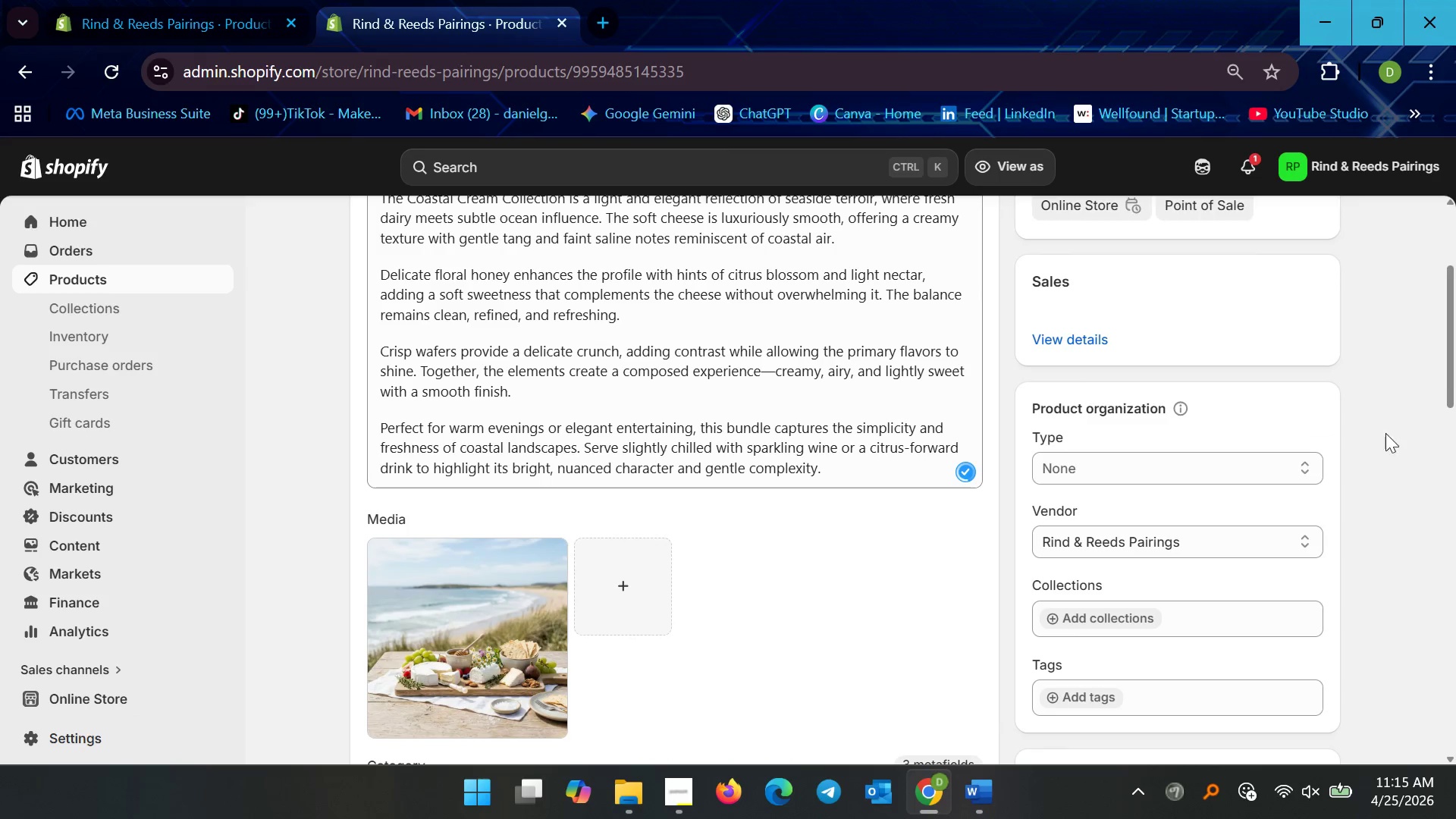 
left_click([1263, 464])
 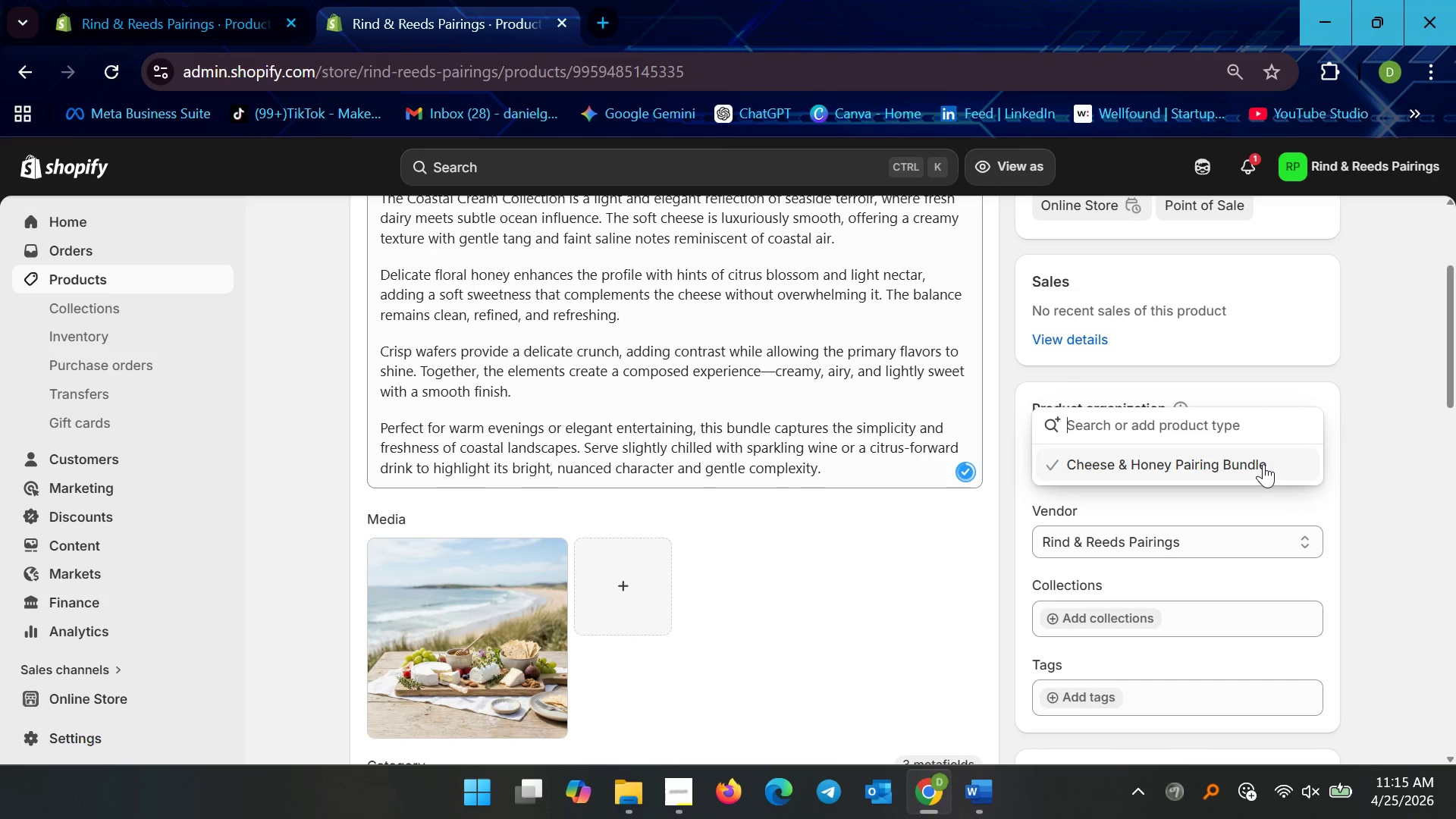 
left_click([1263, 464])
 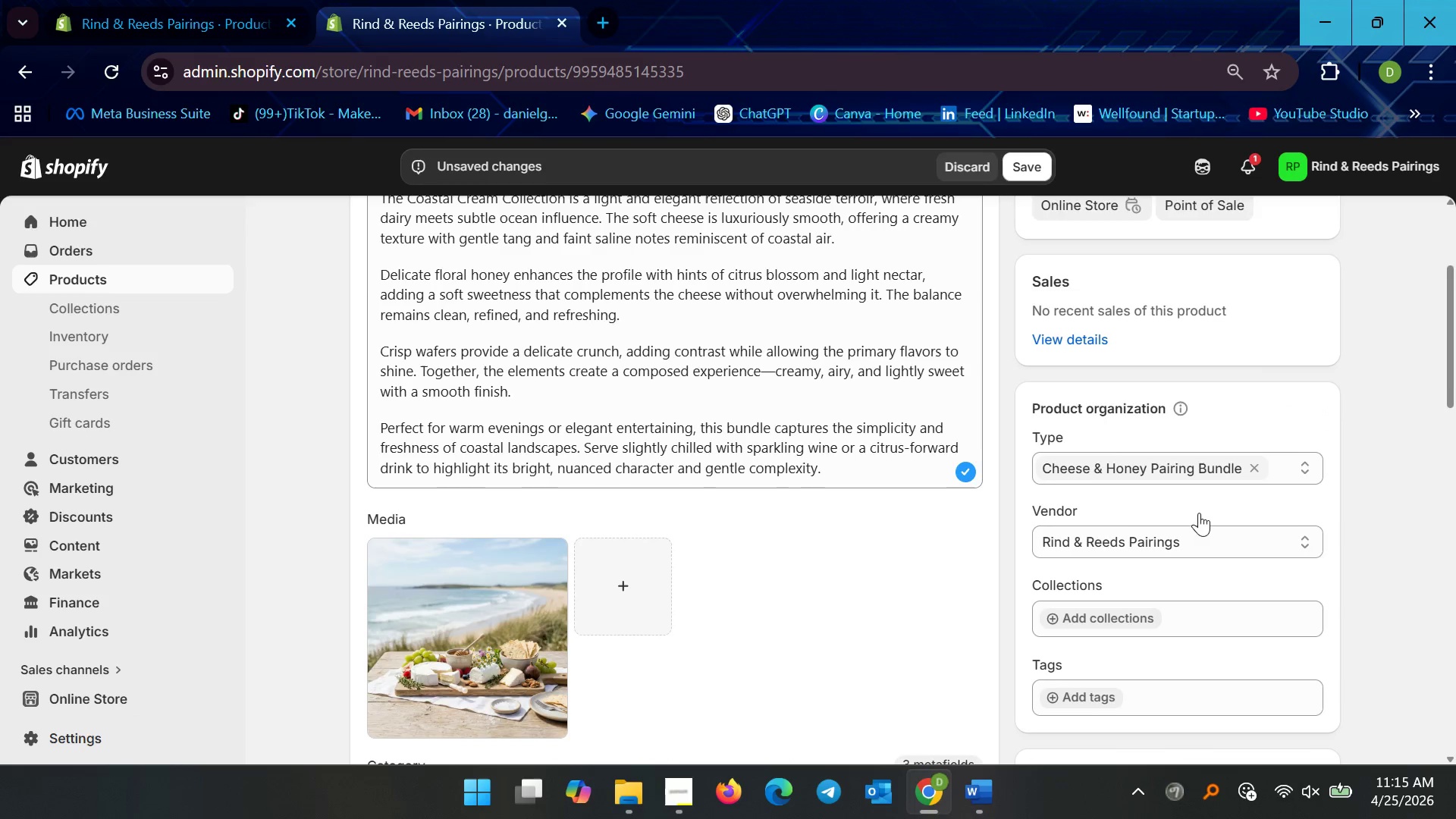 
scroll: coordinate [1198, 518], scroll_direction: down, amount: 4.0
 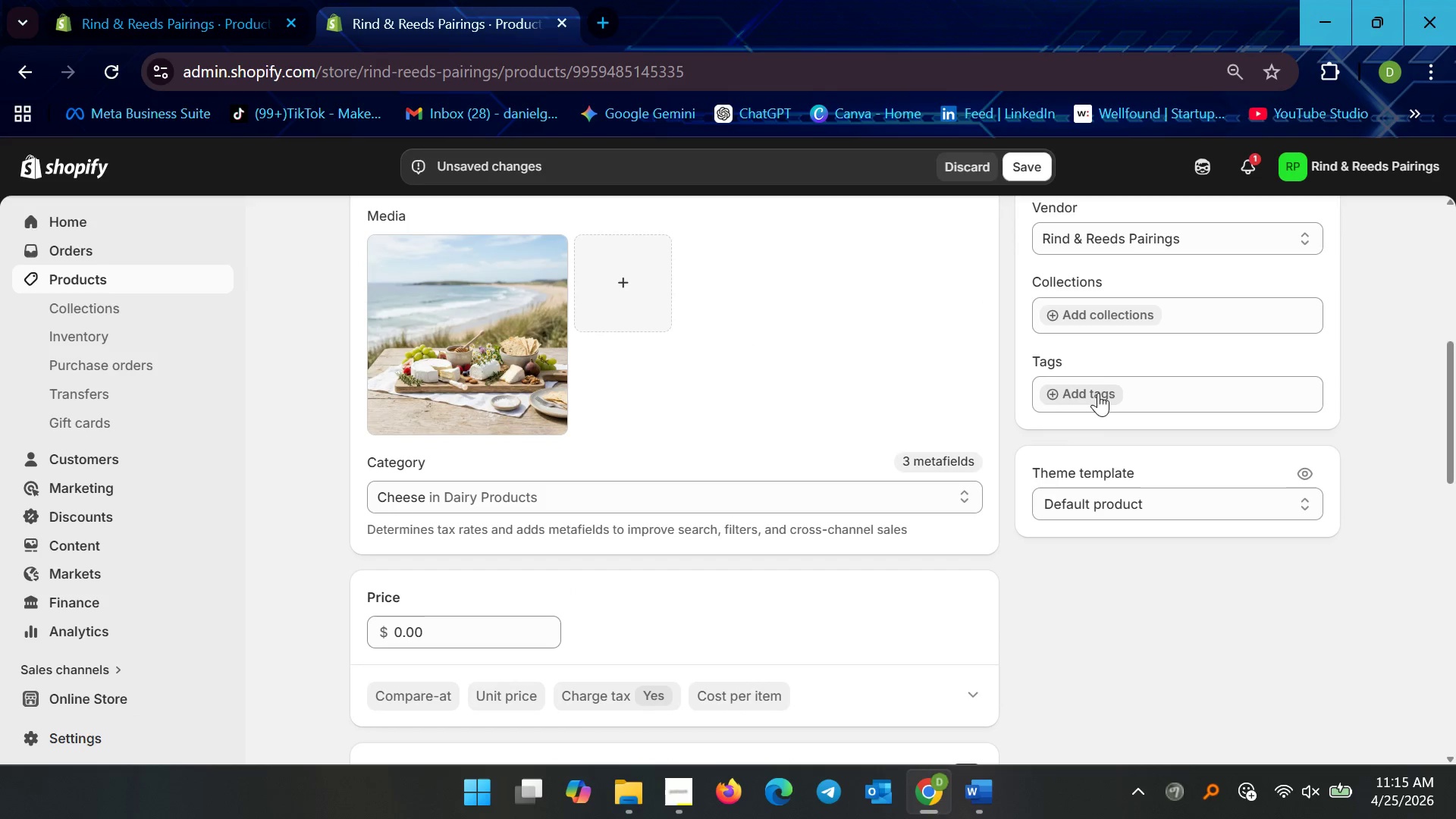 
left_click([1096, 391])
 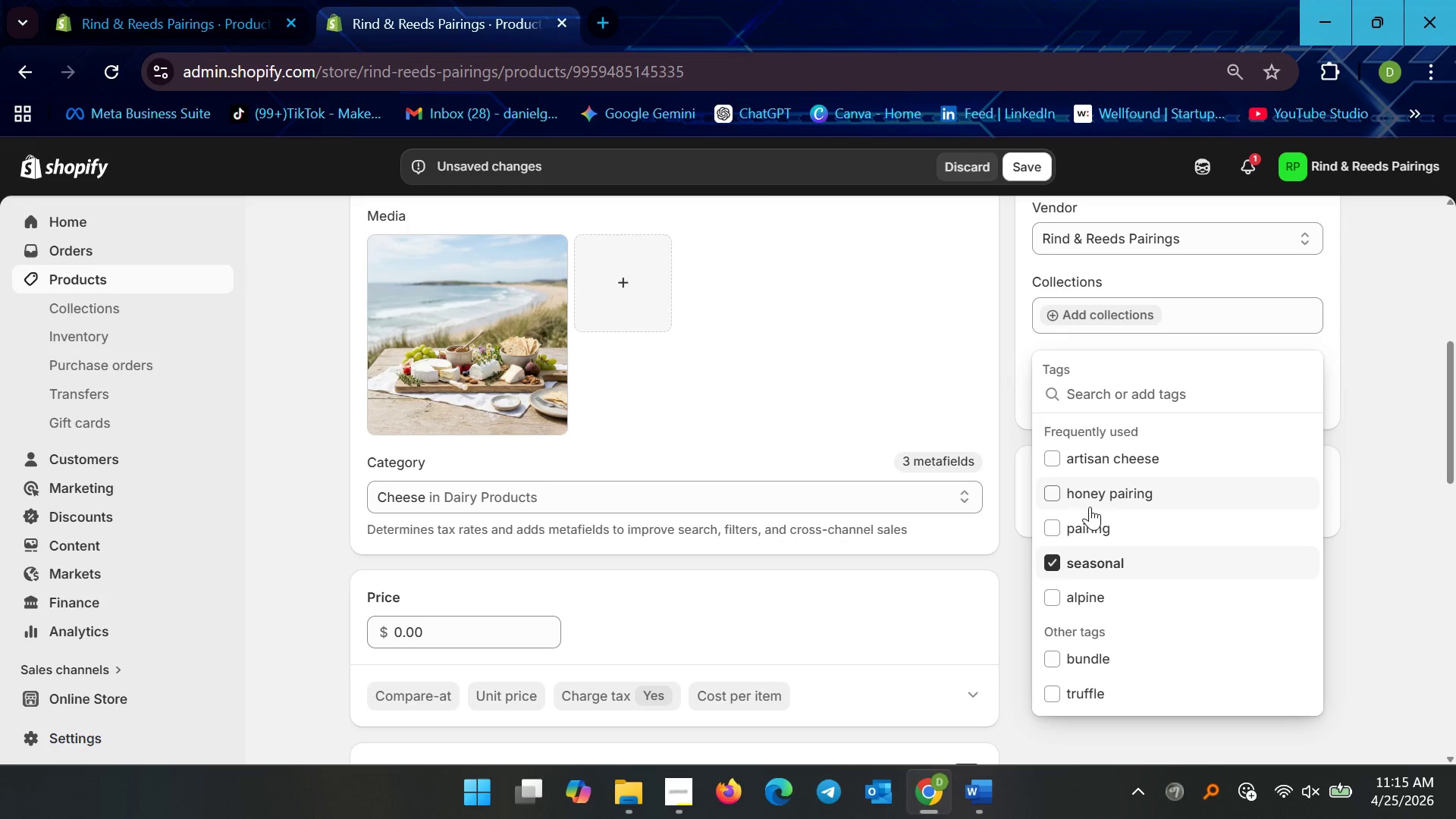 
wait(5.12)
 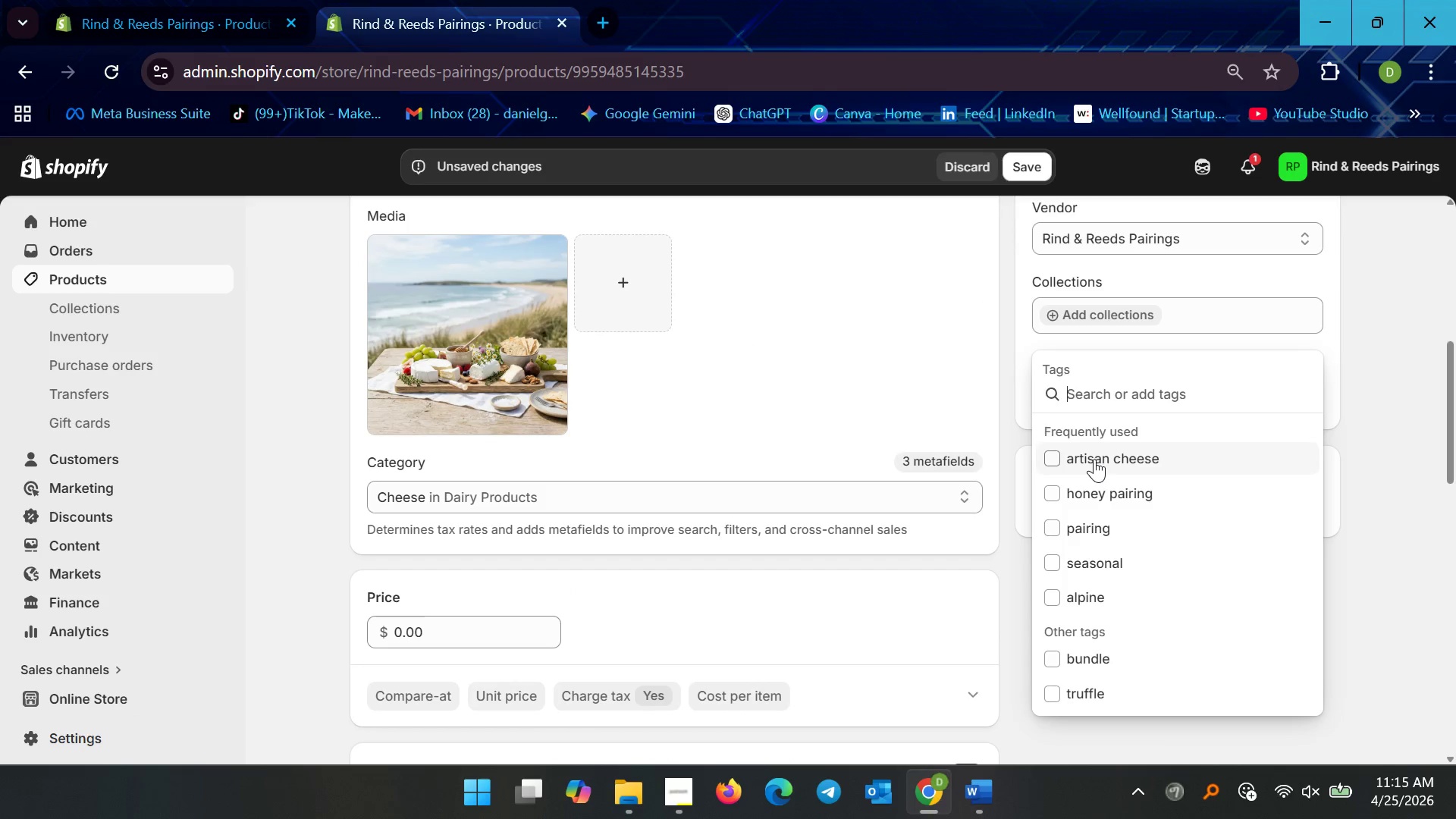 
left_click([1084, 519])
 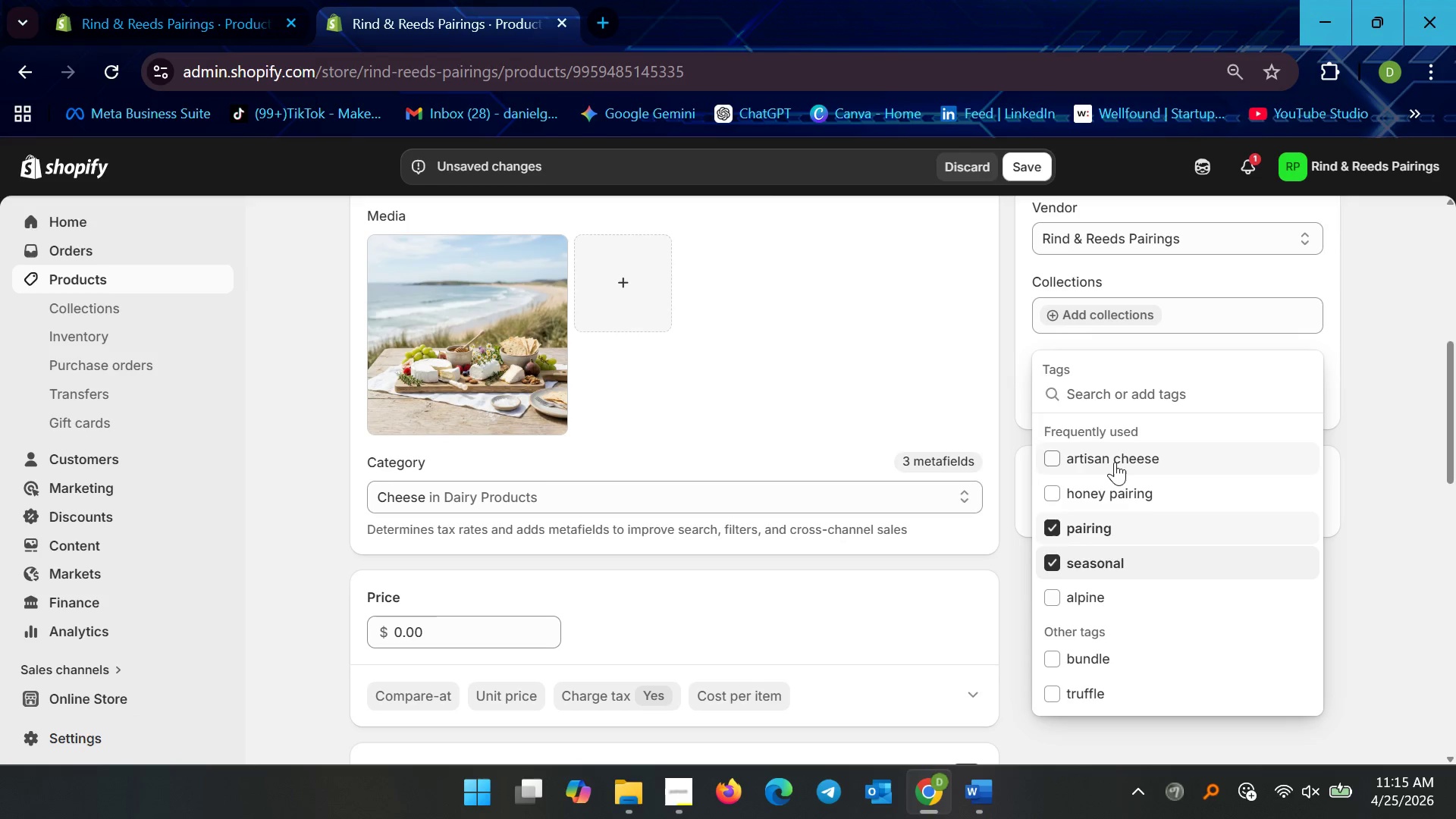 
left_click([1116, 459])
 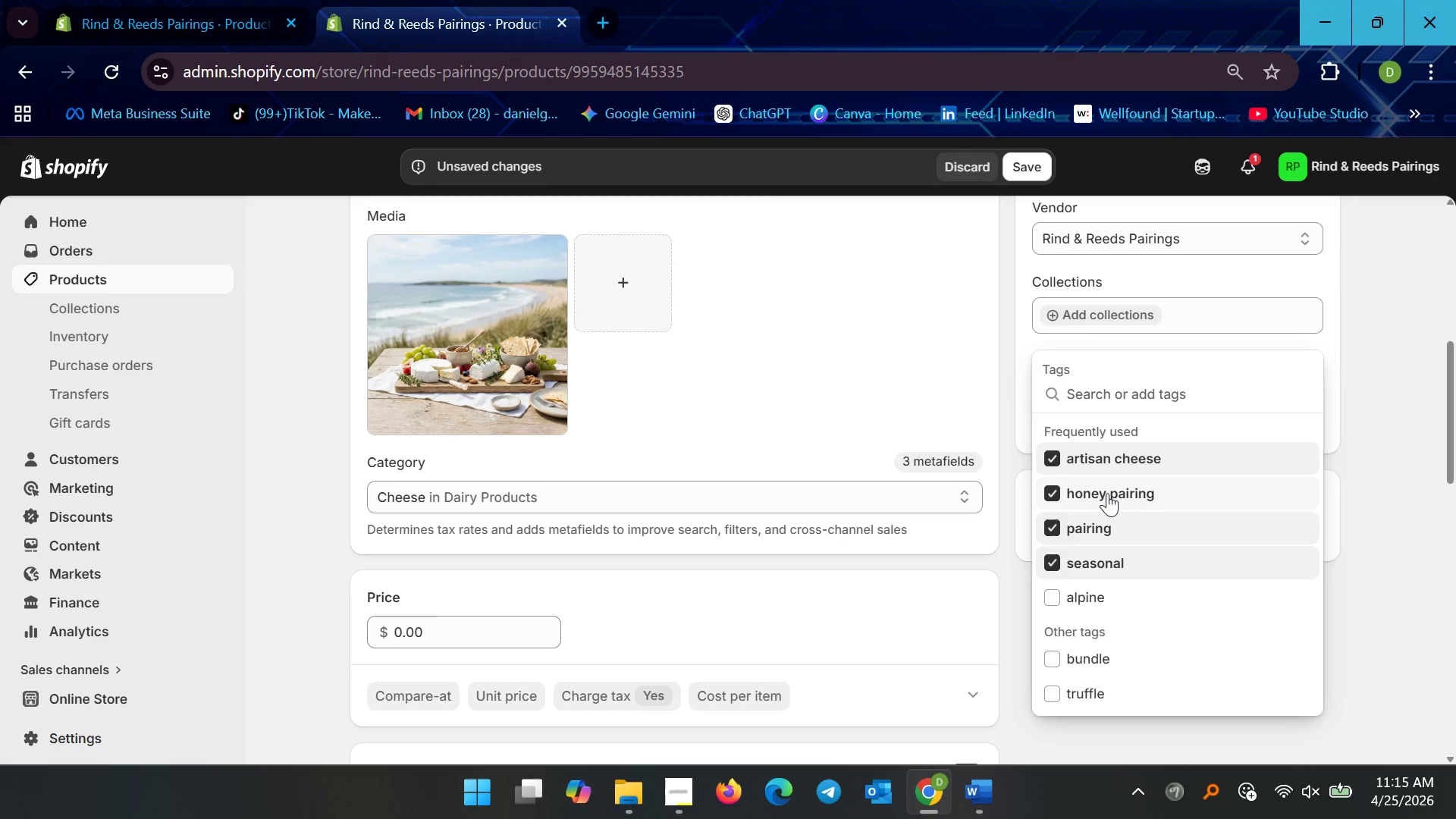 
left_click([1116, 657])
 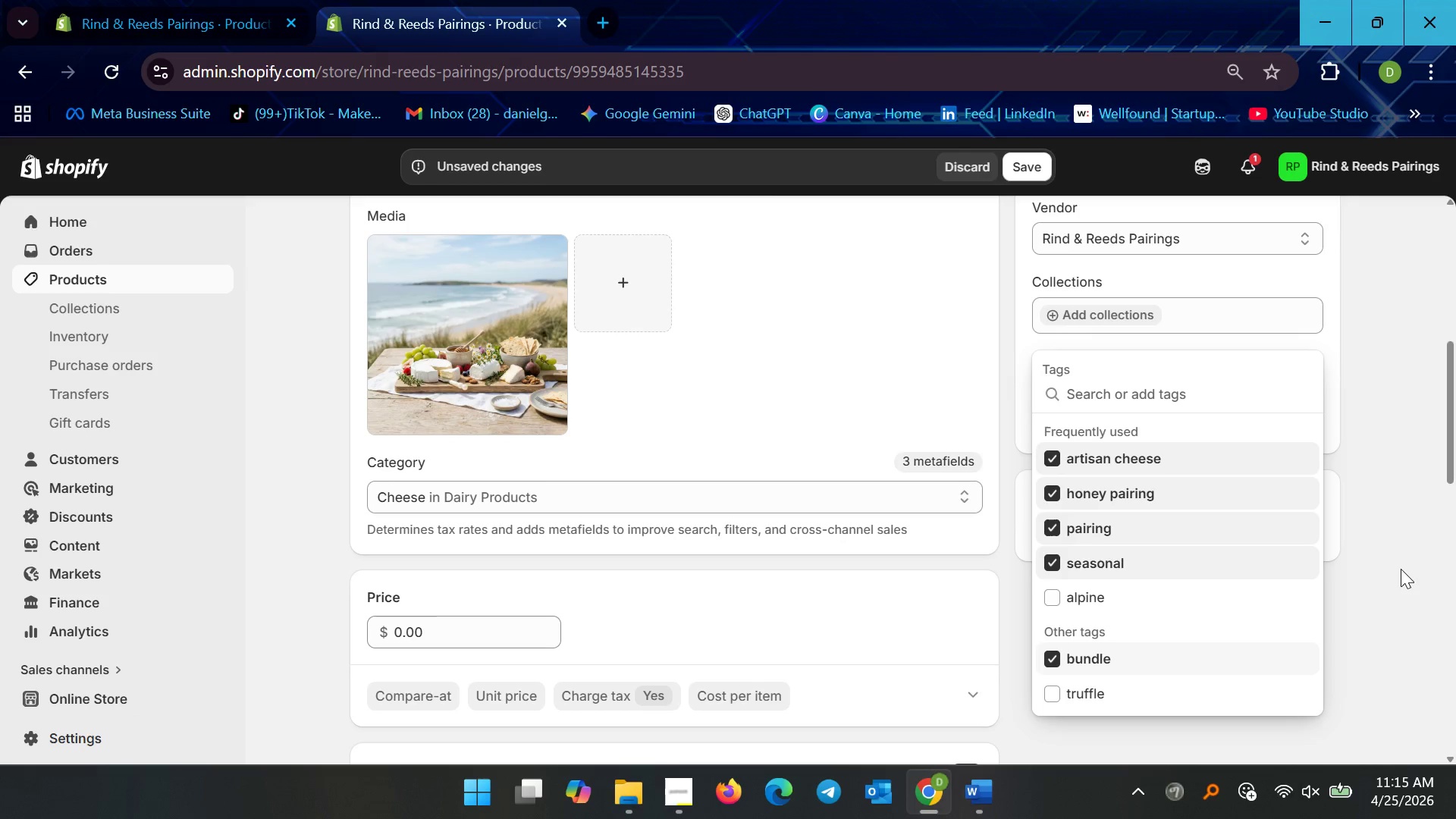 
left_click([1398, 563])
 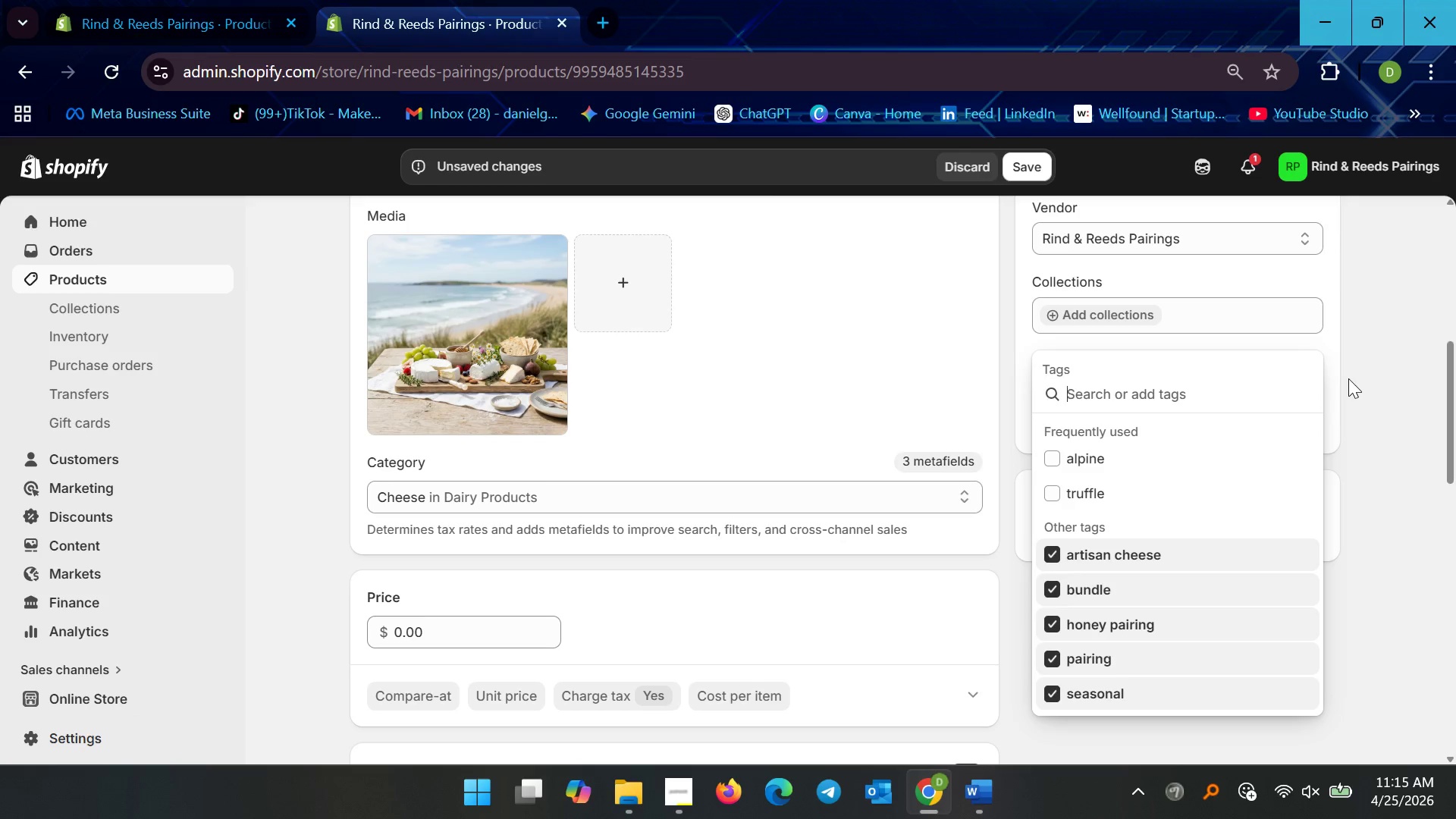 
type(coastal)
 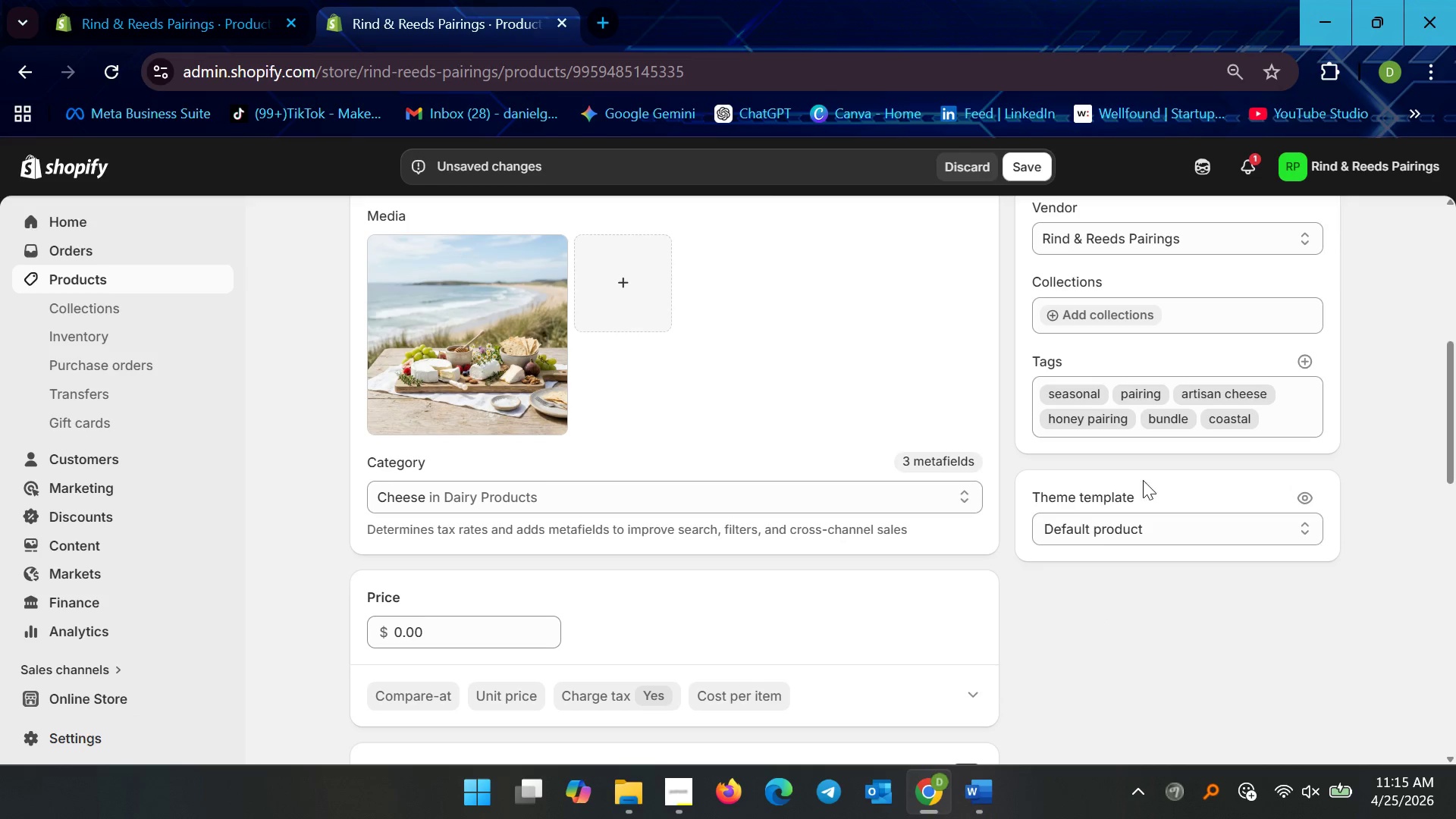 
scroll: coordinate [535, 526], scroll_direction: down, amount: 9.0
 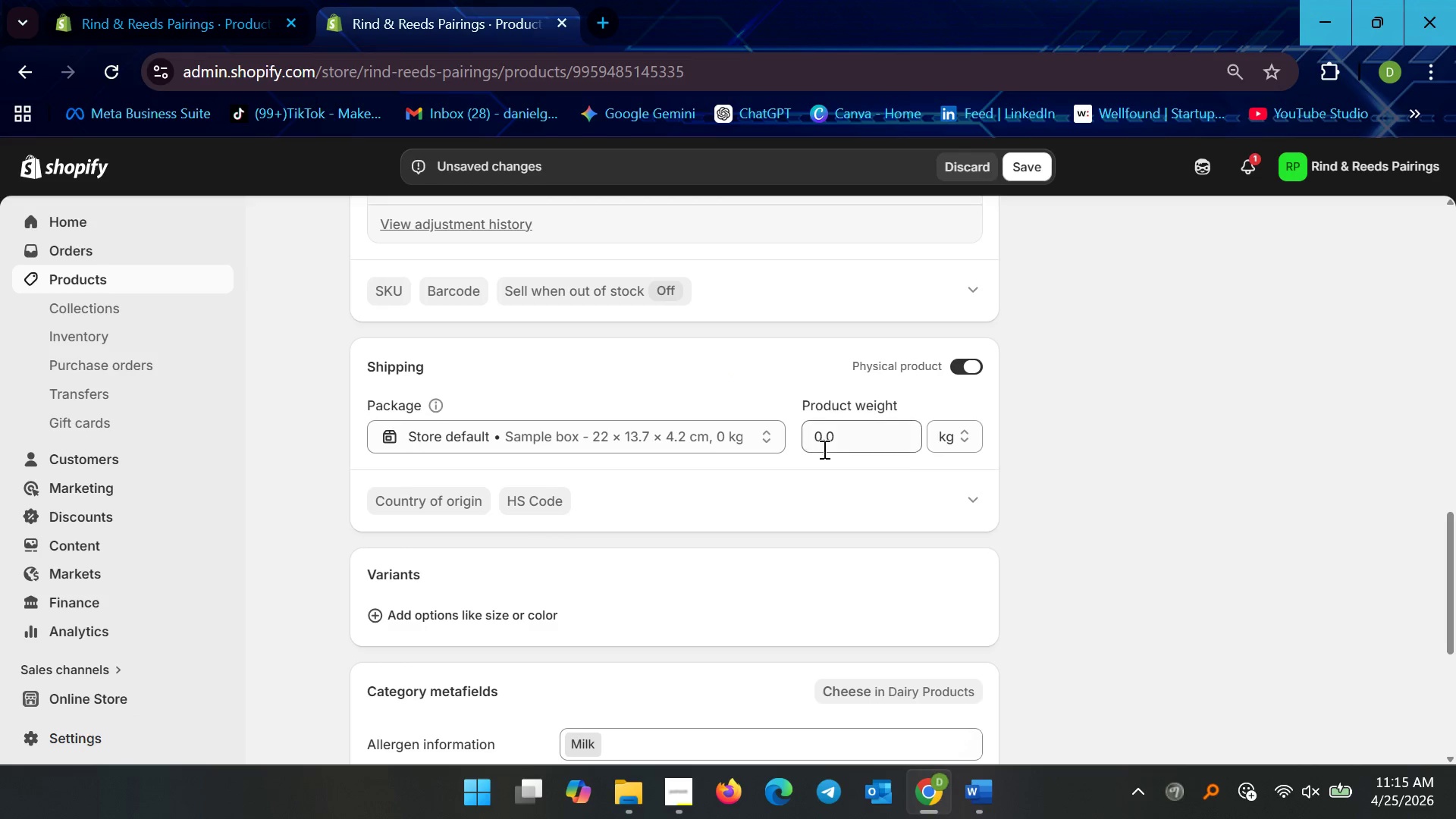 
scroll: coordinate [705, 469], scroll_direction: up, amount: 2.0
 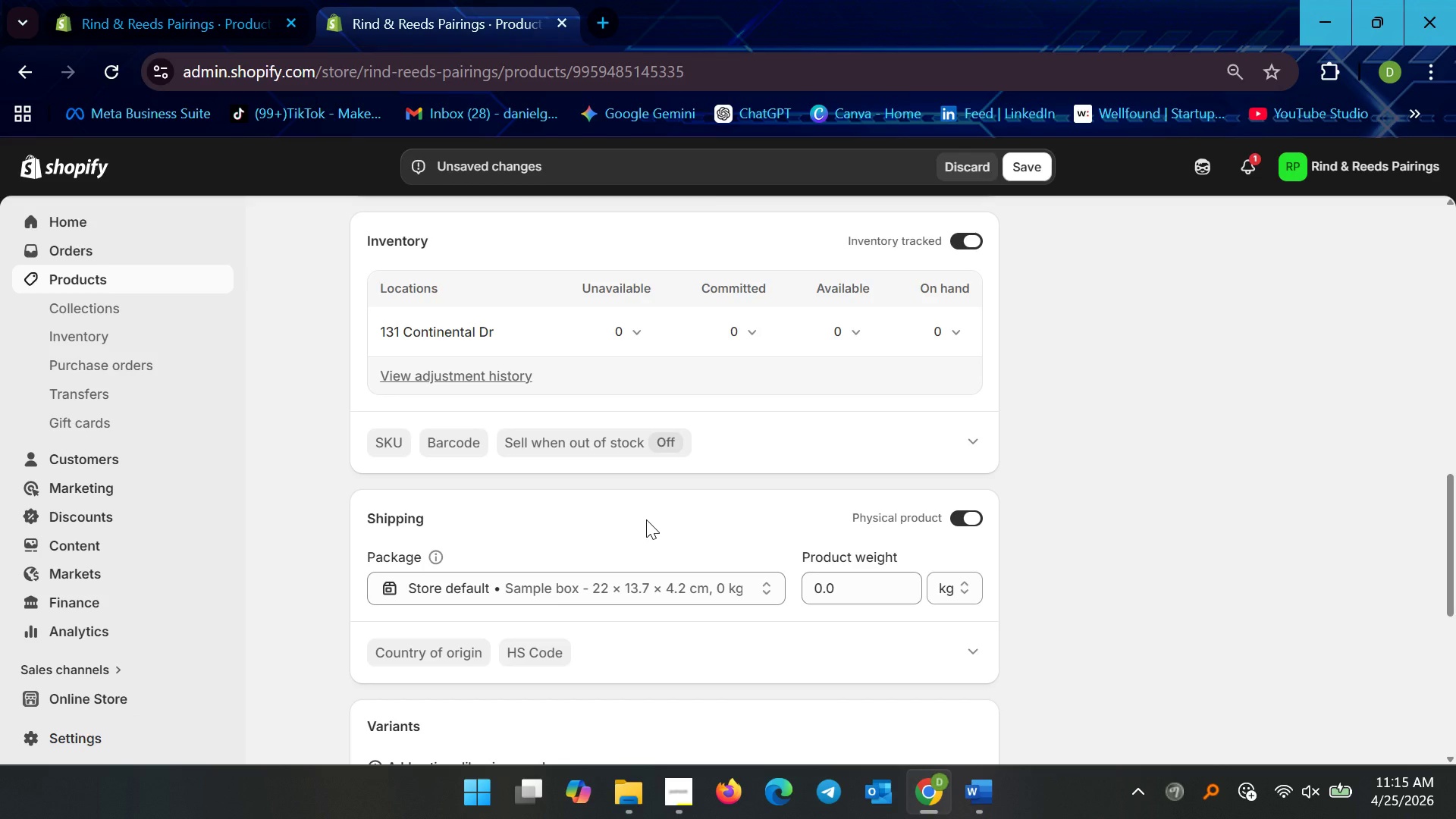 
scroll: coordinate [646, 519], scroll_direction: down, amount: 3.0
 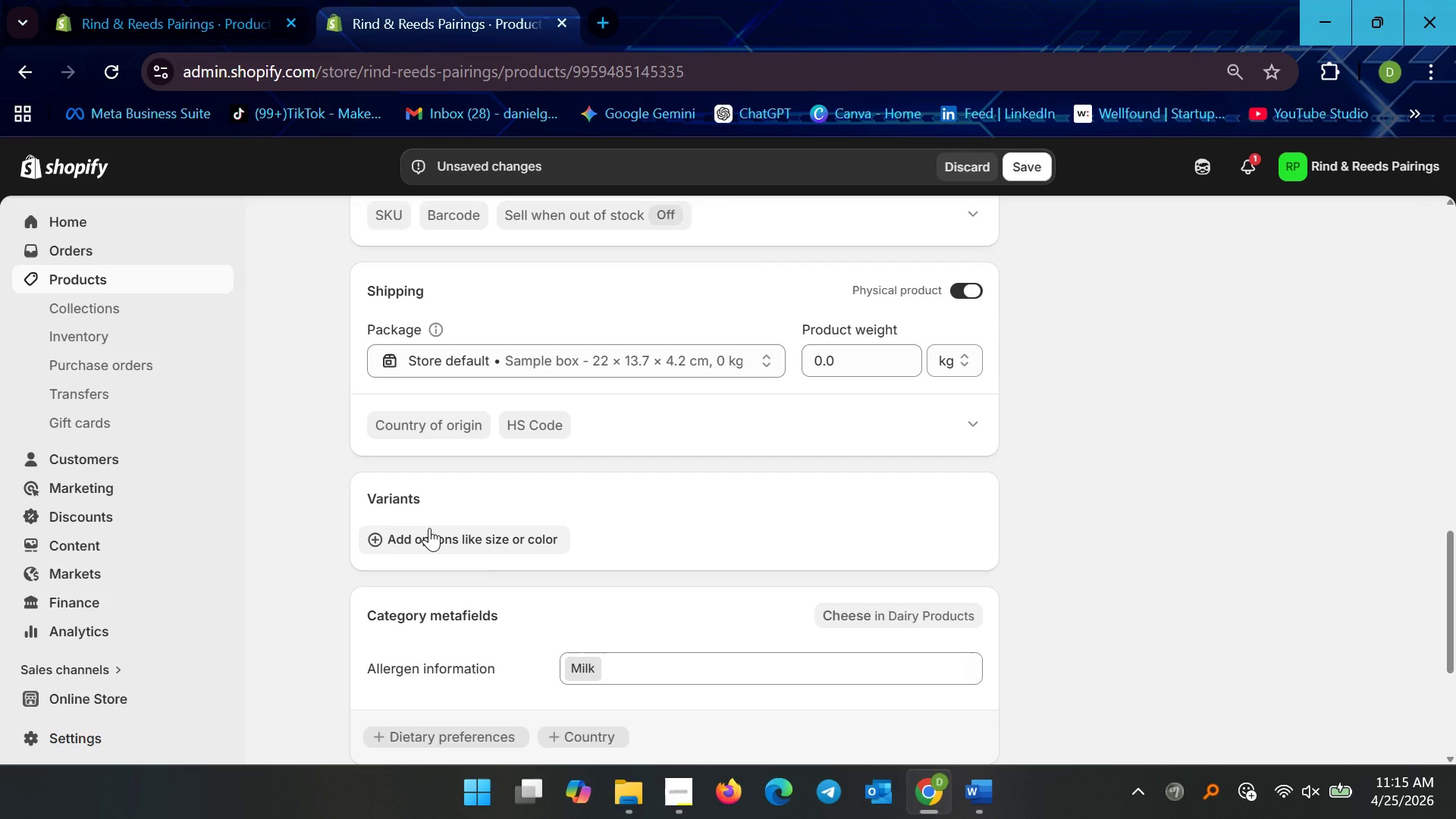 
left_click([429, 529])
 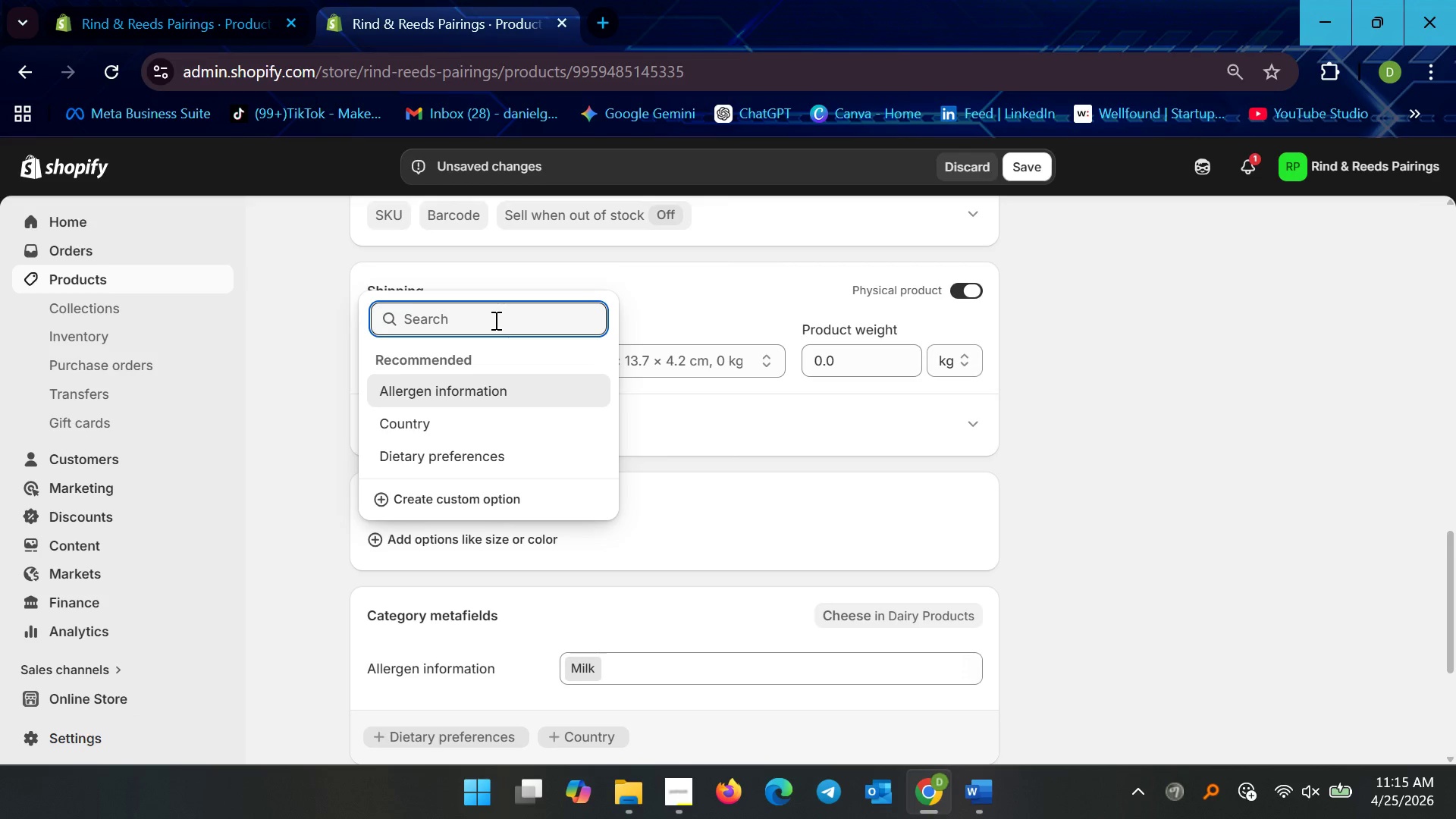 
type(Weight)
 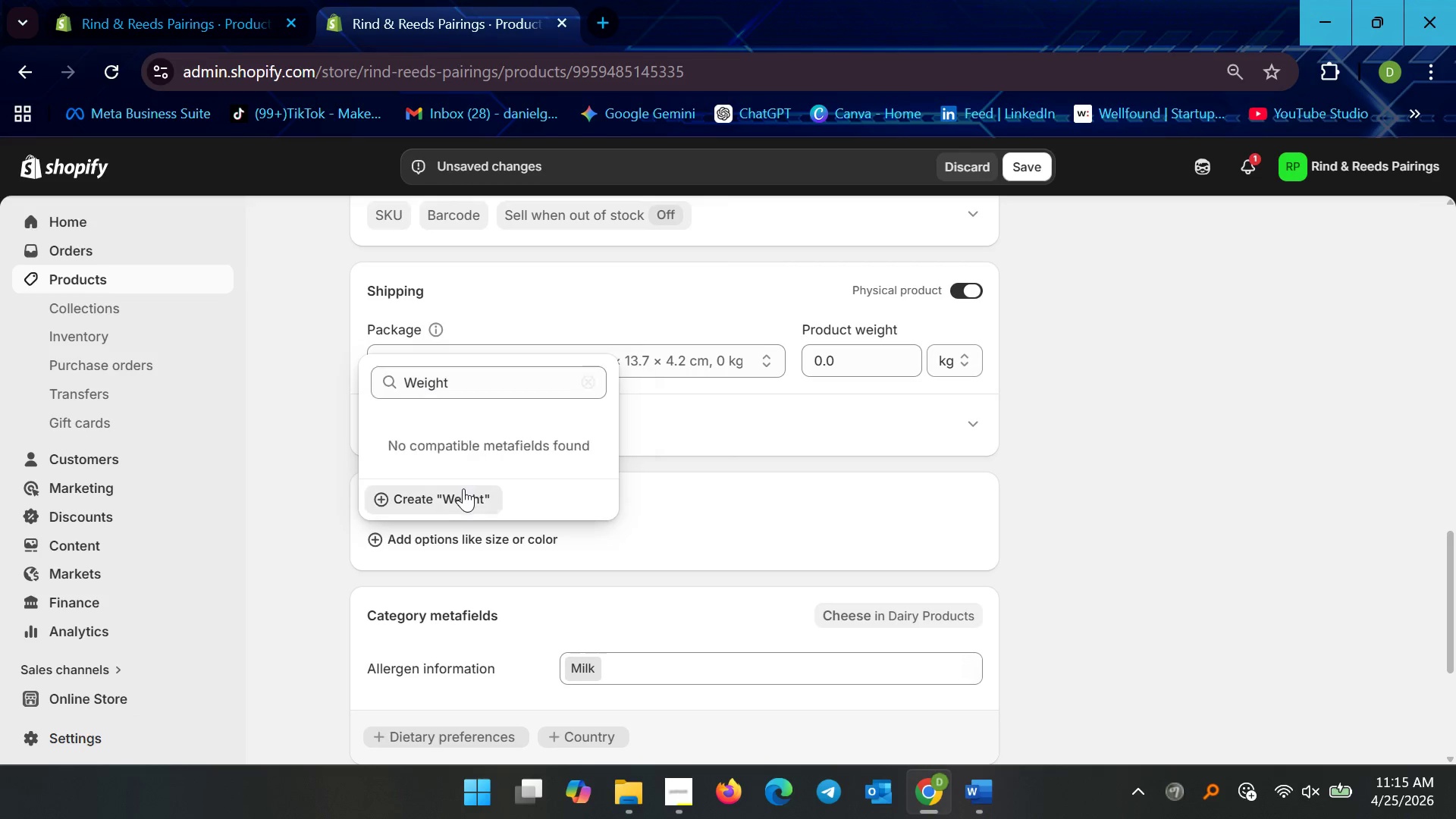 
scroll: coordinate [522, 535], scroll_direction: down, amount: 4.0
 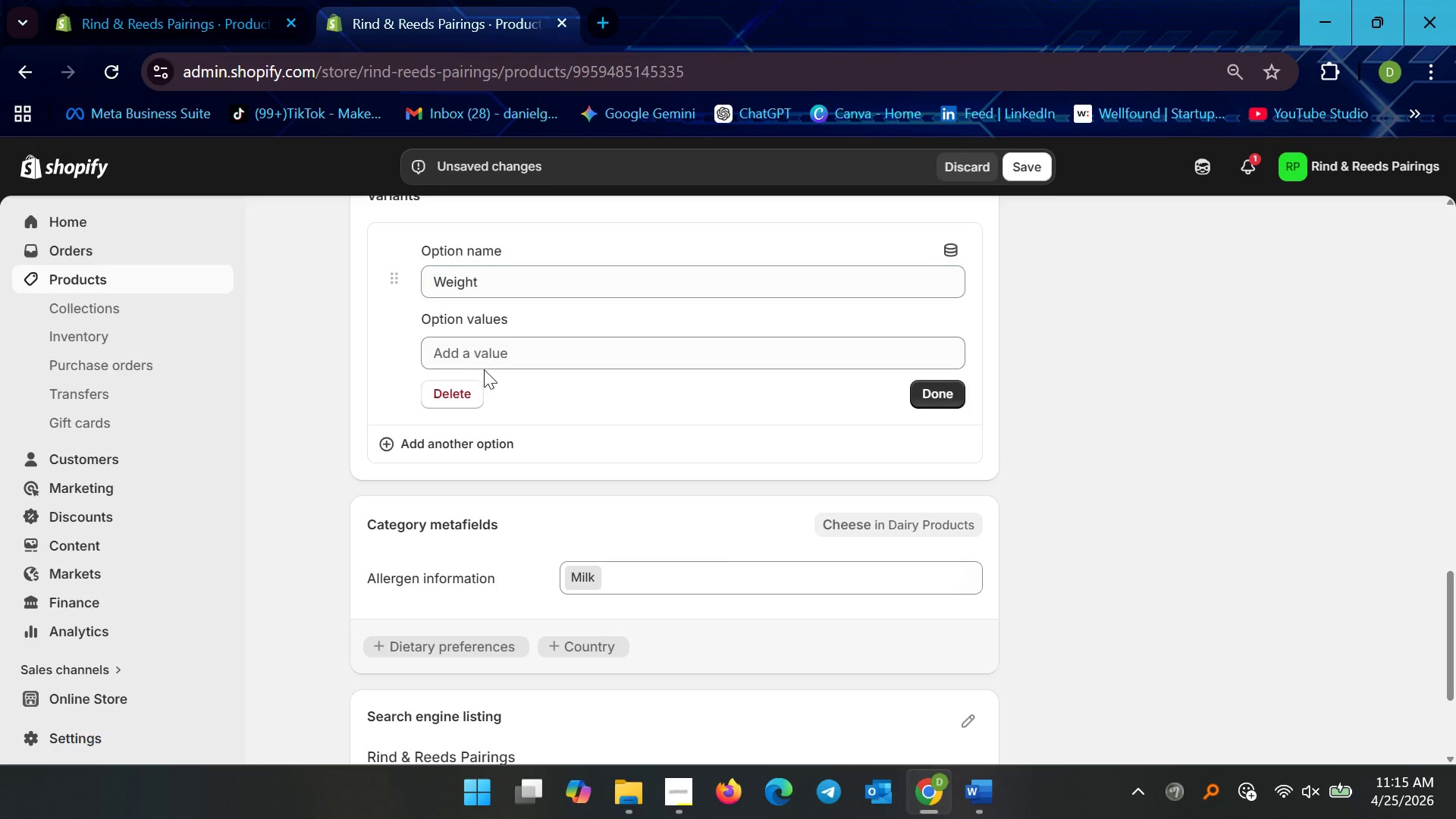 
double_click([492, 363])
 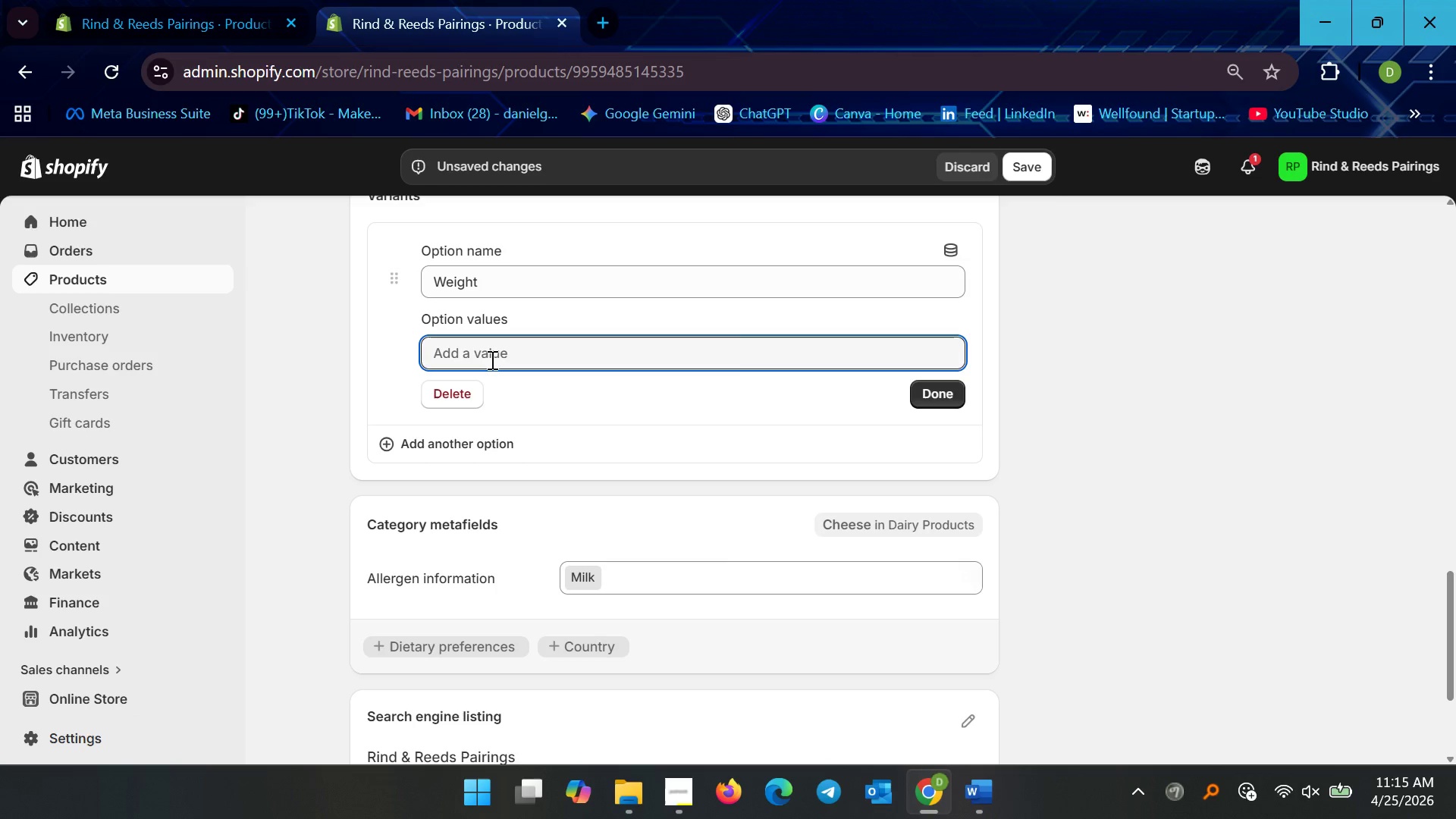 
type(250g Selection)
 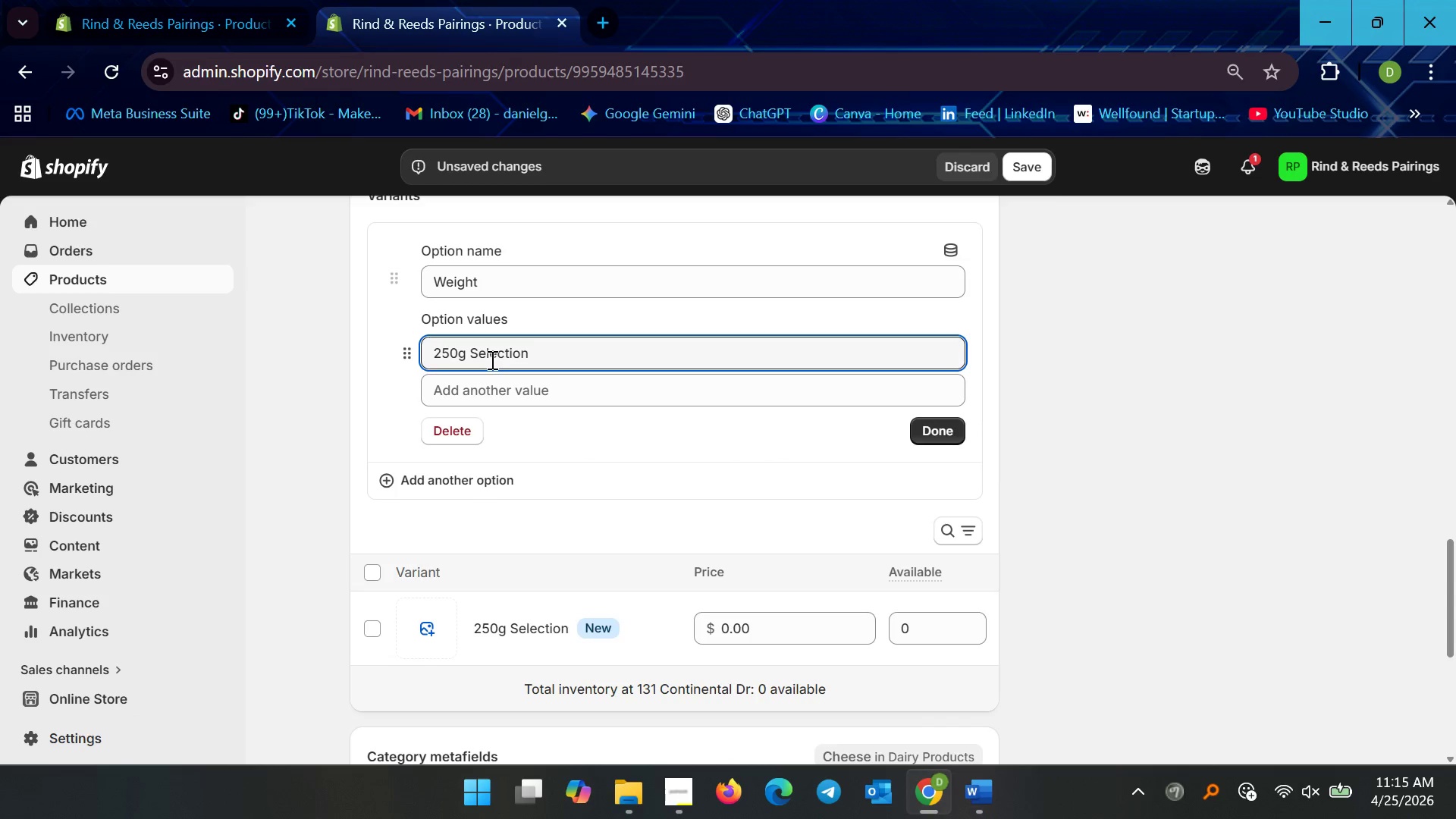 
key(Enter)
 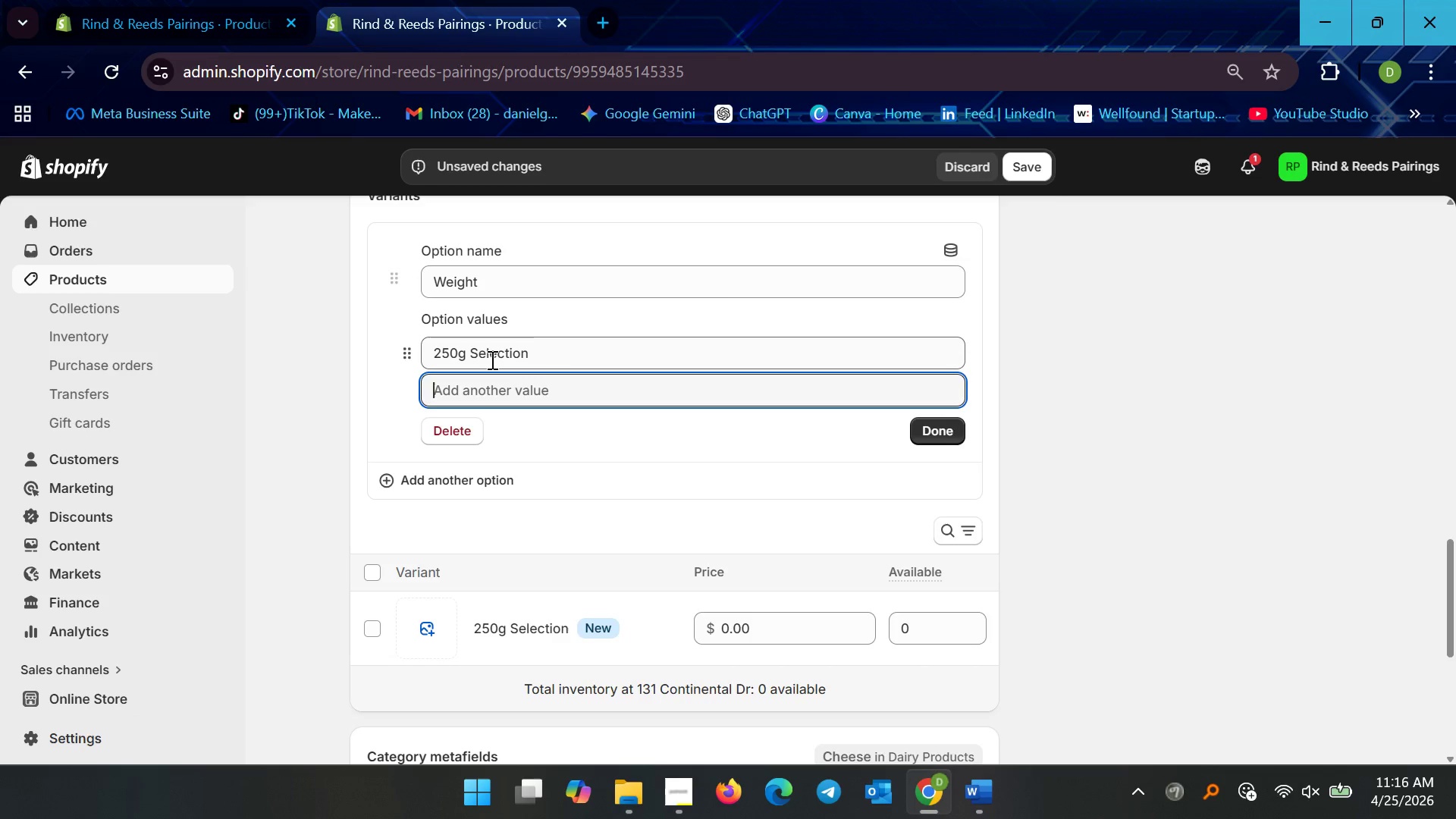 
wait(9.67)
 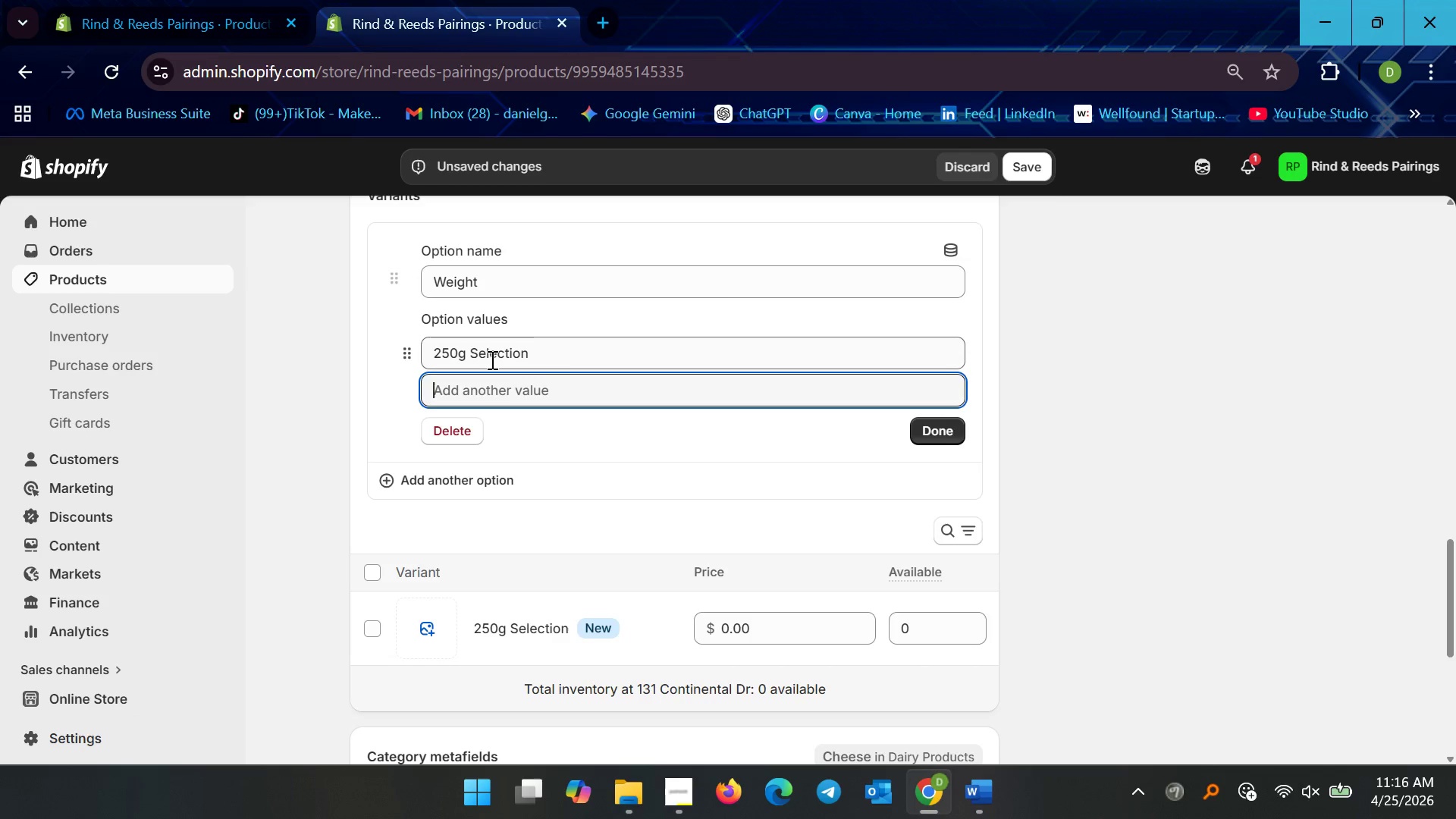 
type(500g Selection)
 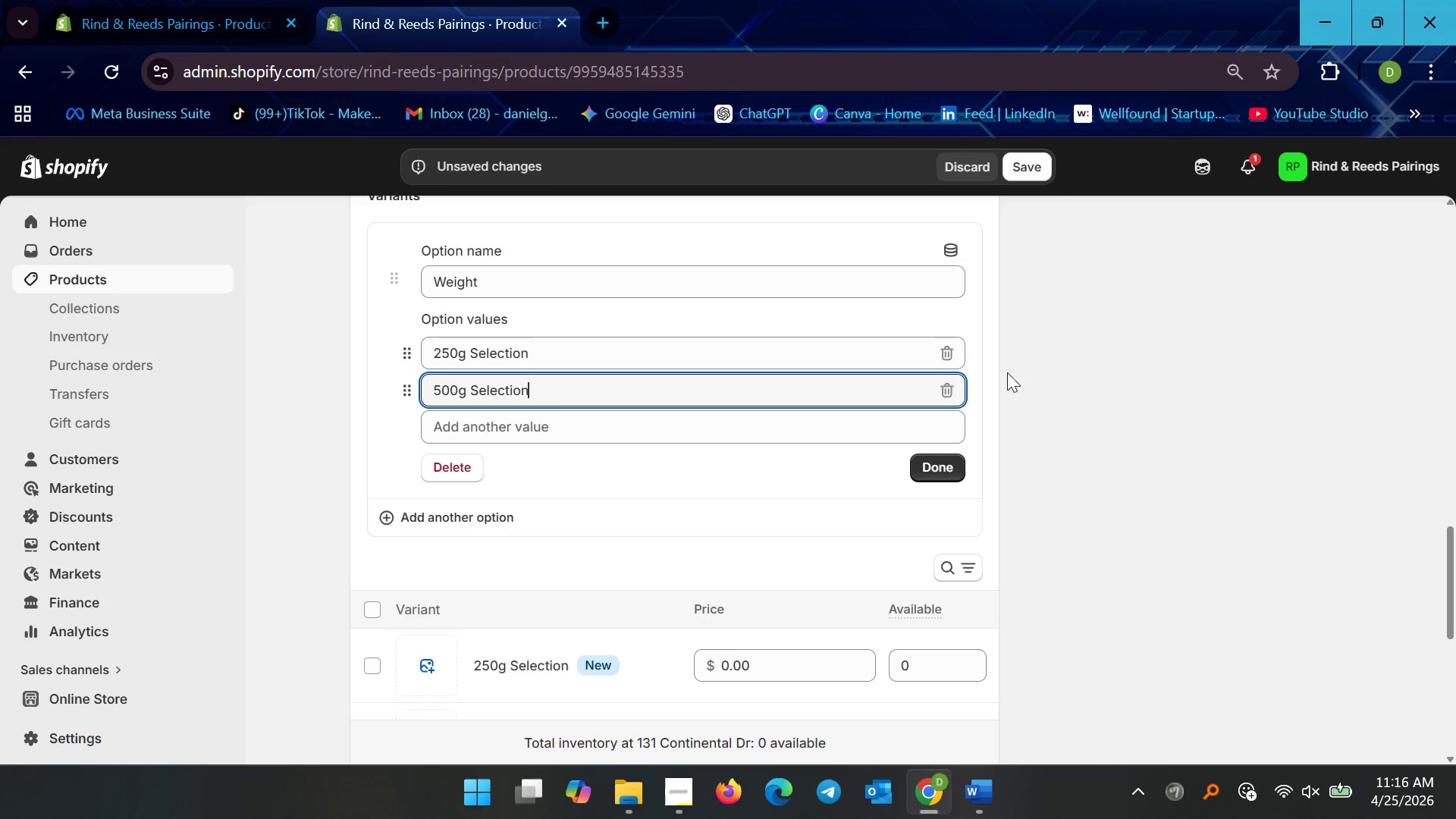 
left_click([934, 457])
 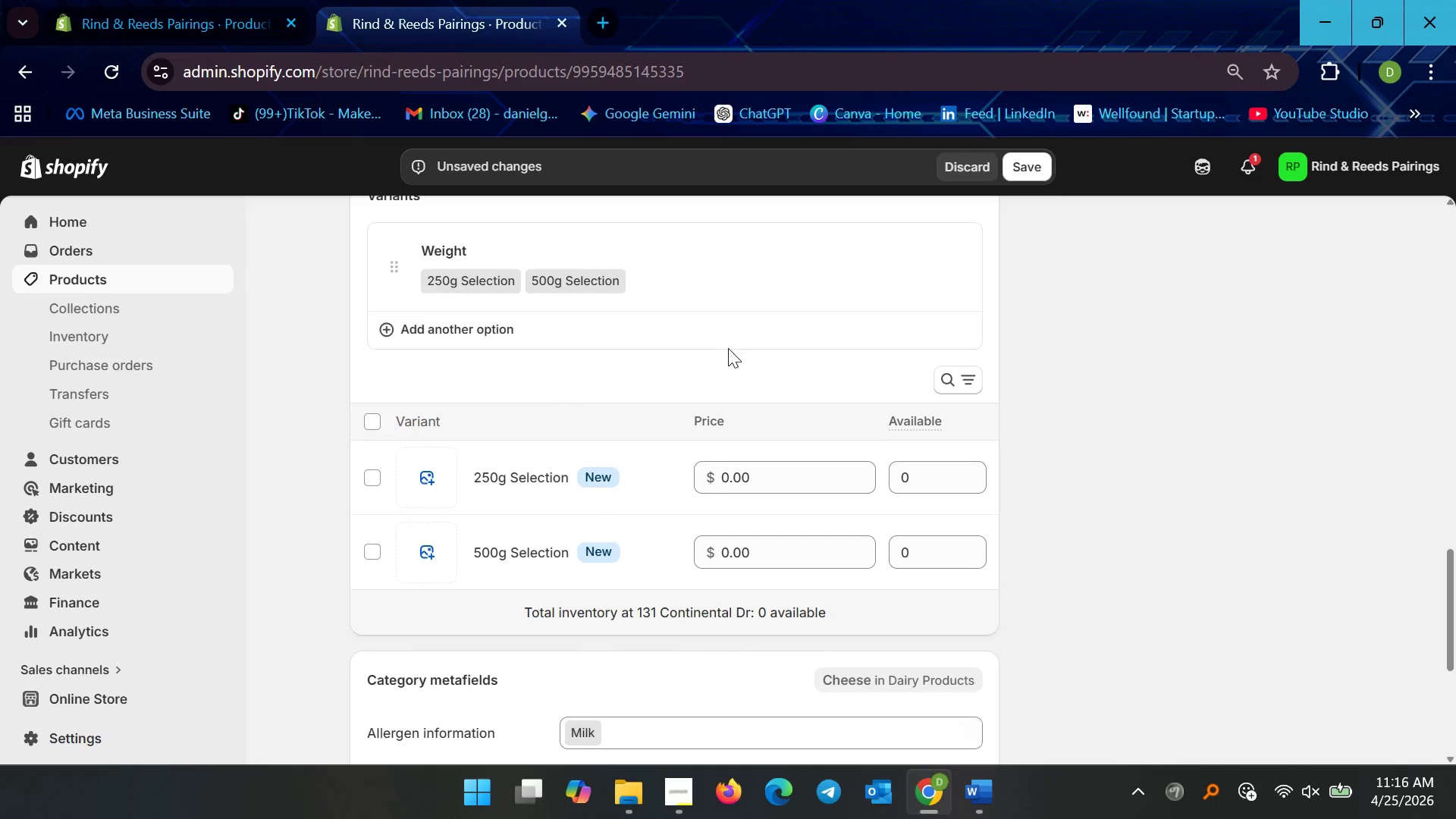 
scroll: coordinate [725, 349], scroll_direction: down, amount: 2.0
 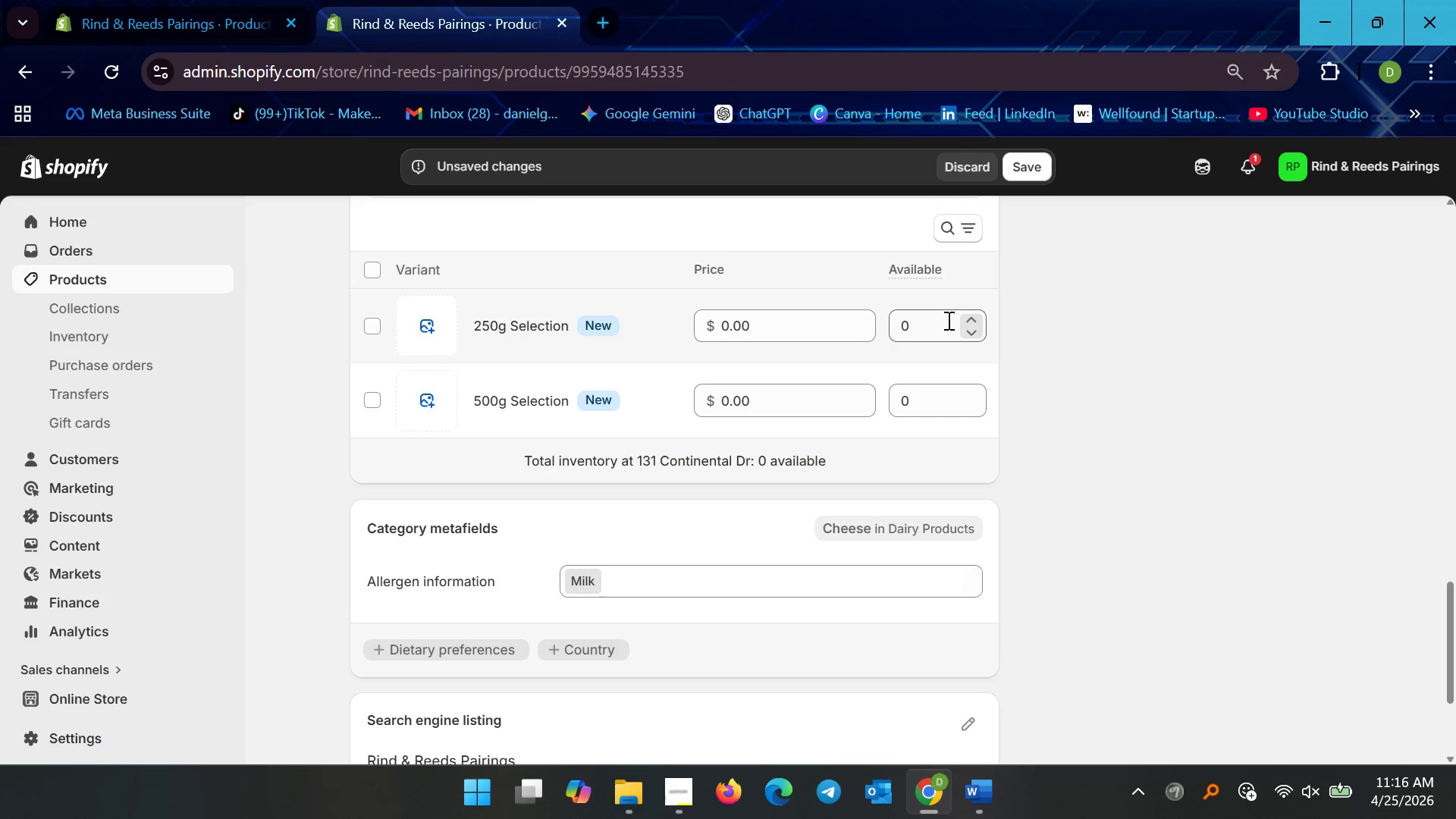 
left_click_drag(start_coordinate=[924, 325], to_coordinate=[923, 329])
 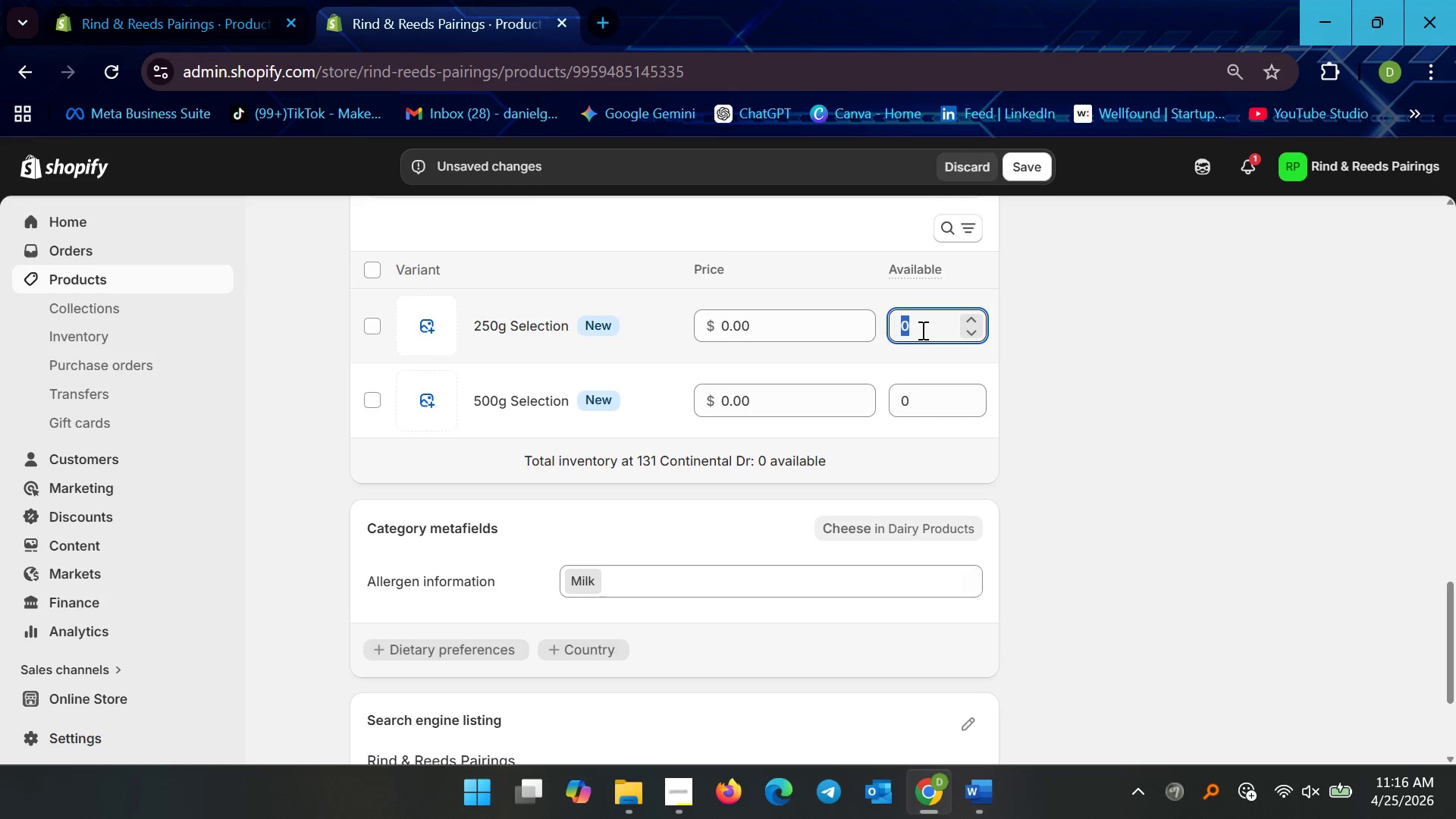 
type(50)
 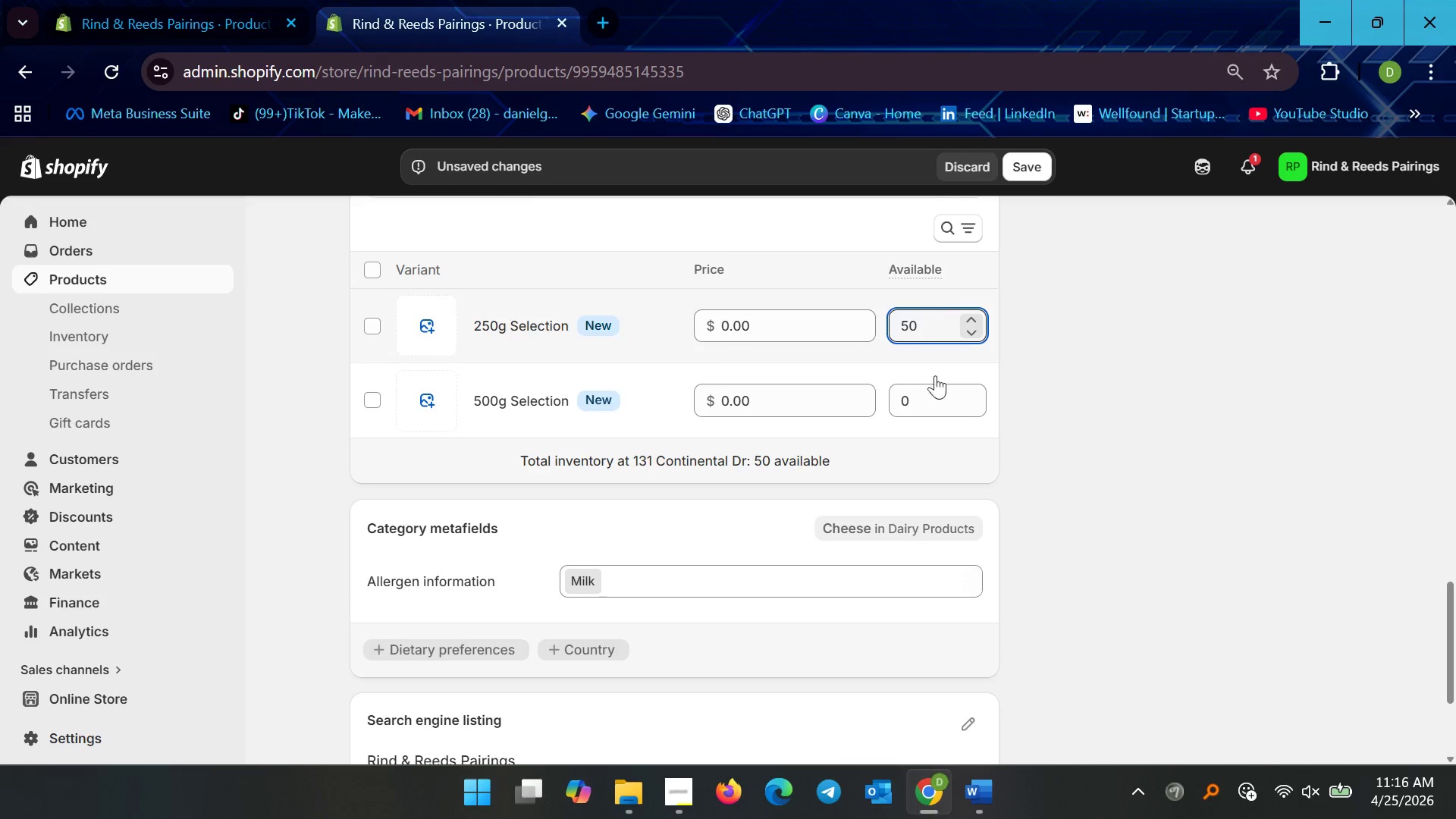 
left_click([938, 396])
 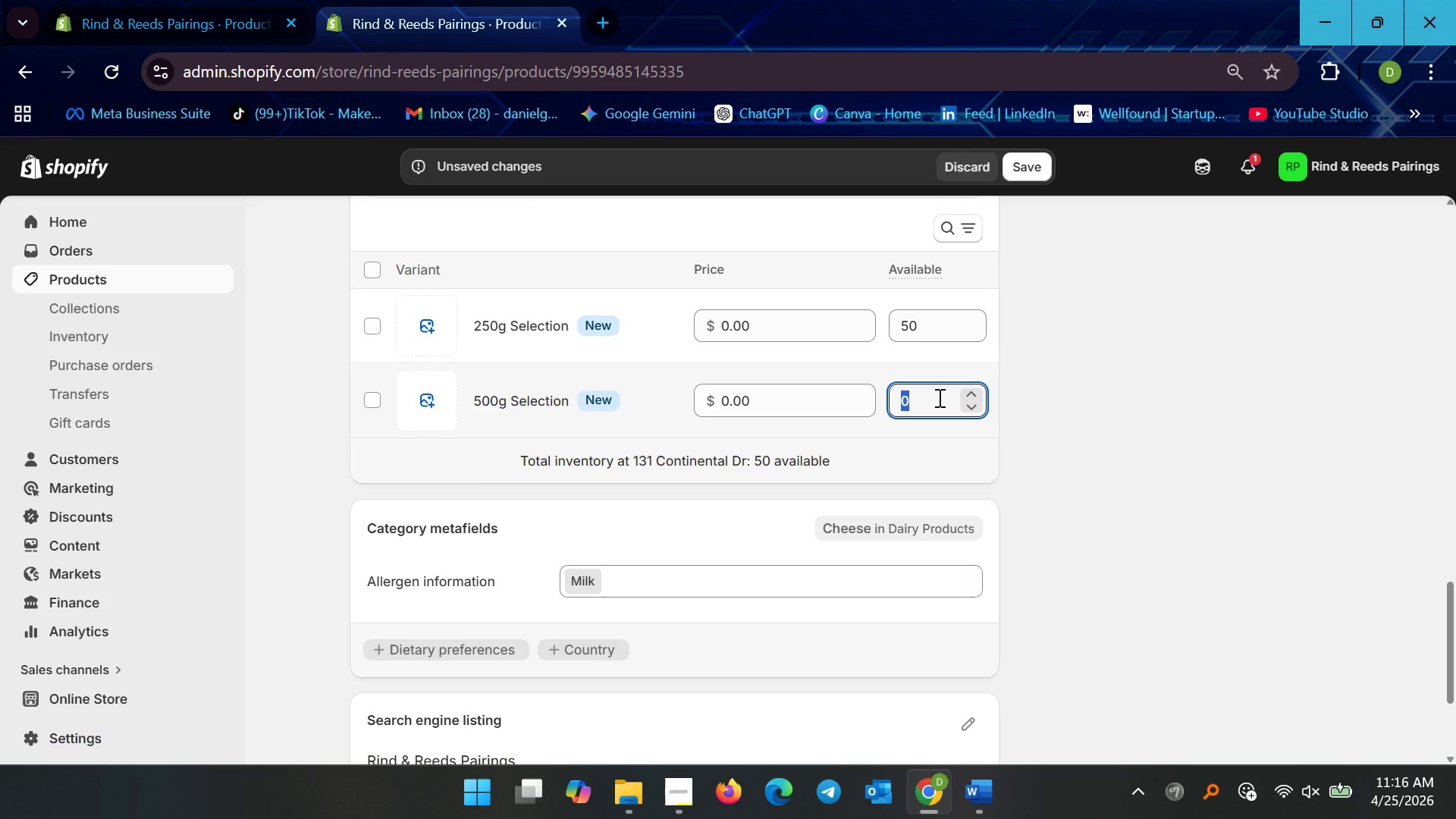 
type(50)
 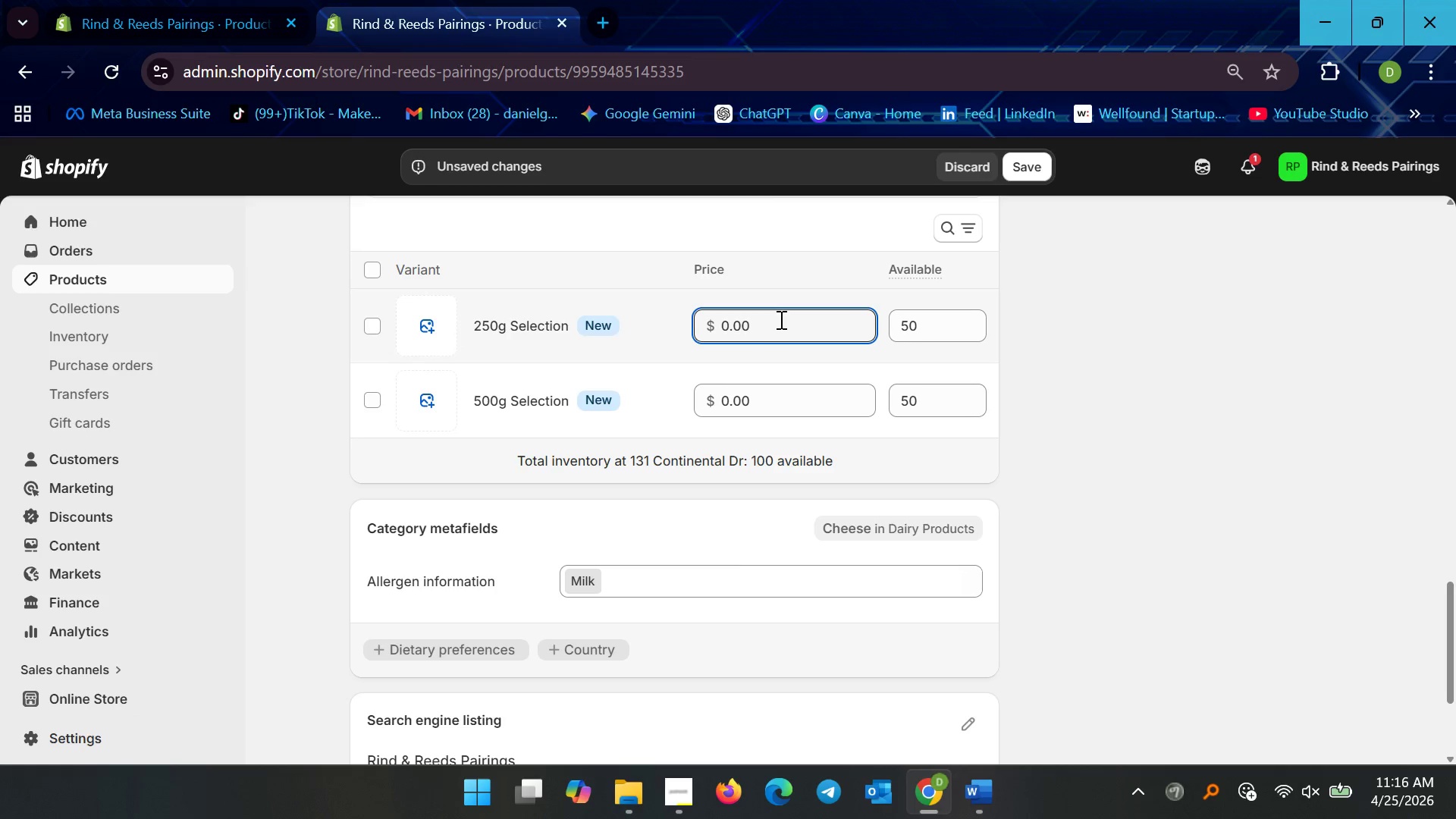 
wait(5.67)
 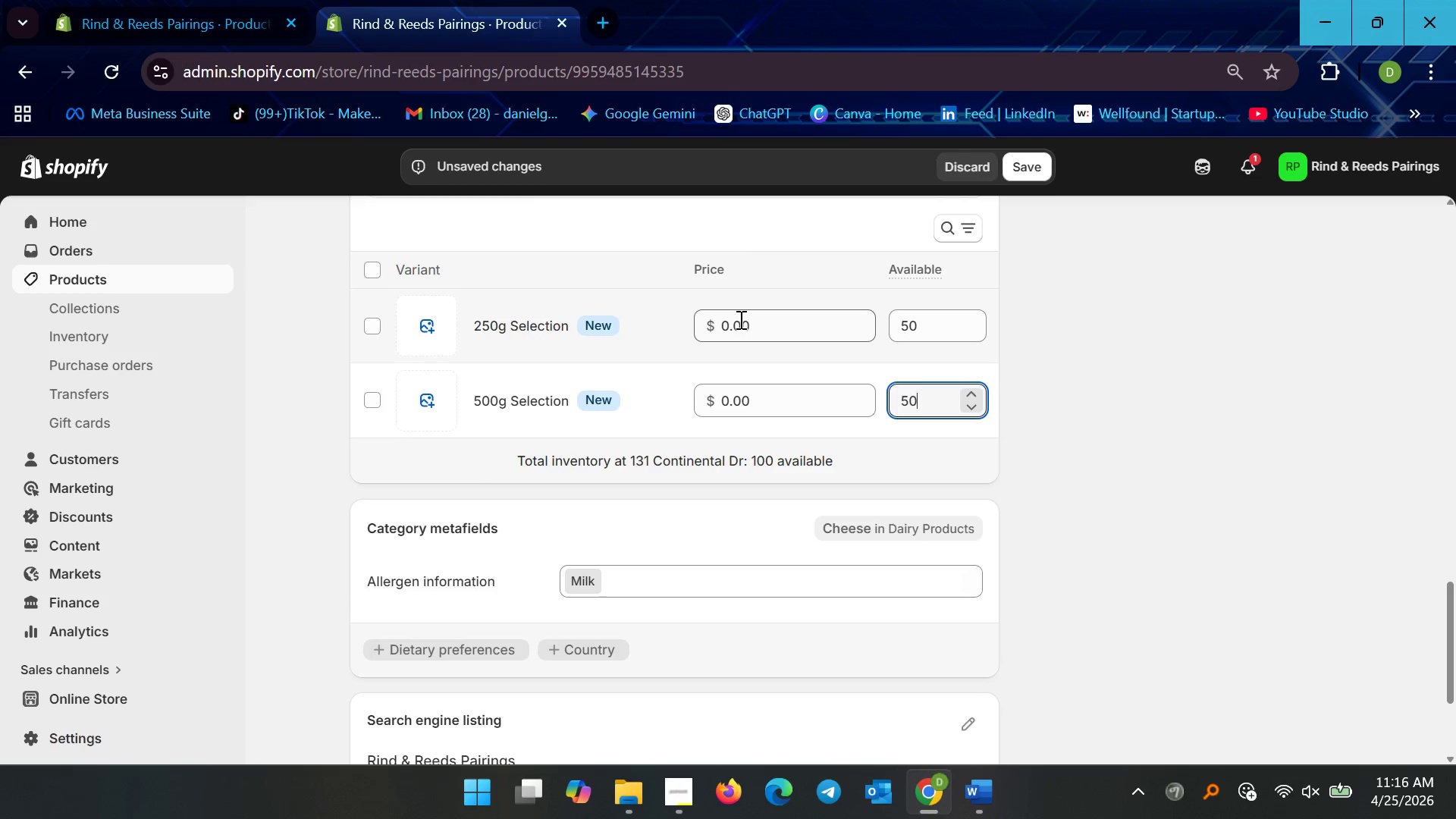 
key(Control+ControlLeft)
 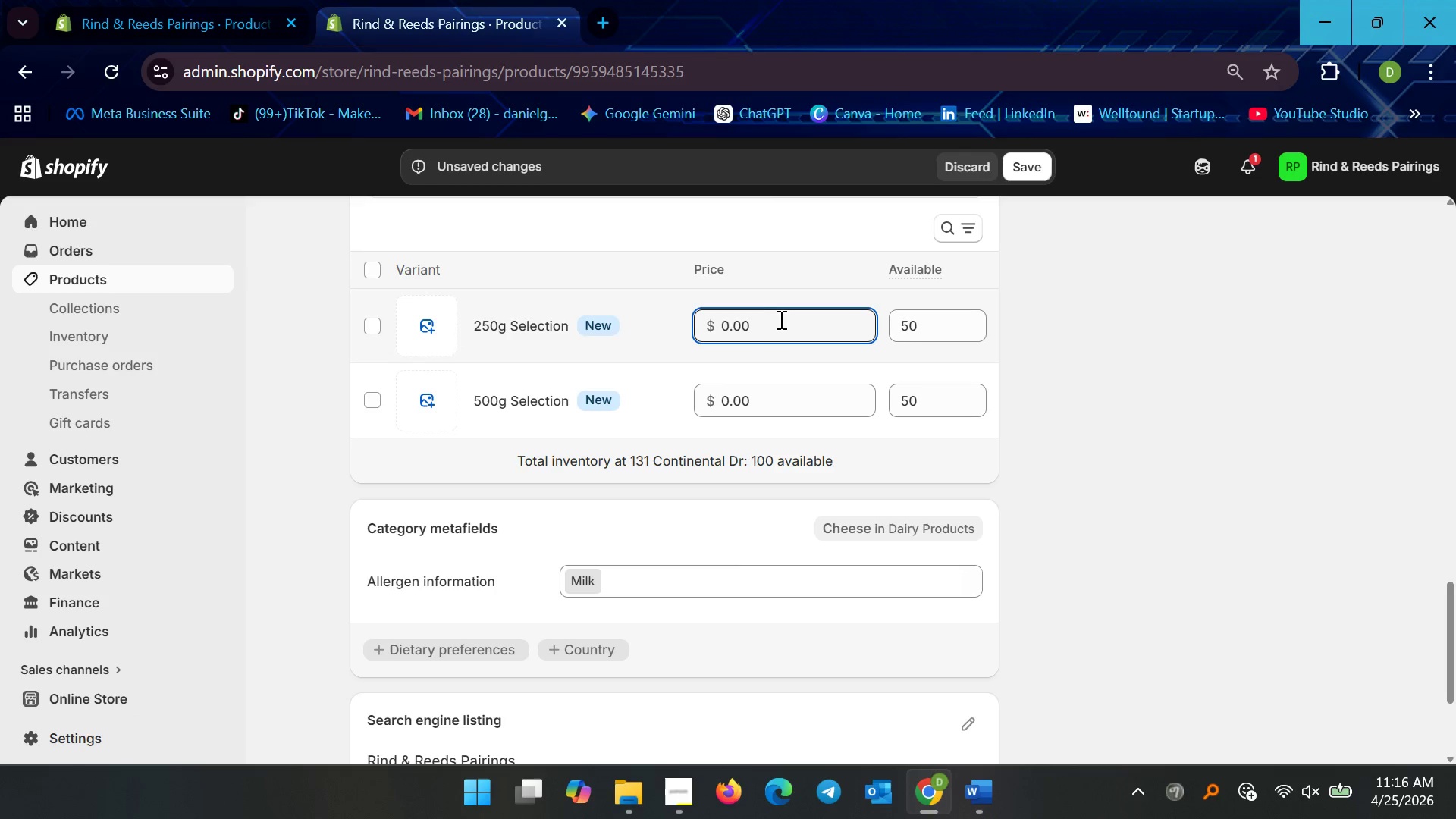 
key(Control+A)
 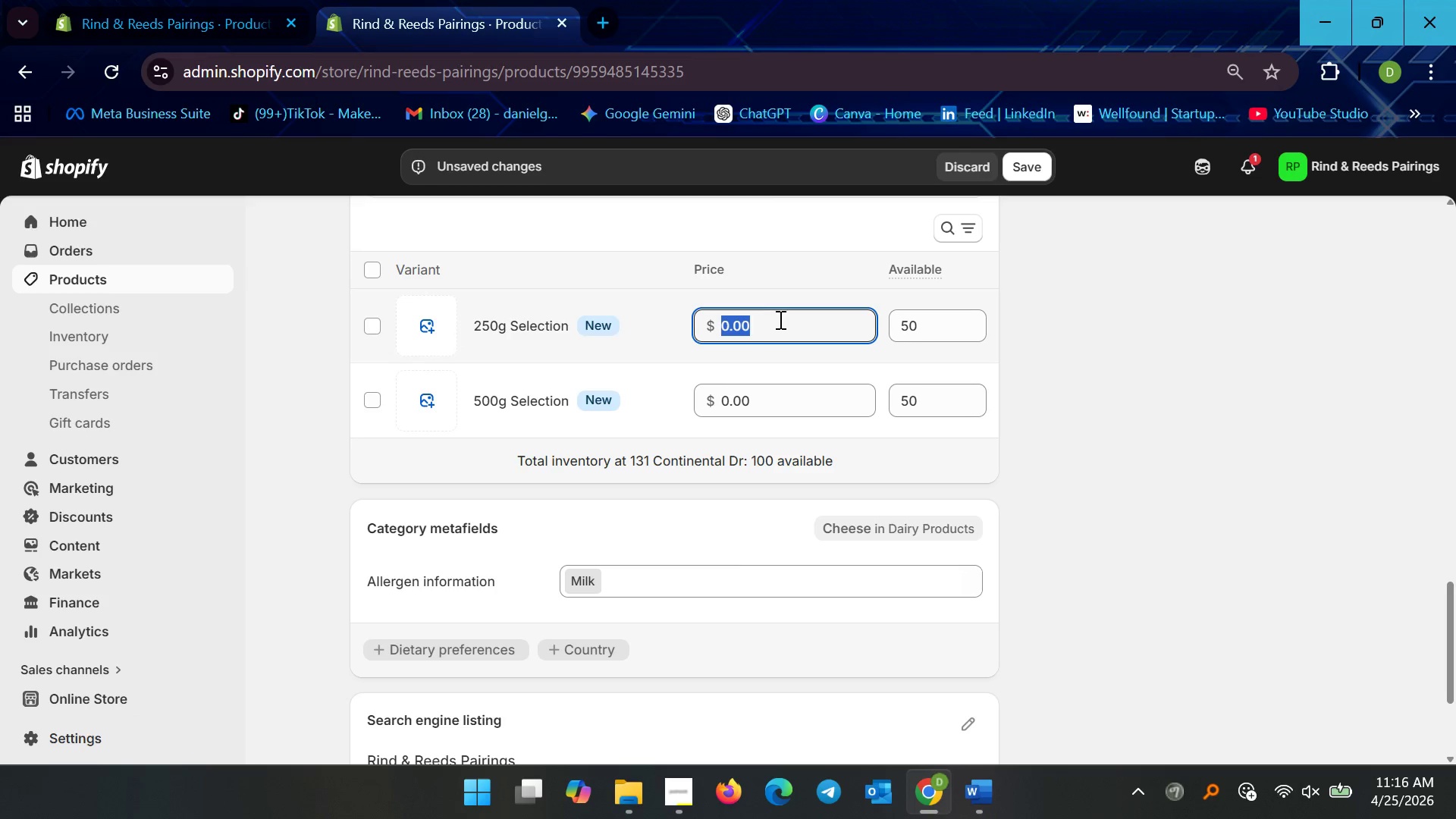 
type(267)
key(Backspace)
key(Backspace)
type(7)
 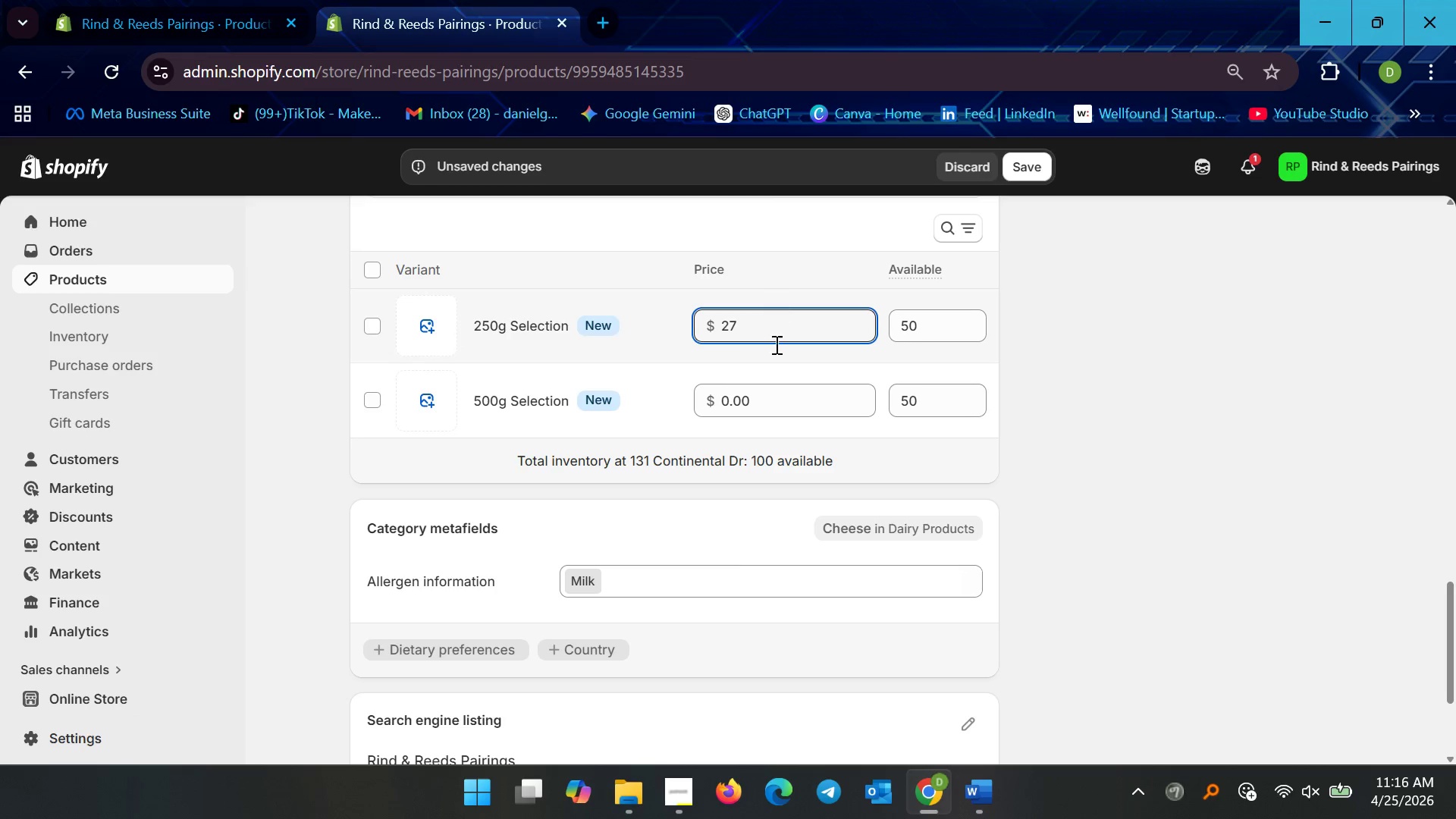 
left_click([769, 397])
 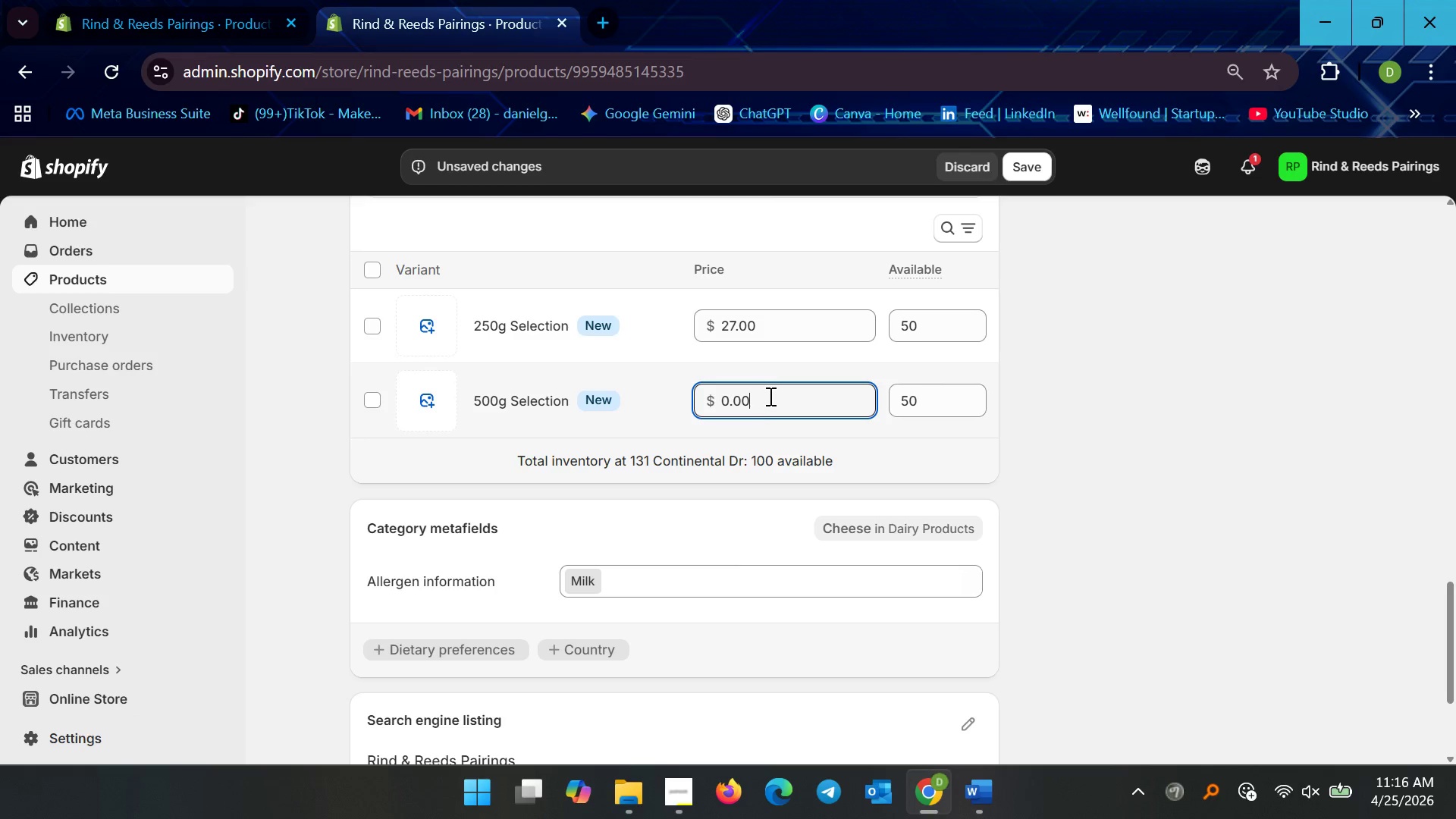 
key(Control+A)
 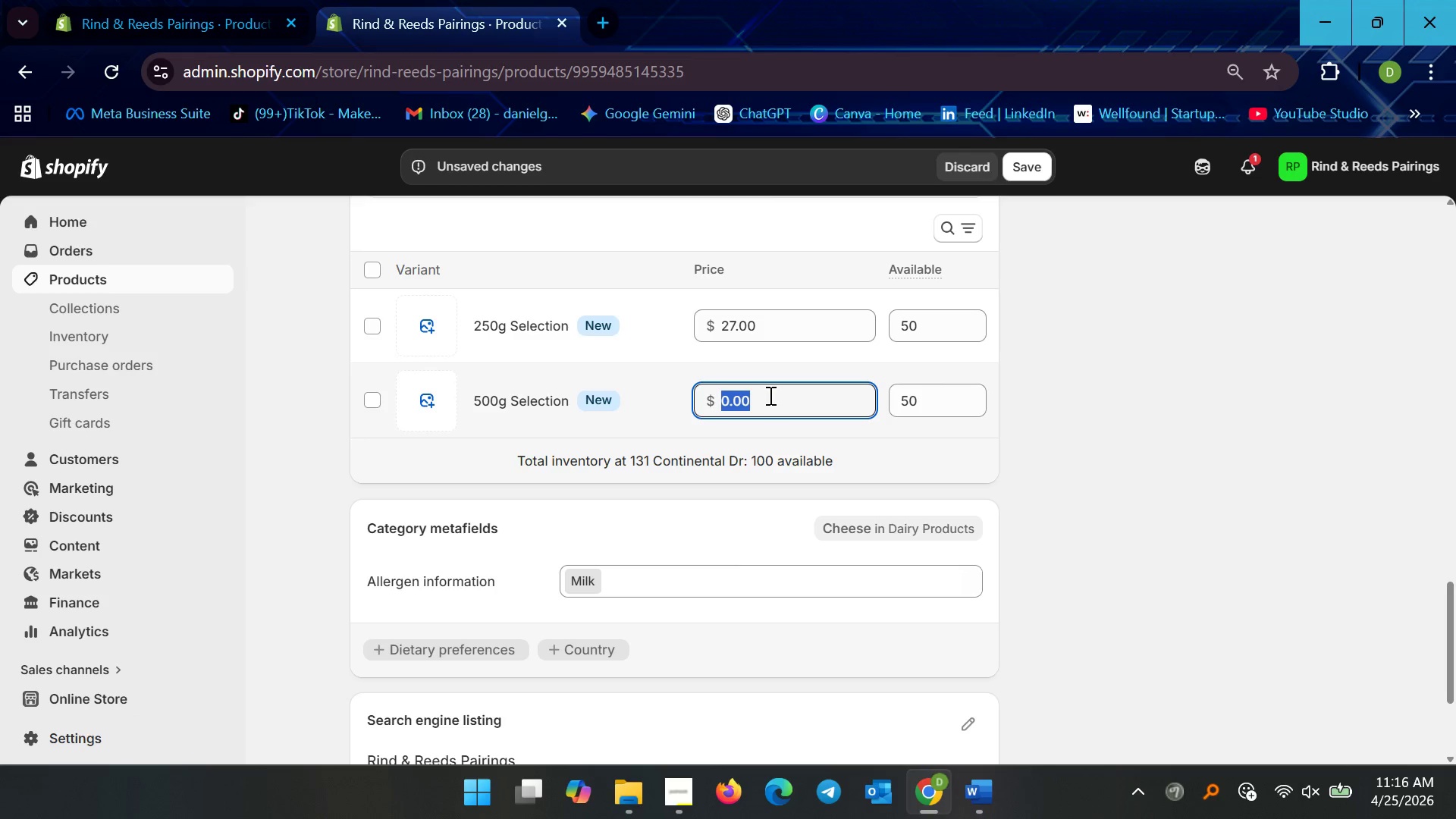 
type(50)
 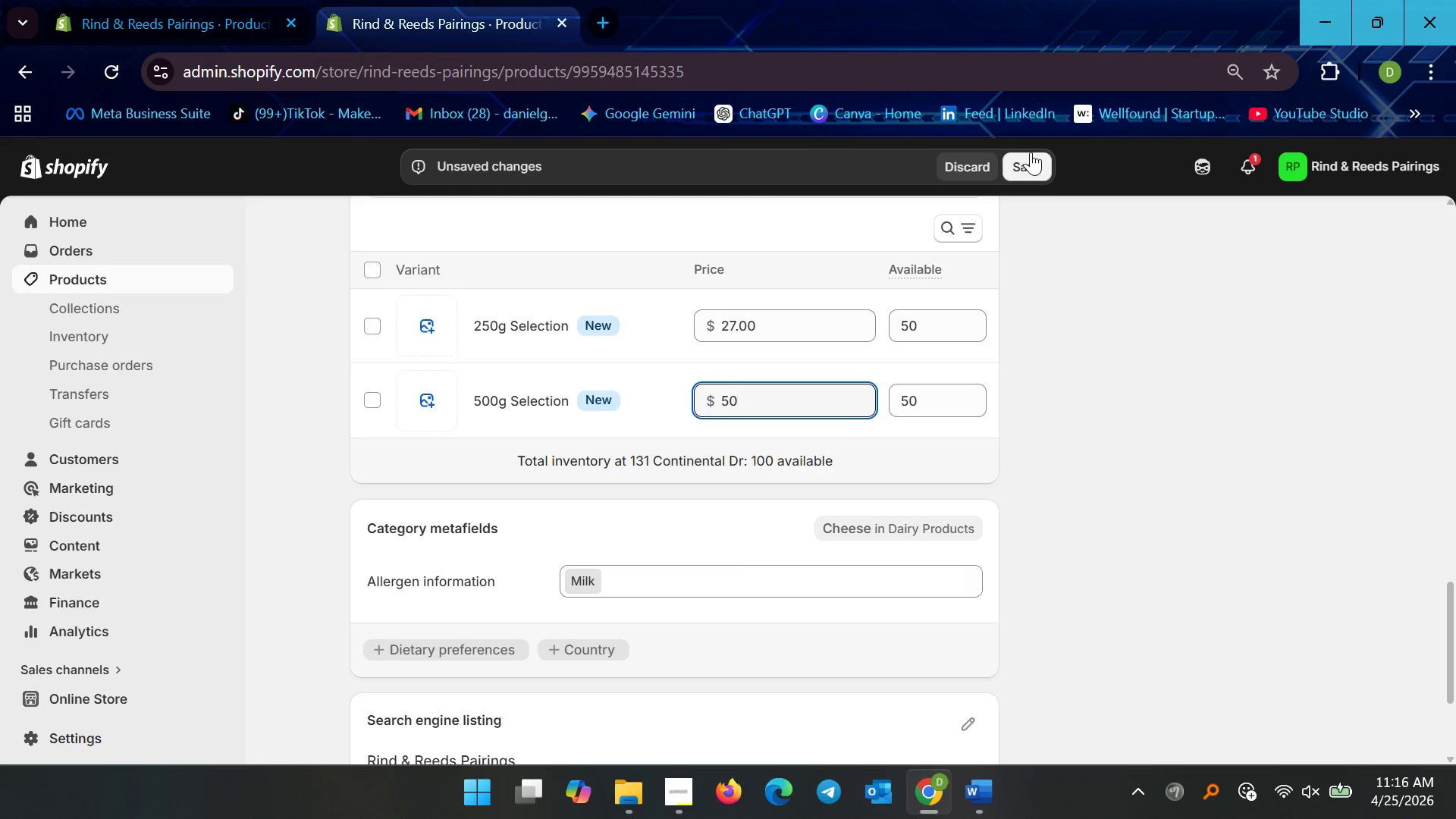 
double_click([1029, 163])
 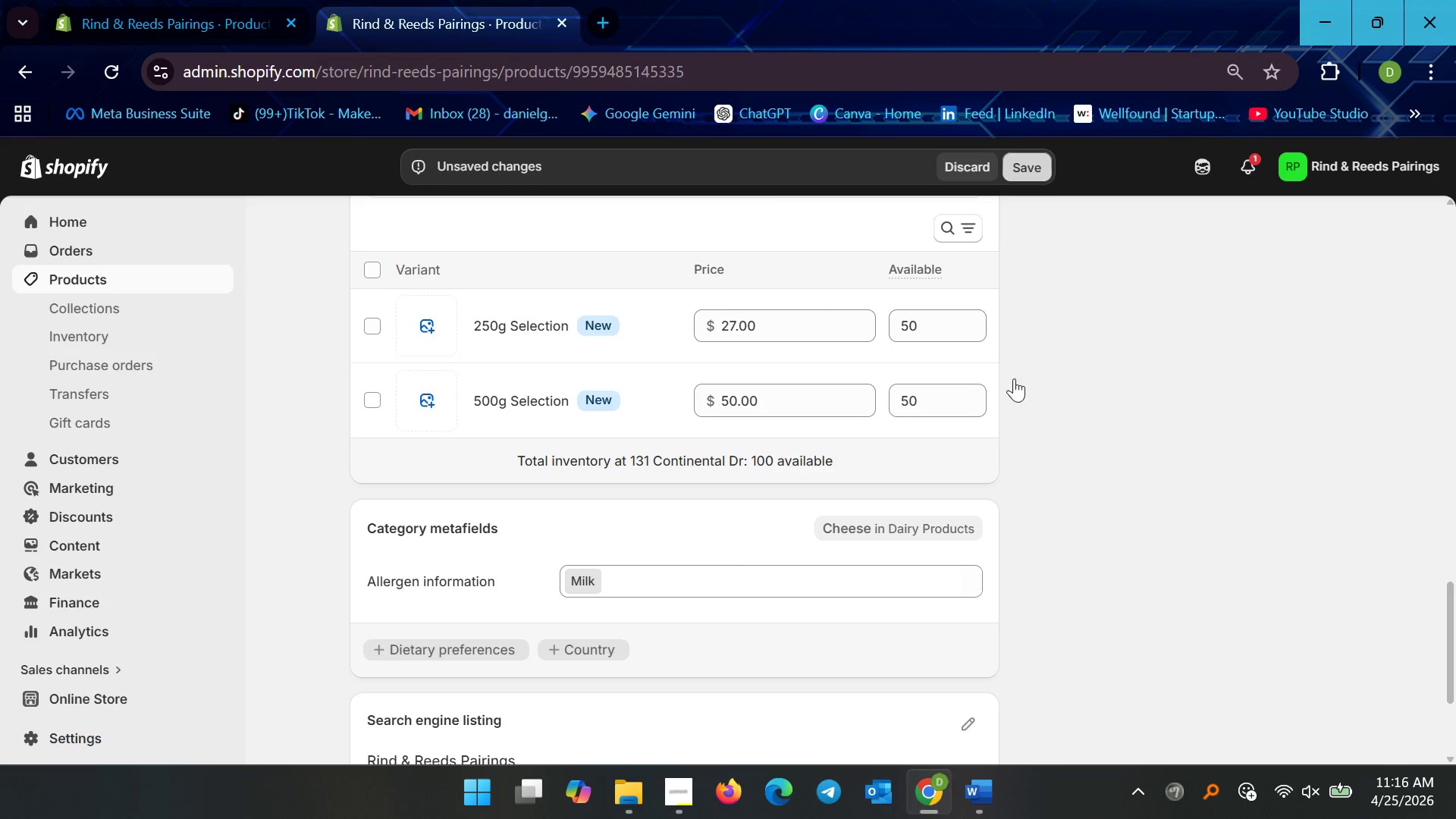 
scroll: coordinate [938, 431], scroll_direction: up, amount: 7.0
 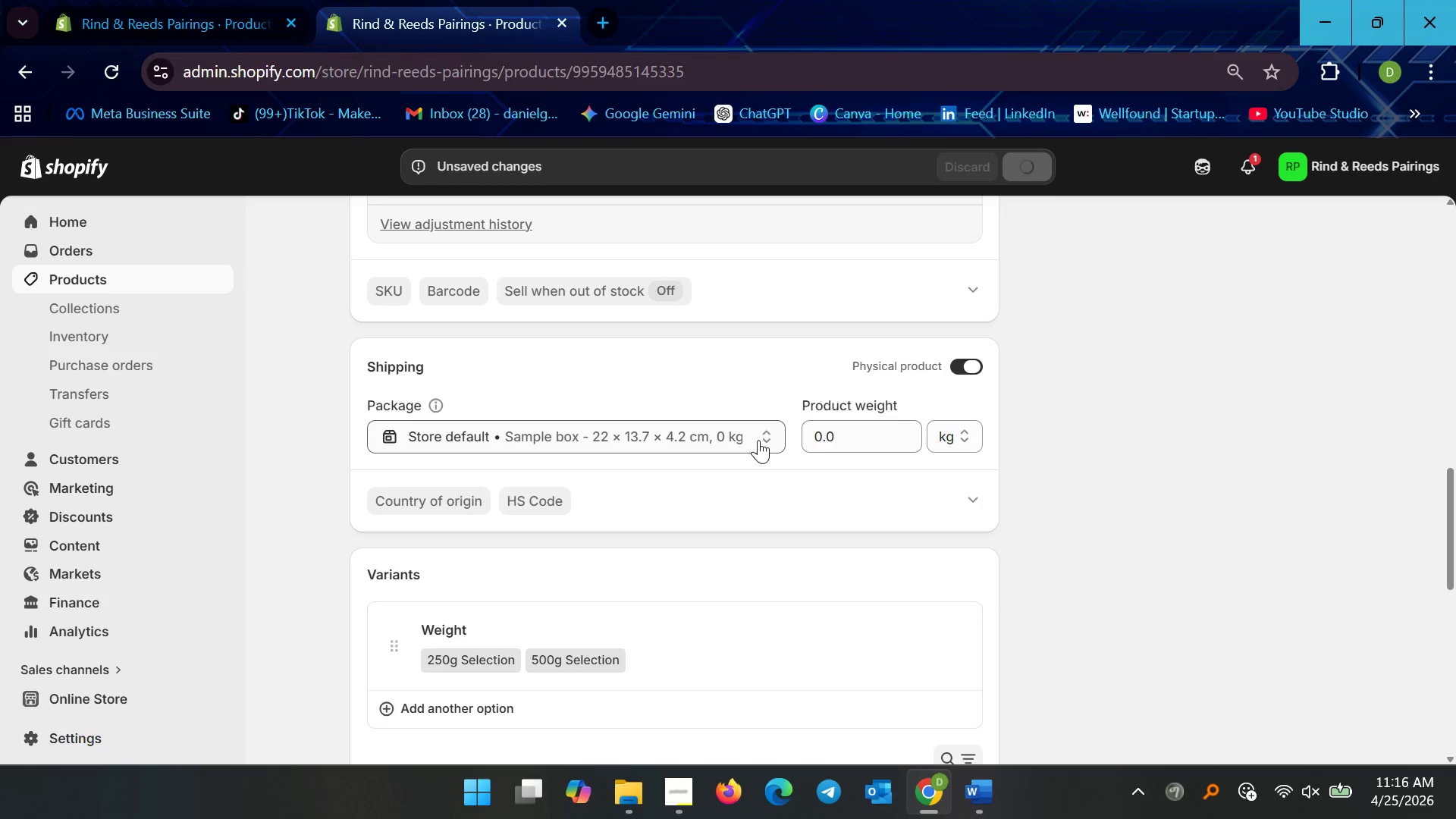 
scroll: coordinate [736, 460], scroll_direction: down, amount: 7.0
 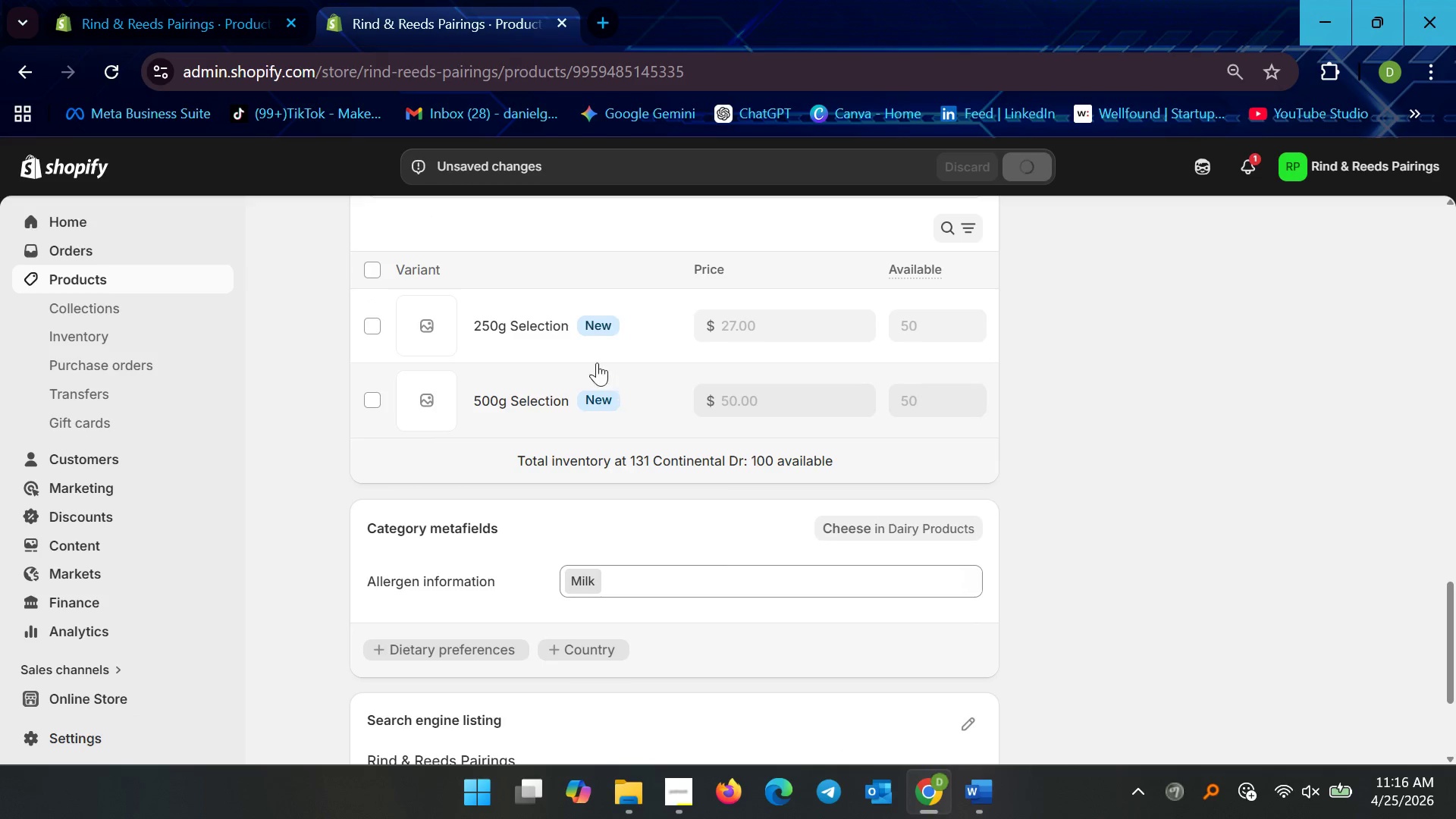 
mouse_move([545, 340])
 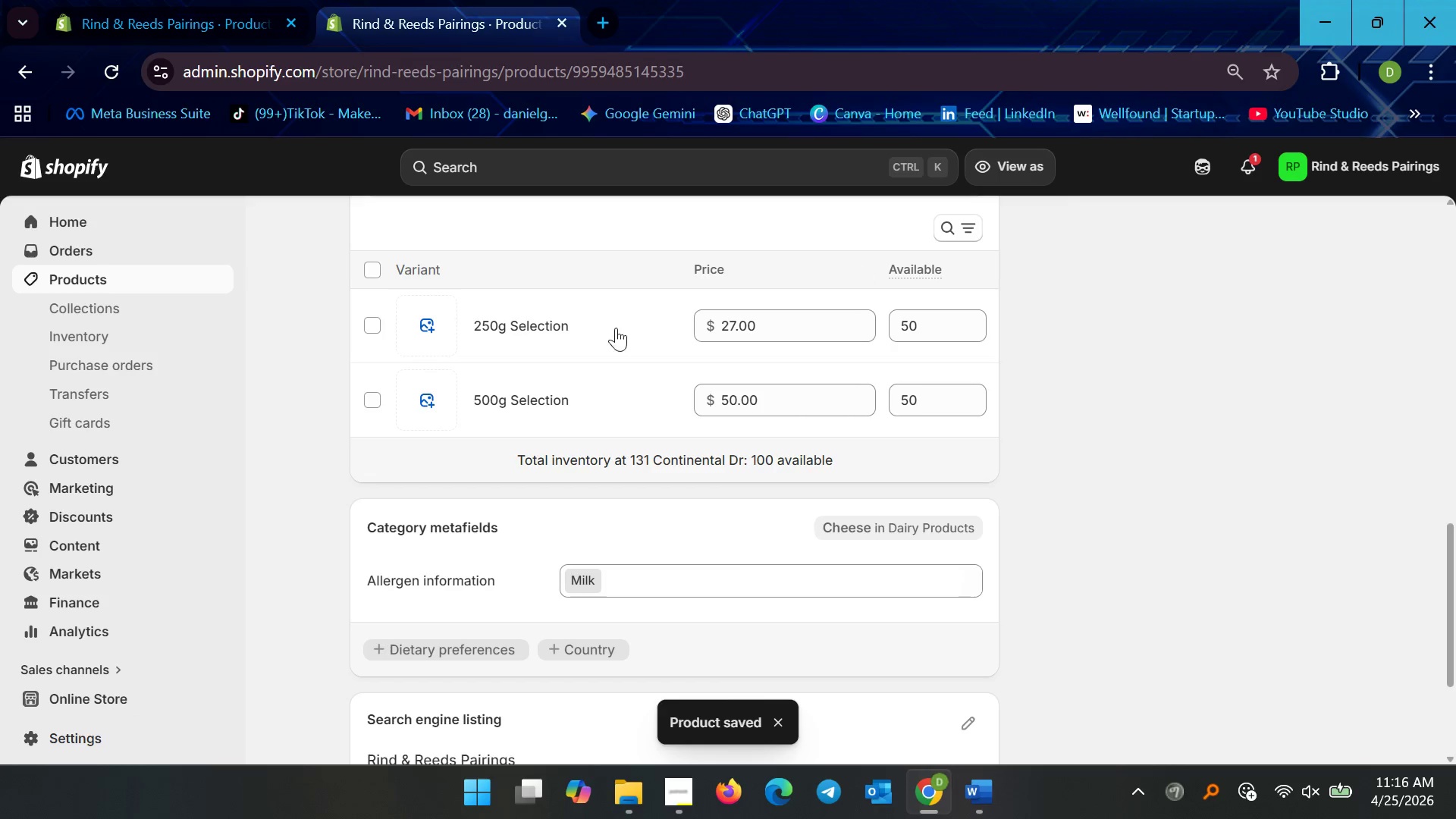 
left_click([563, 319])
 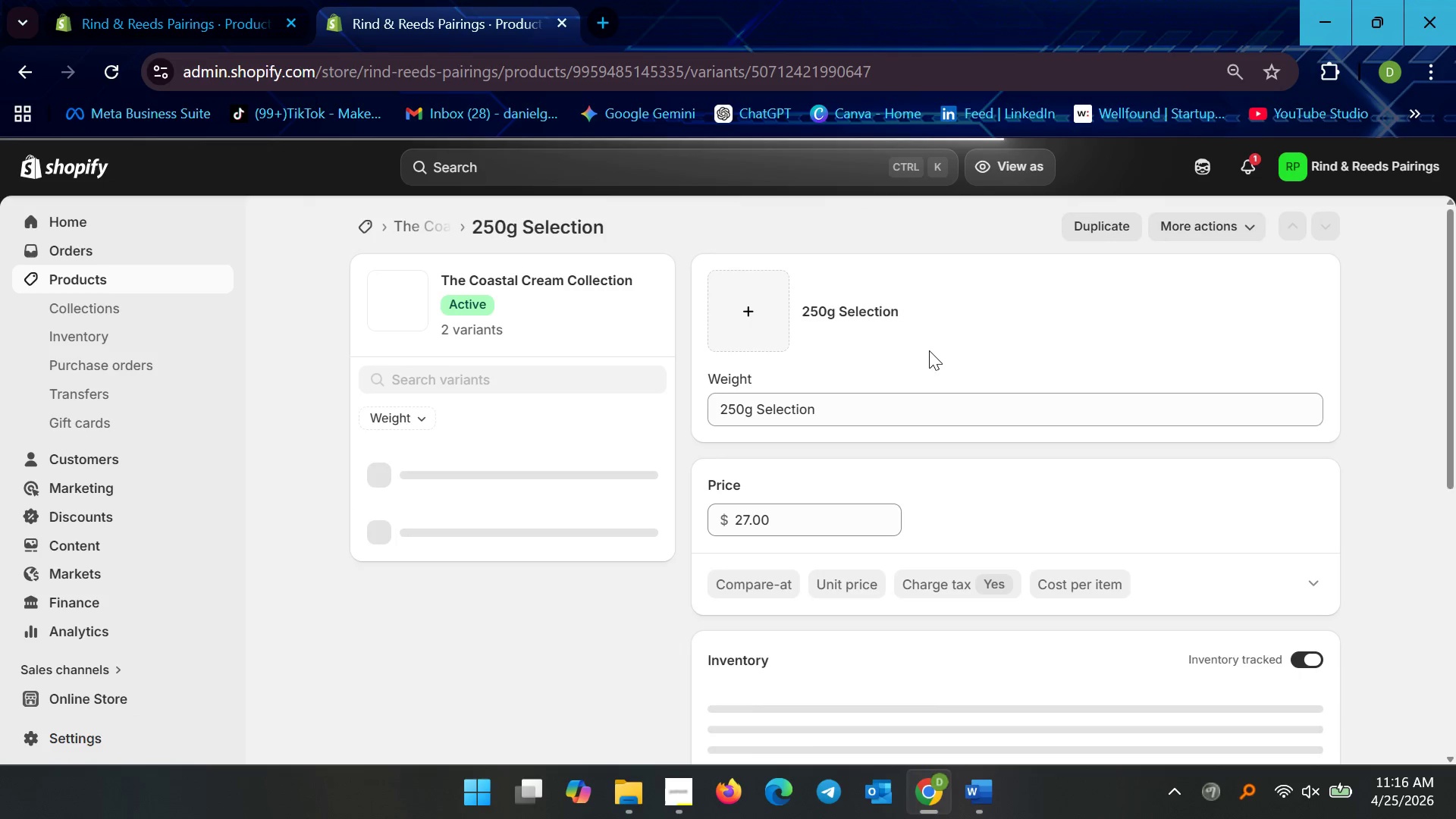 
scroll: coordinate [916, 410], scroll_direction: down, amount: 7.0
 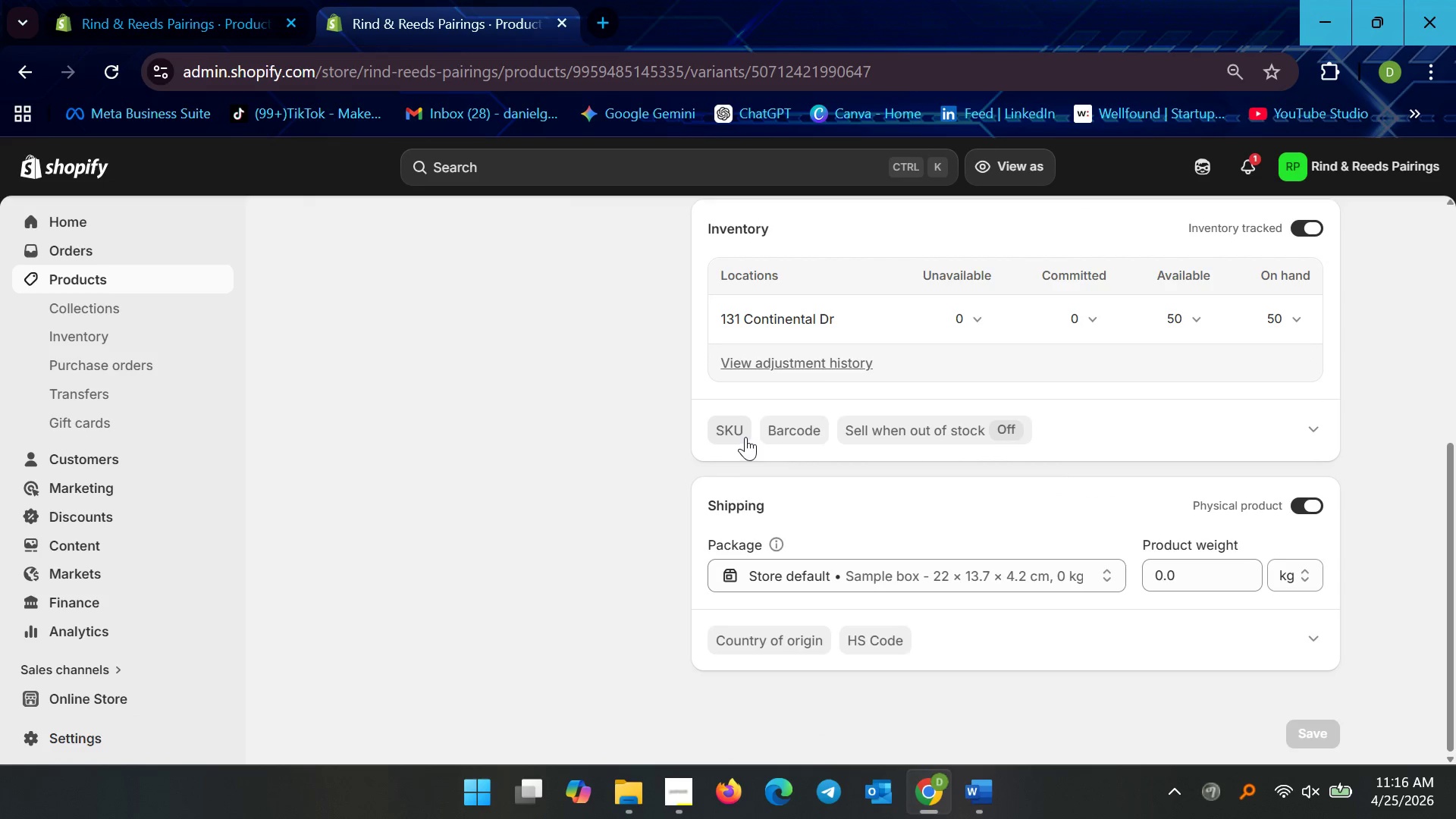 
left_click([744, 434])
 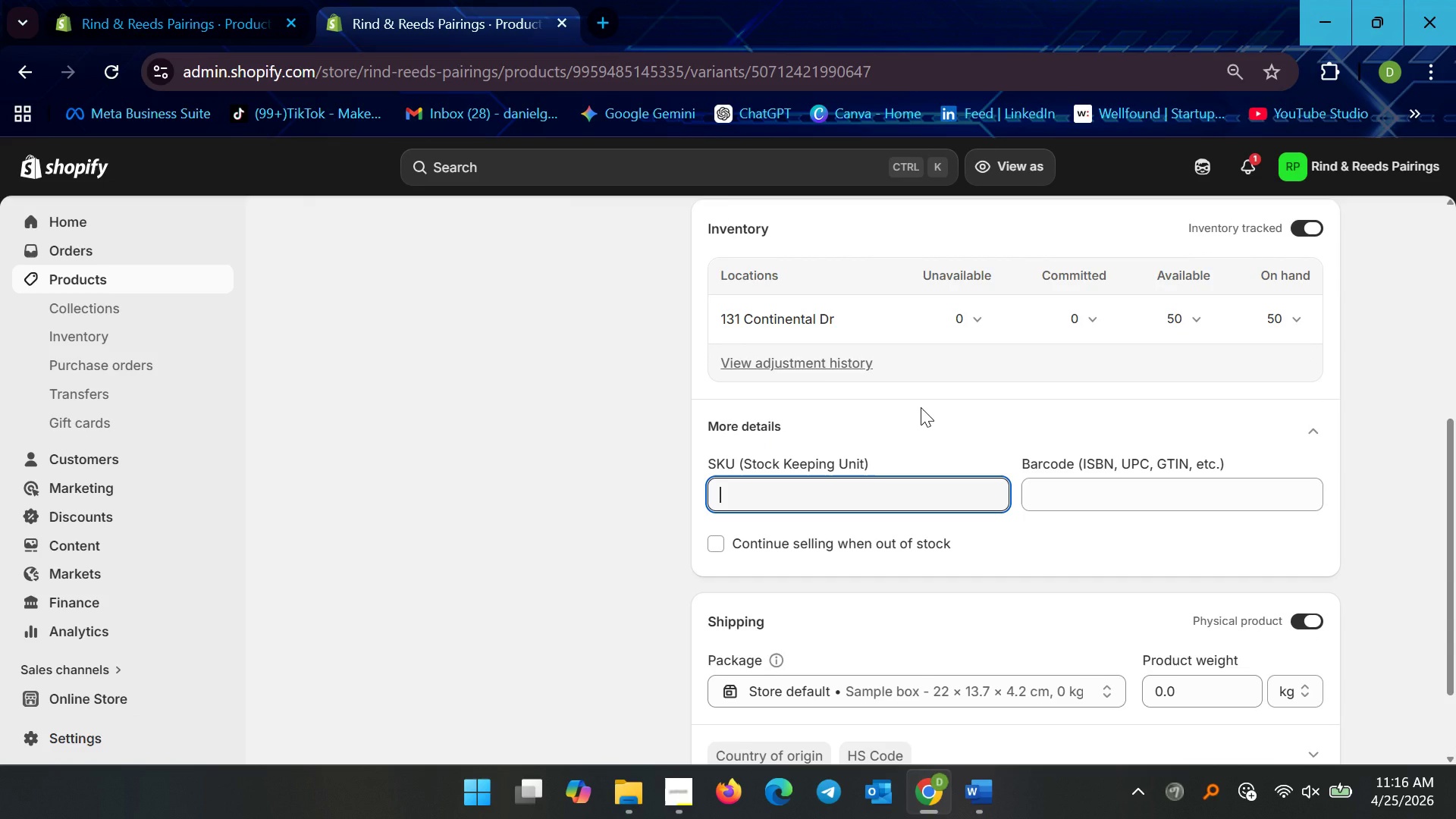 
type(RR-COA-250)
 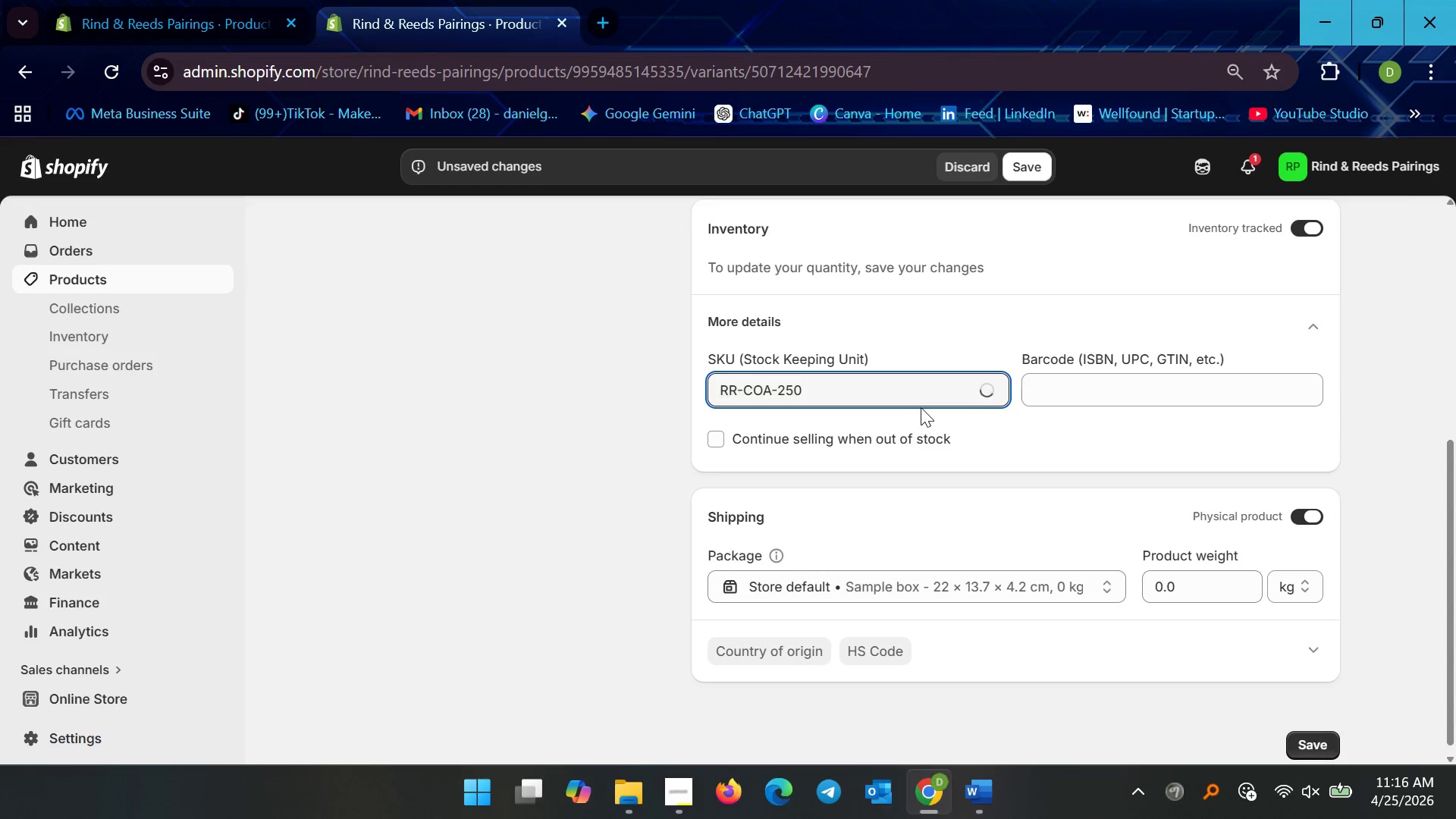 
key(Control+A)
 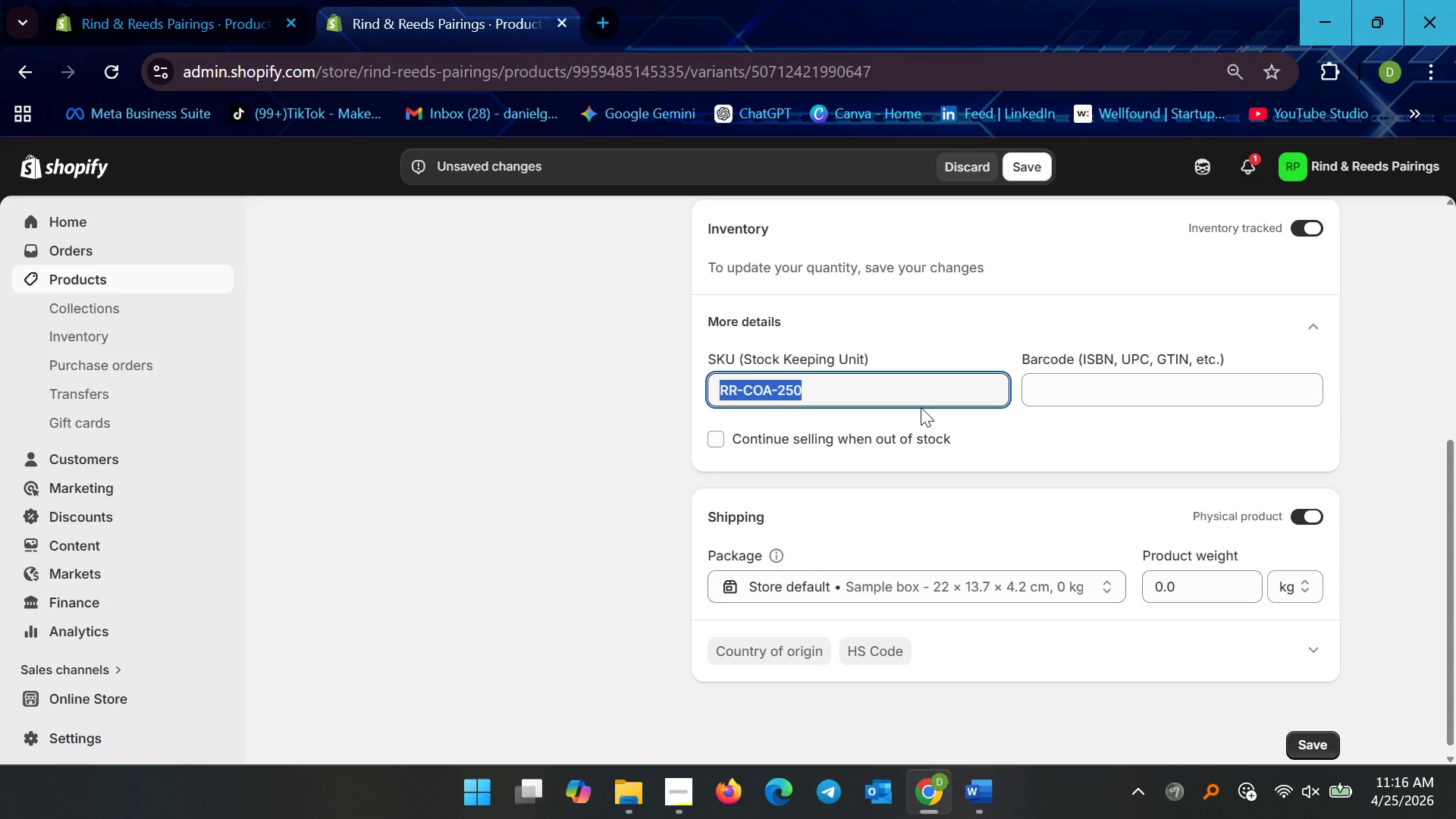 
key(Control+C)
 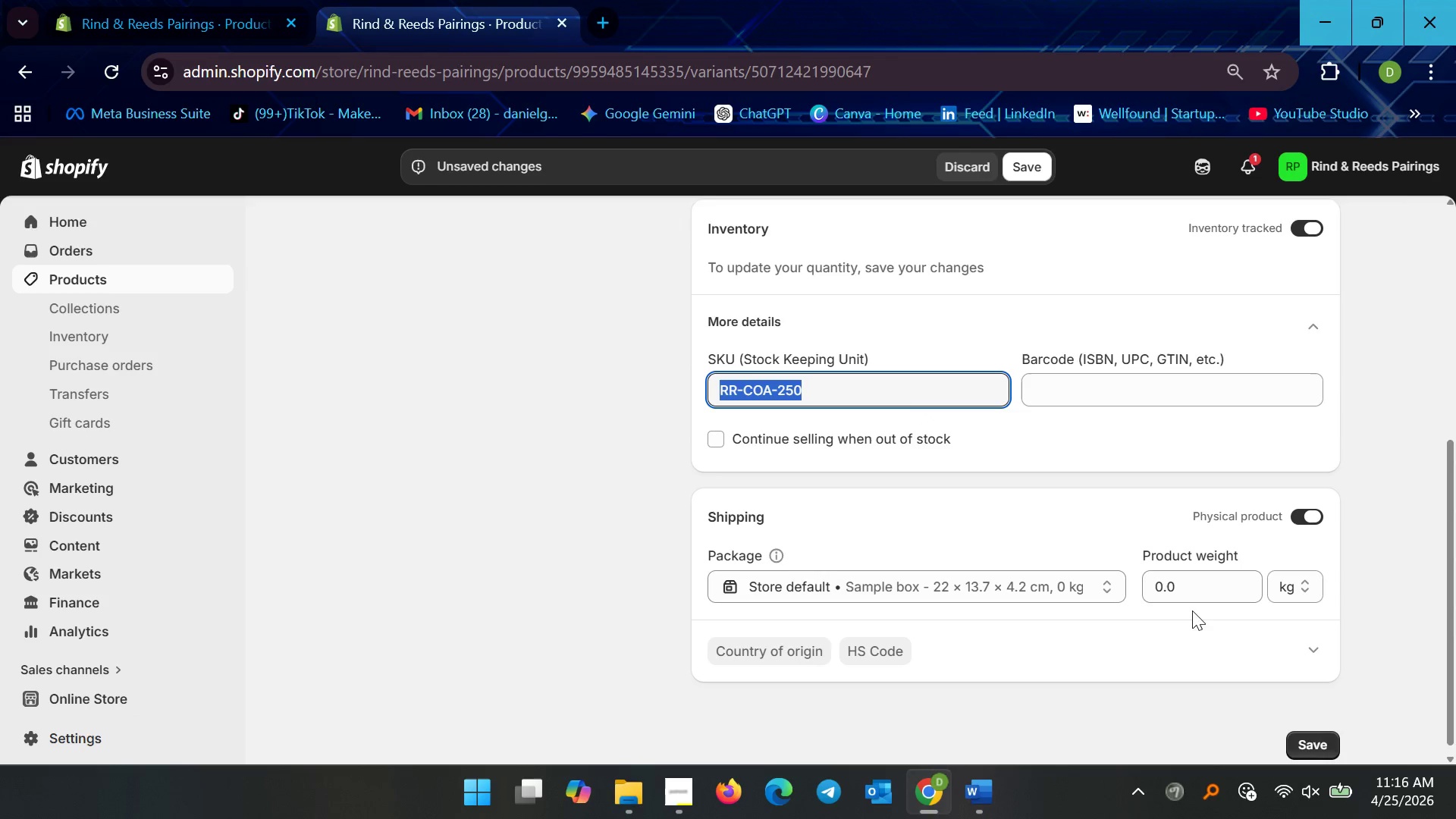 
left_click([1200, 594])
 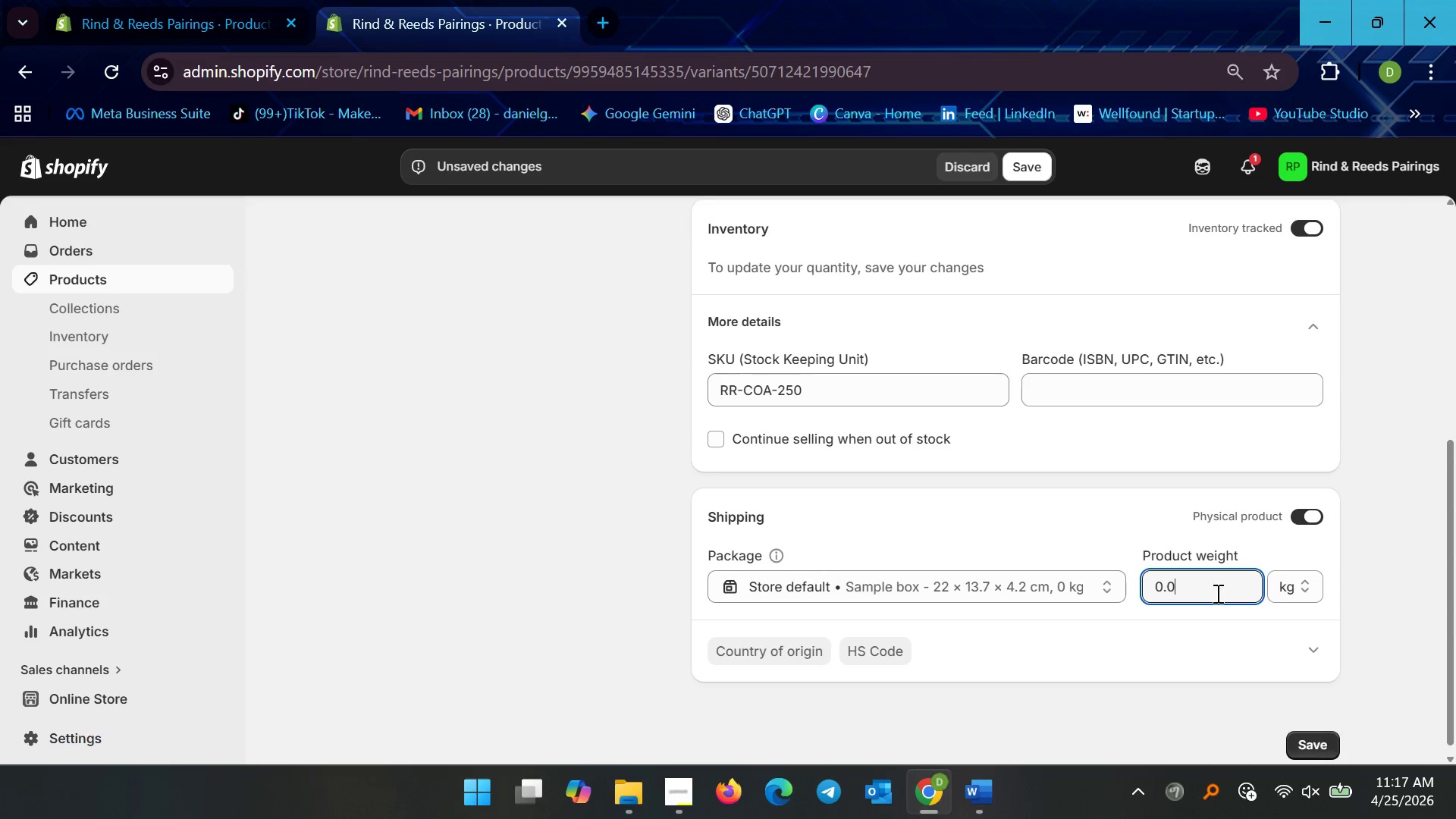 
key(Backspace)
type(25)
 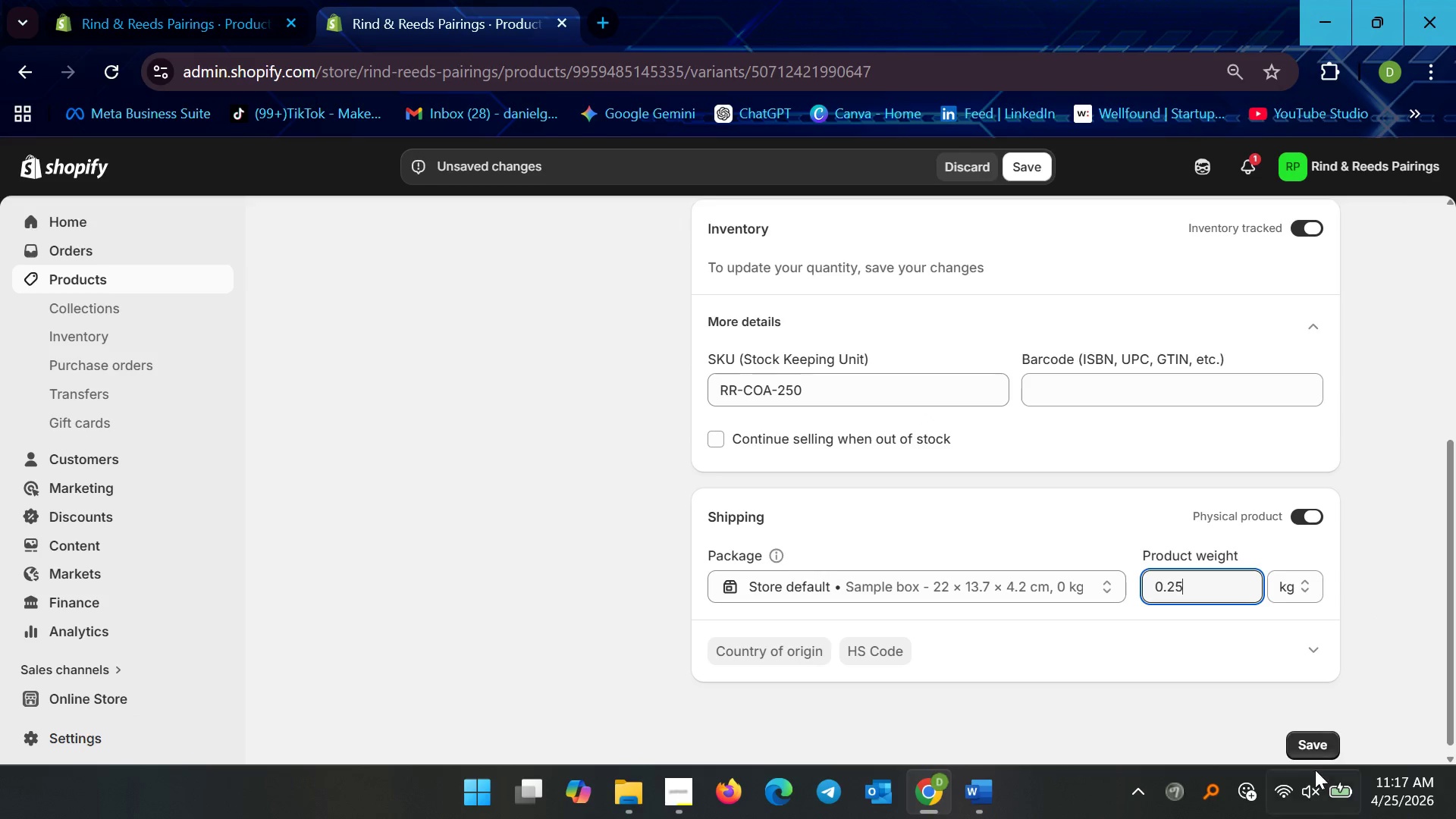 
left_click([1319, 739])
 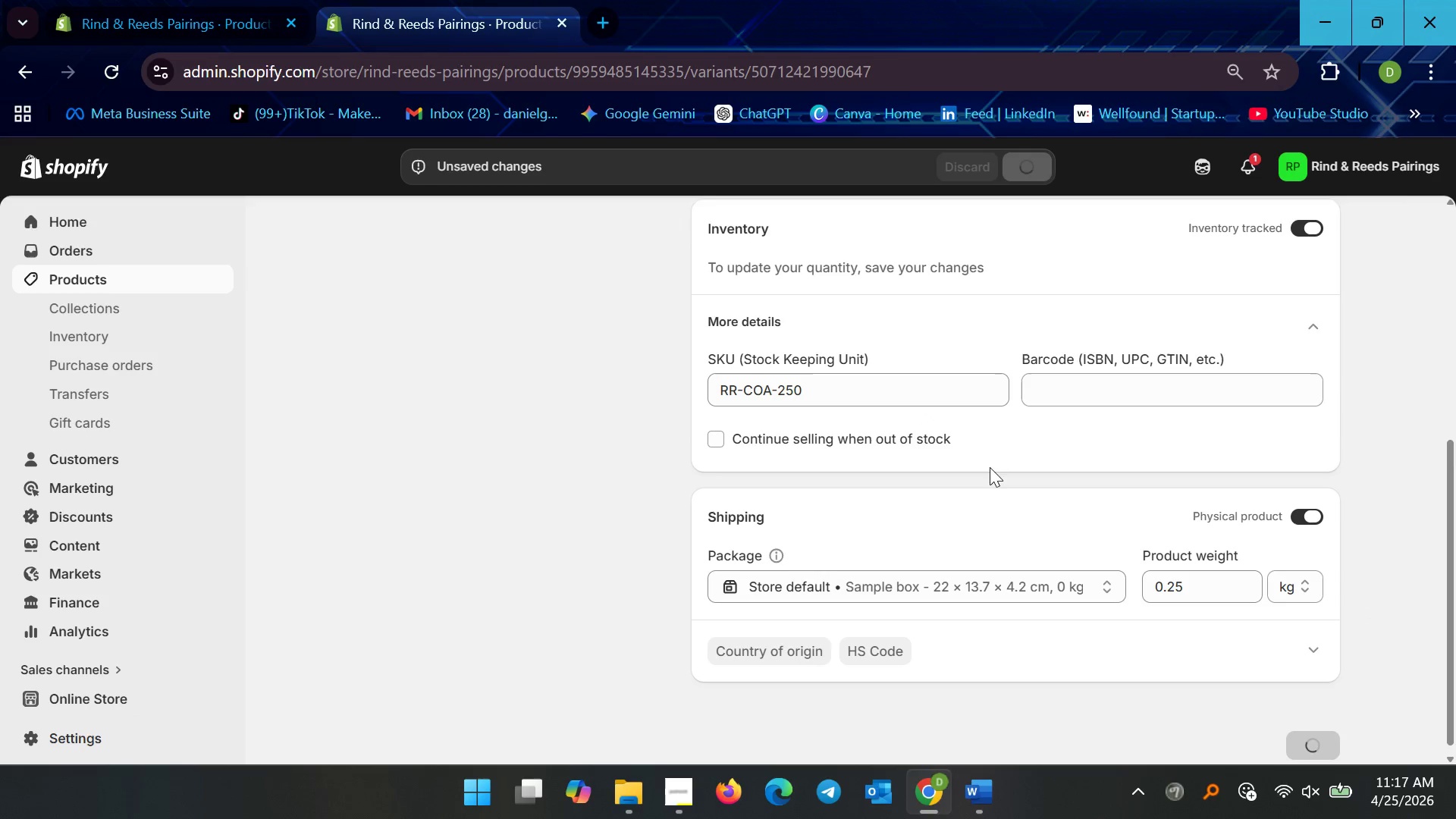 
scroll: coordinate [661, 400], scroll_direction: up, amount: 4.0
 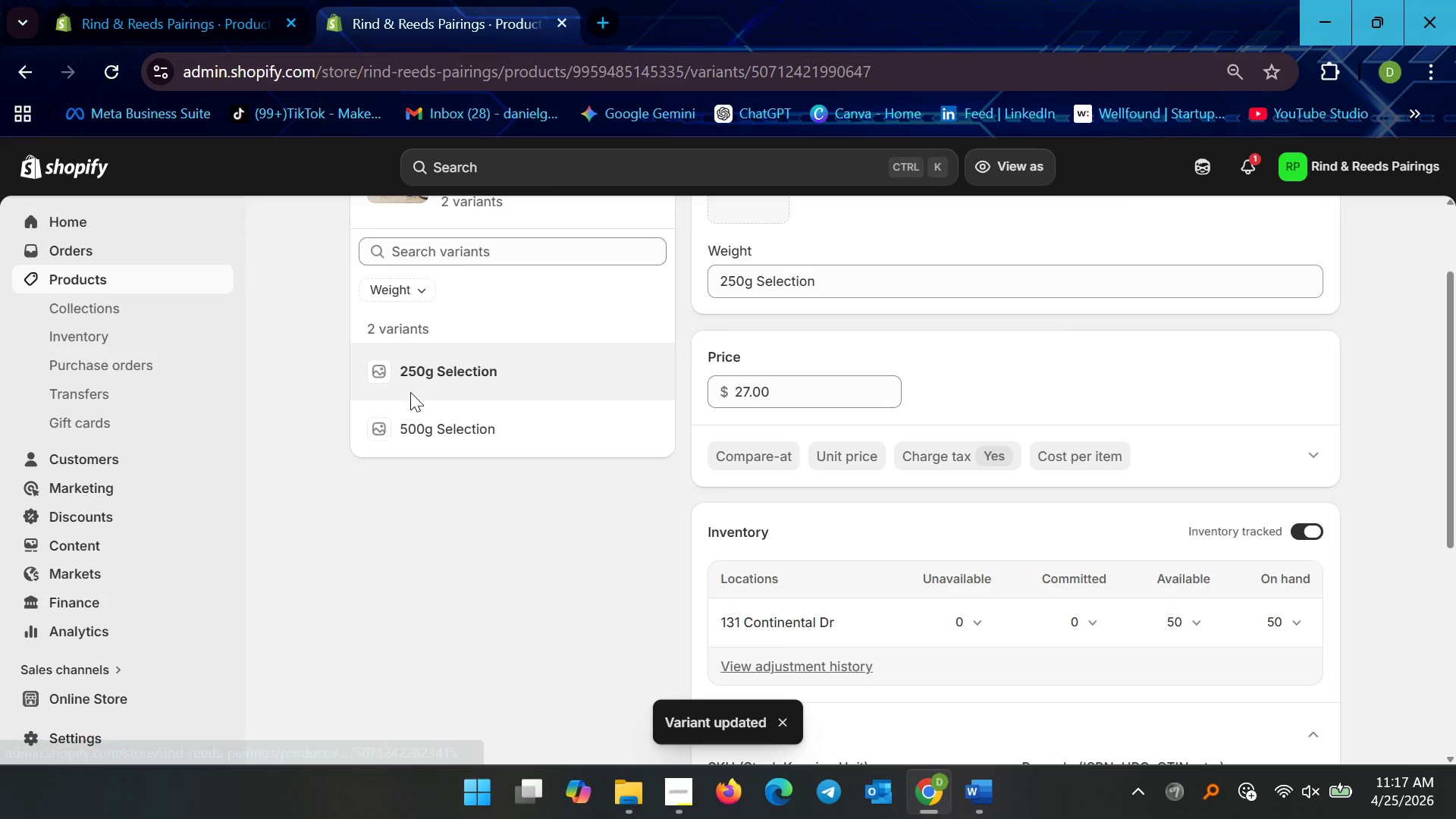 
left_click([413, 421])
 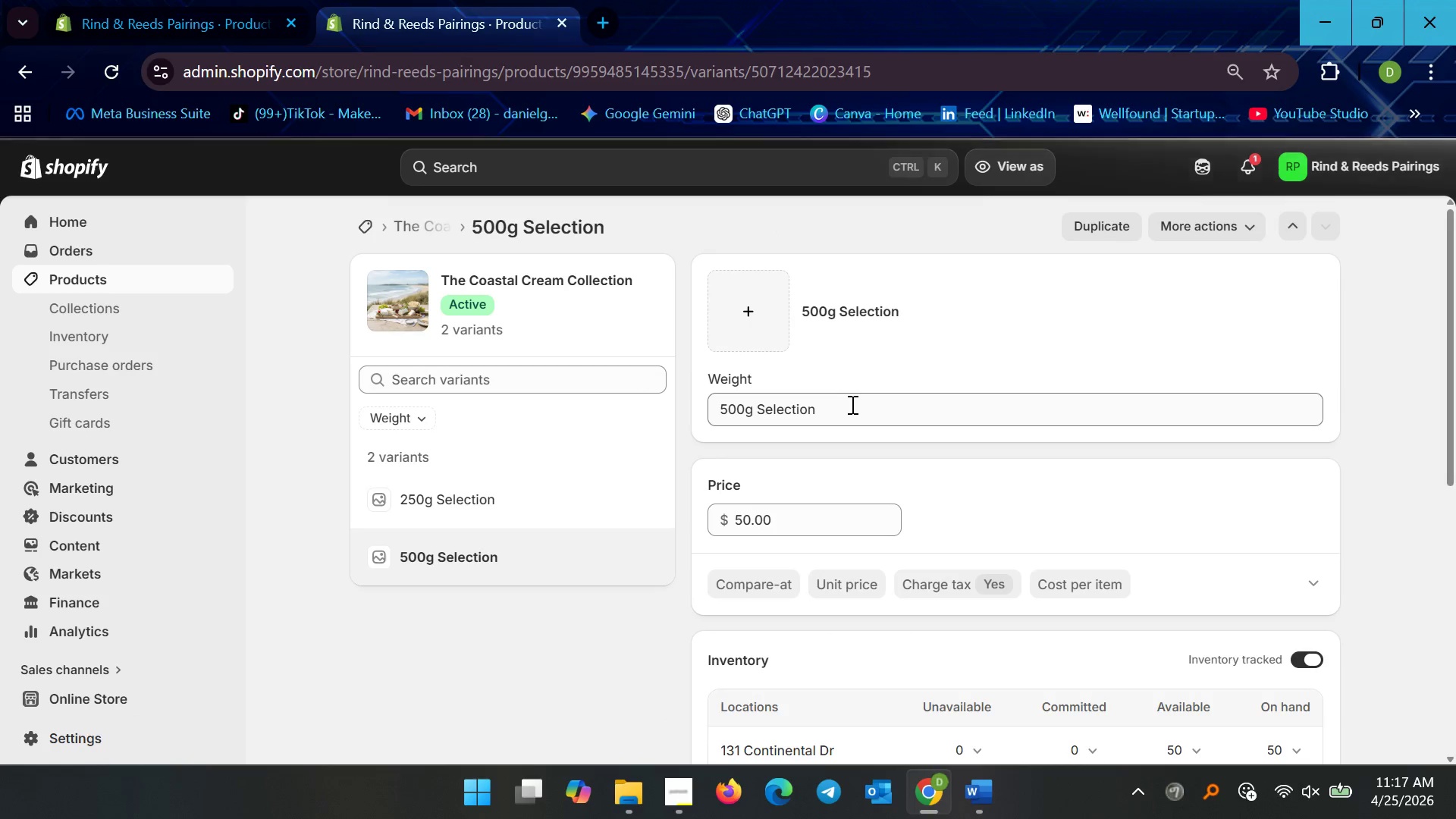 
scroll: coordinate [830, 493], scroll_direction: down, amount: 5.0
 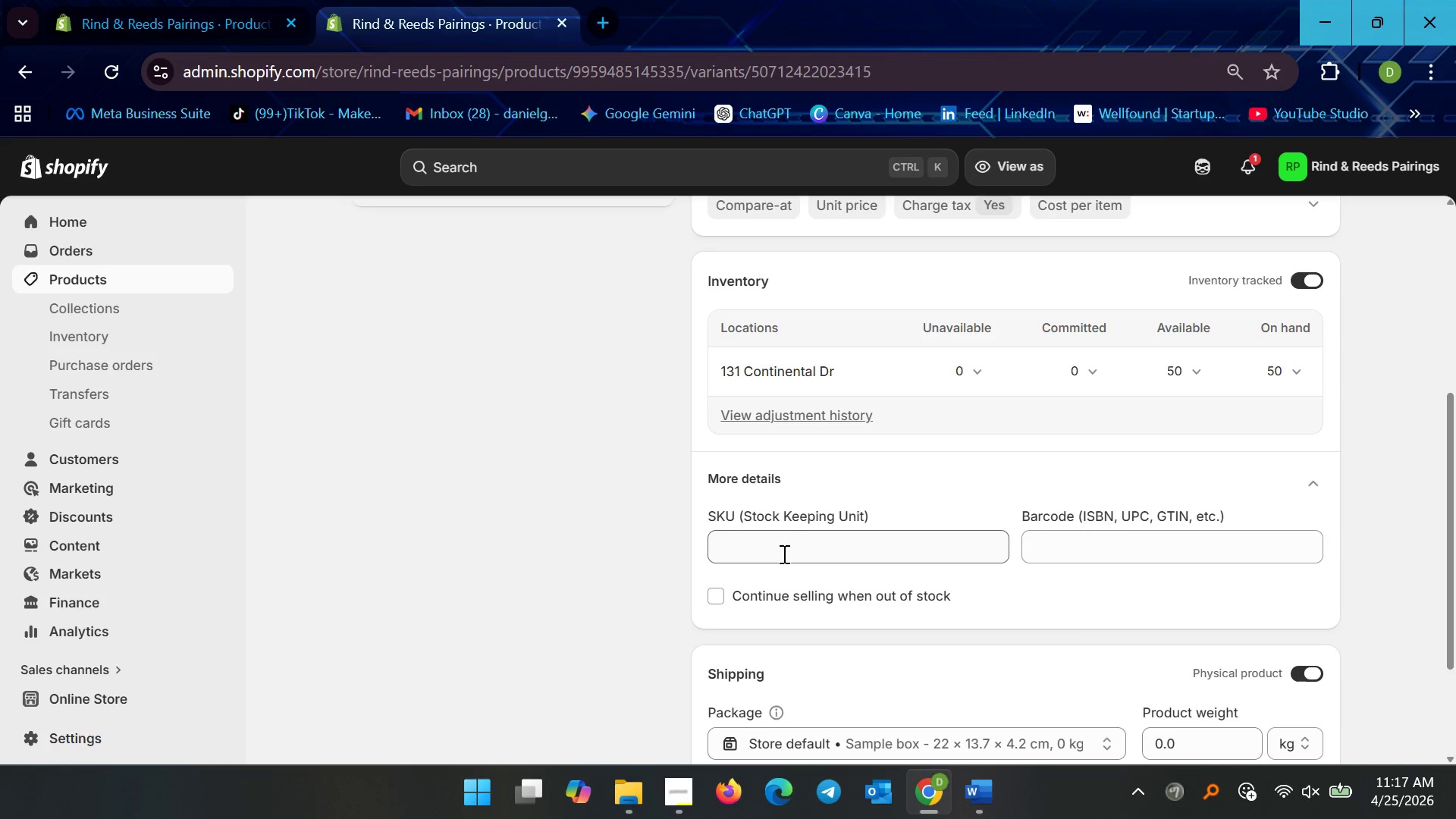 
left_click([782, 554])
 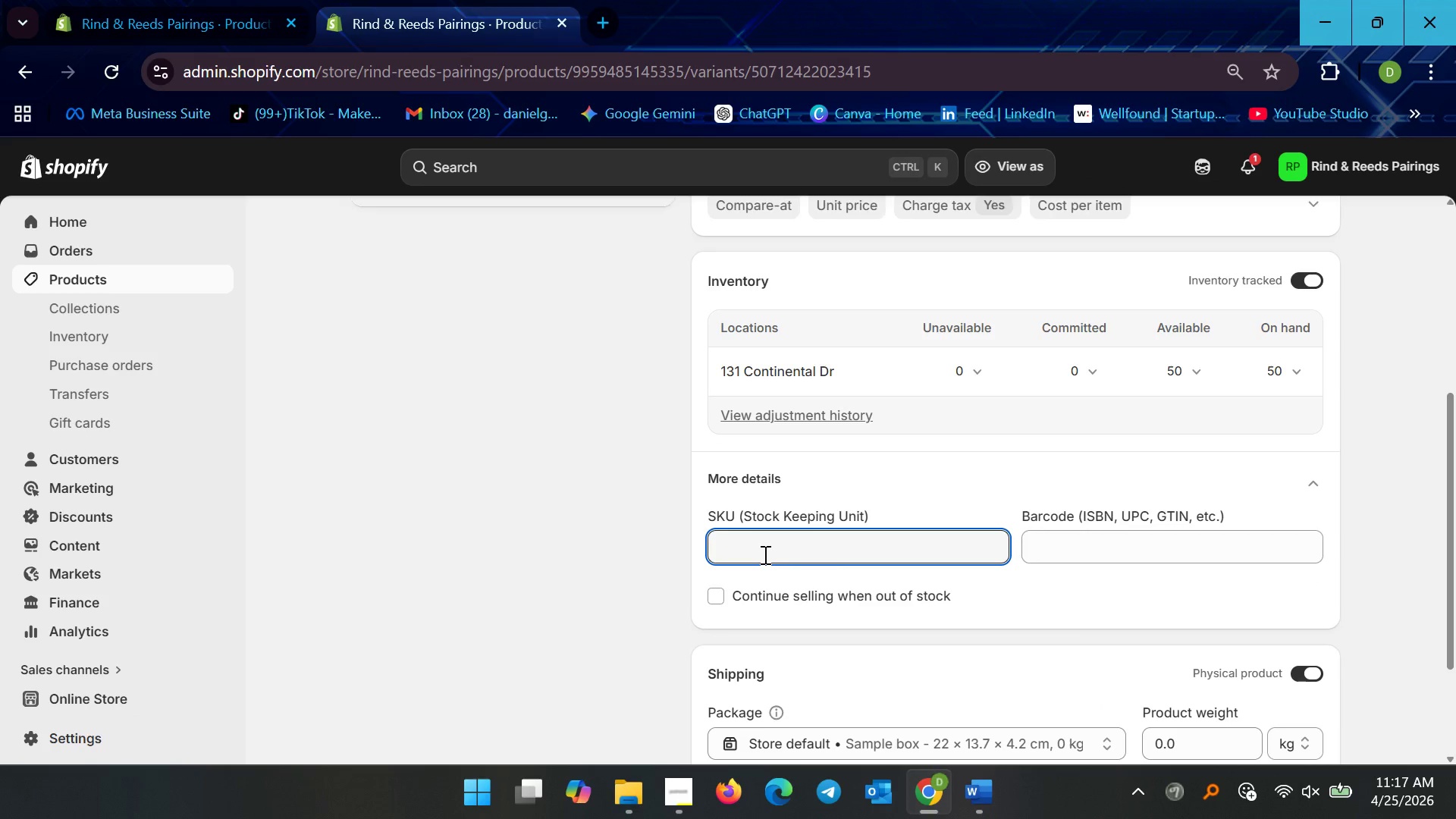 
key(Control+V)
 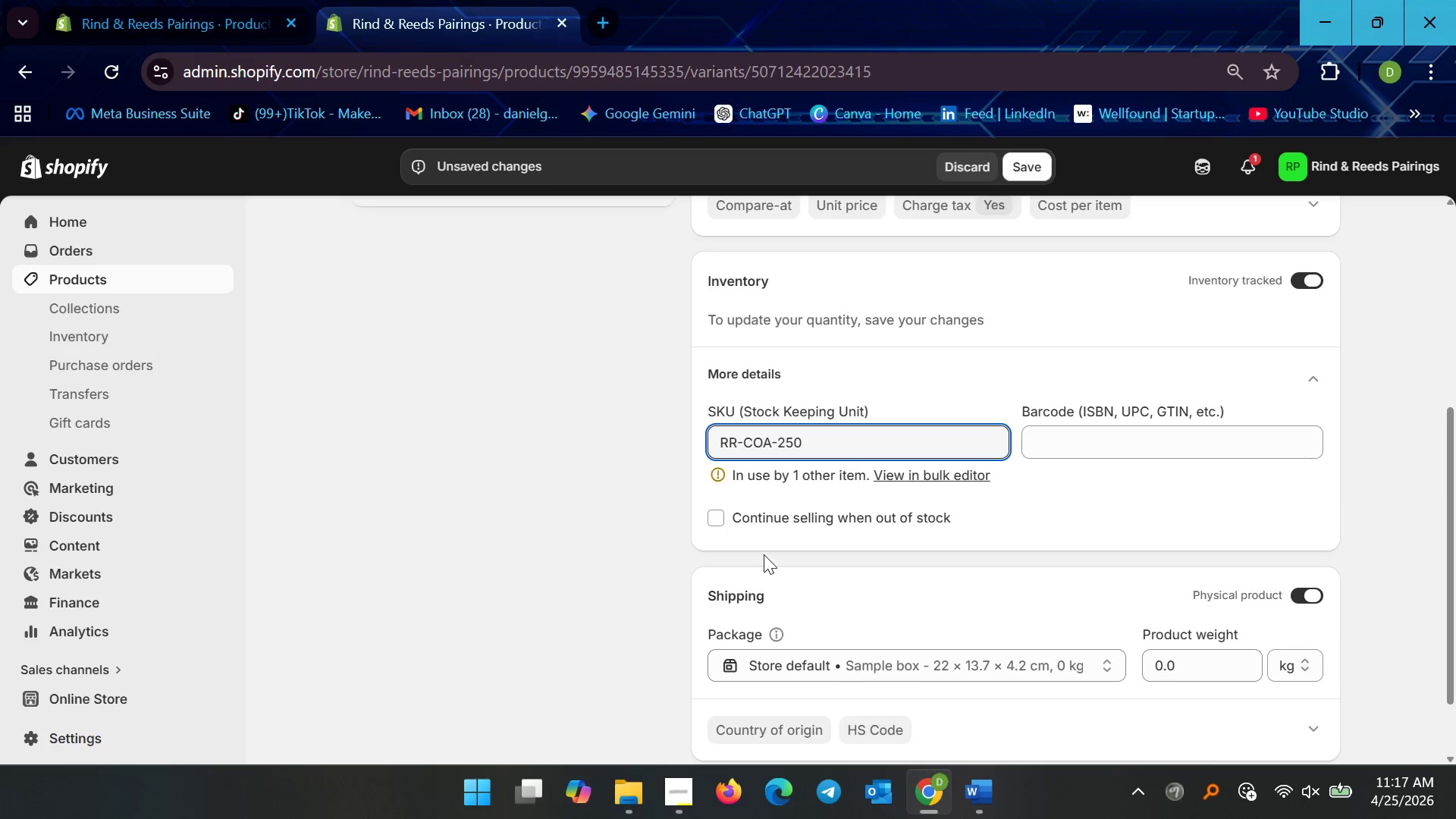 
key(Backspace)
key(Backspace)
key(Backspace)
type(500)
 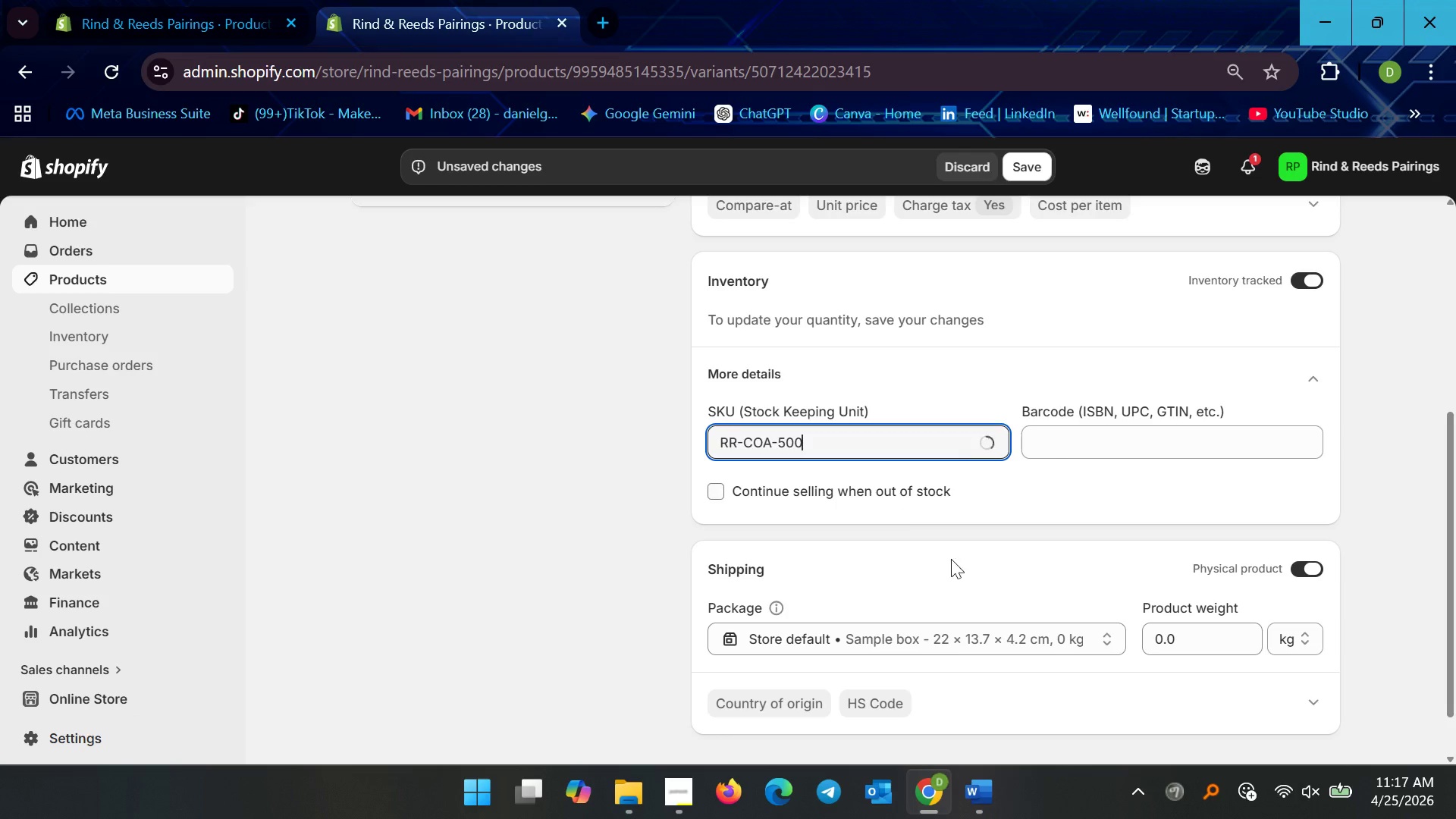 
scroll: coordinate [880, 591], scroll_direction: down, amount: 2.0
 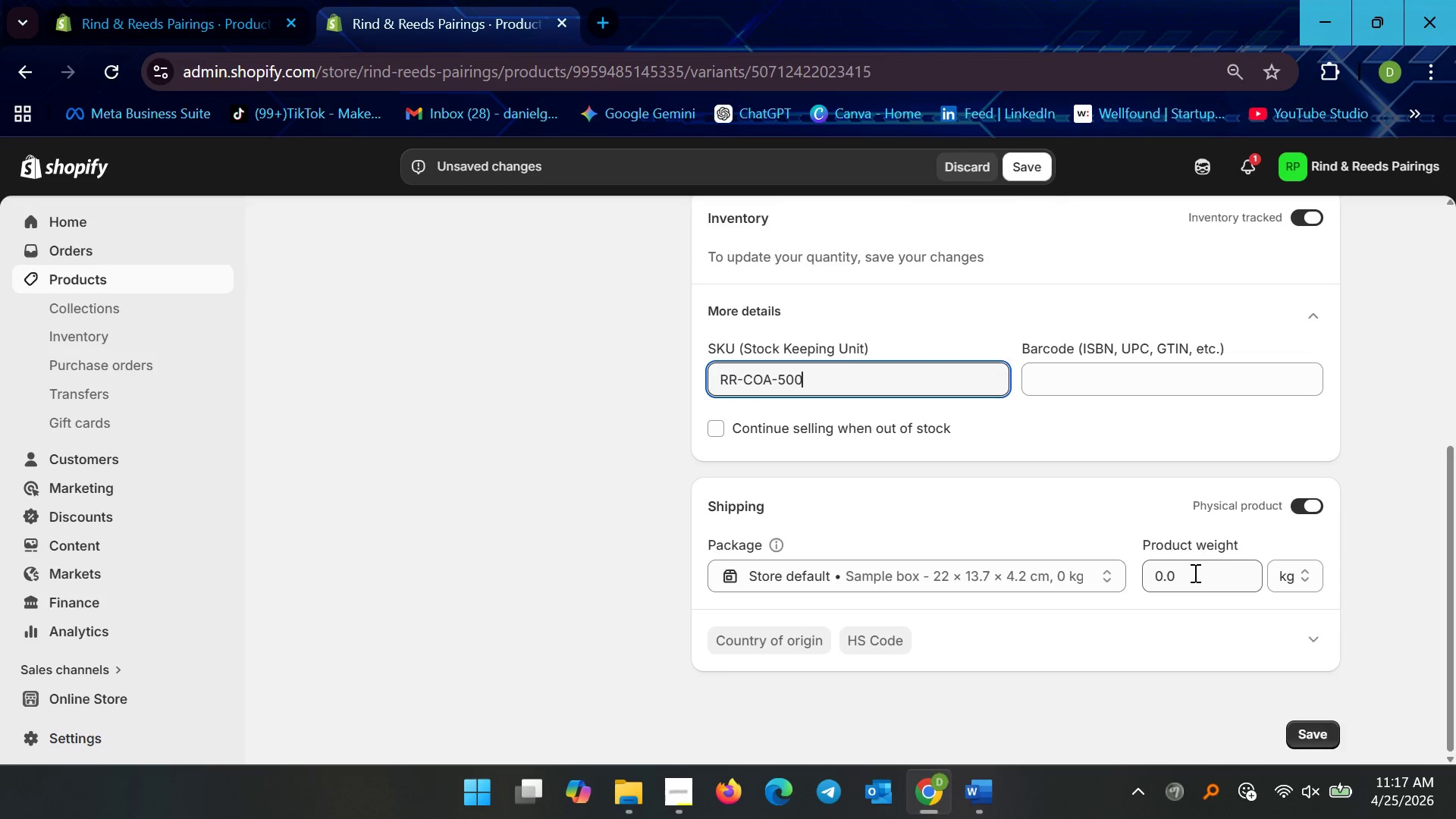 
key(Backspace)
 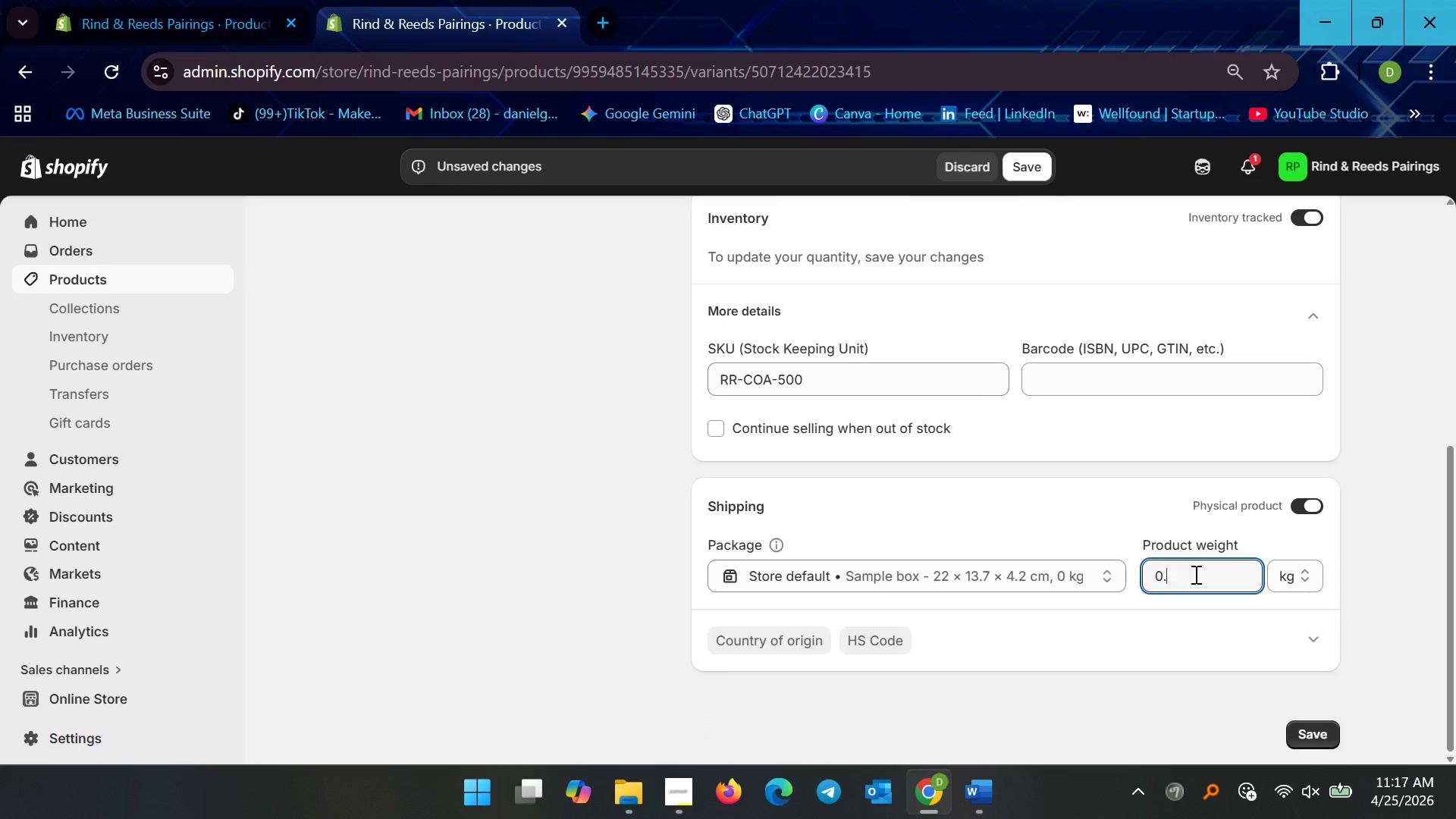 
key(5)
 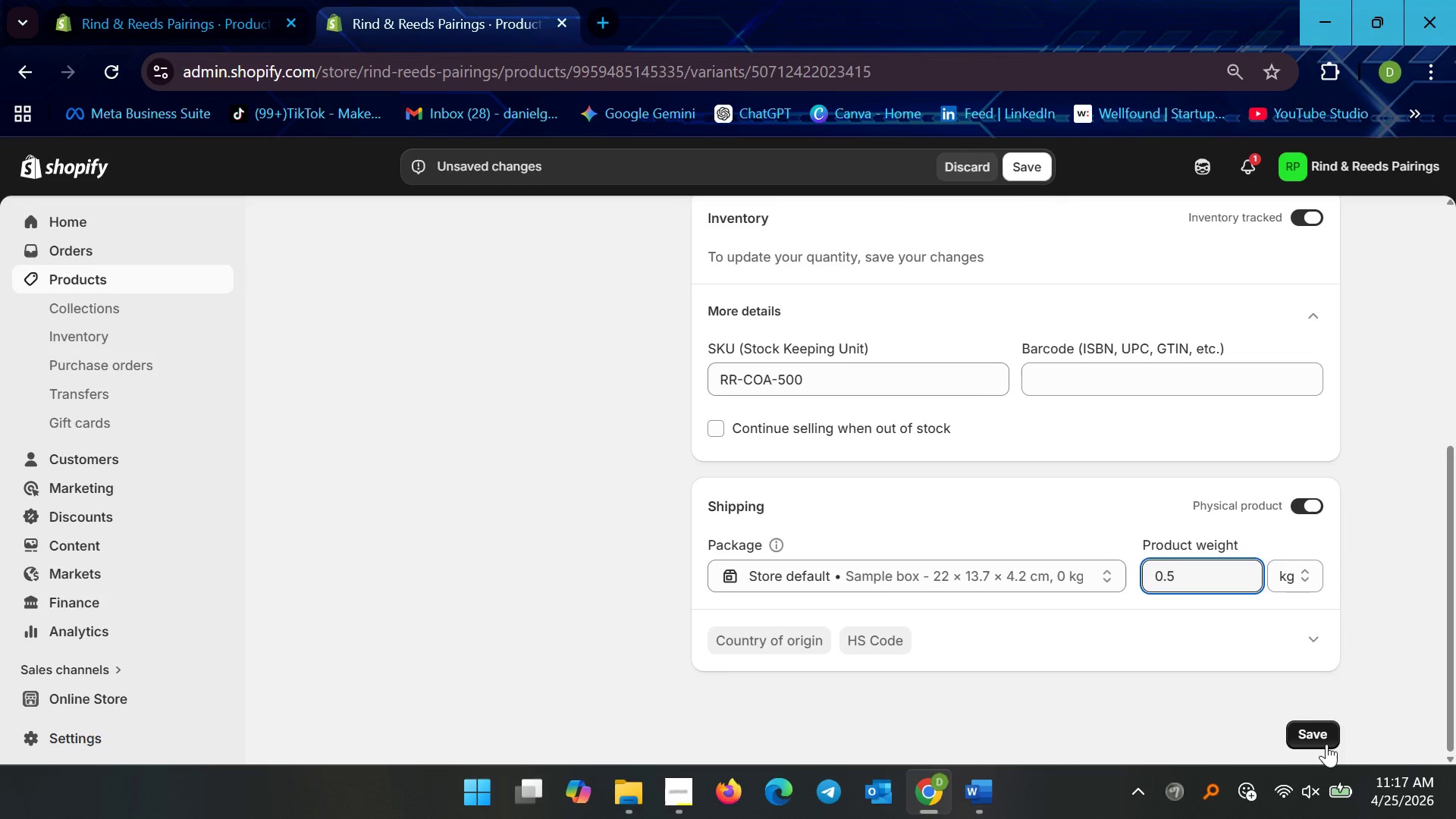 
left_click([1326, 742])
 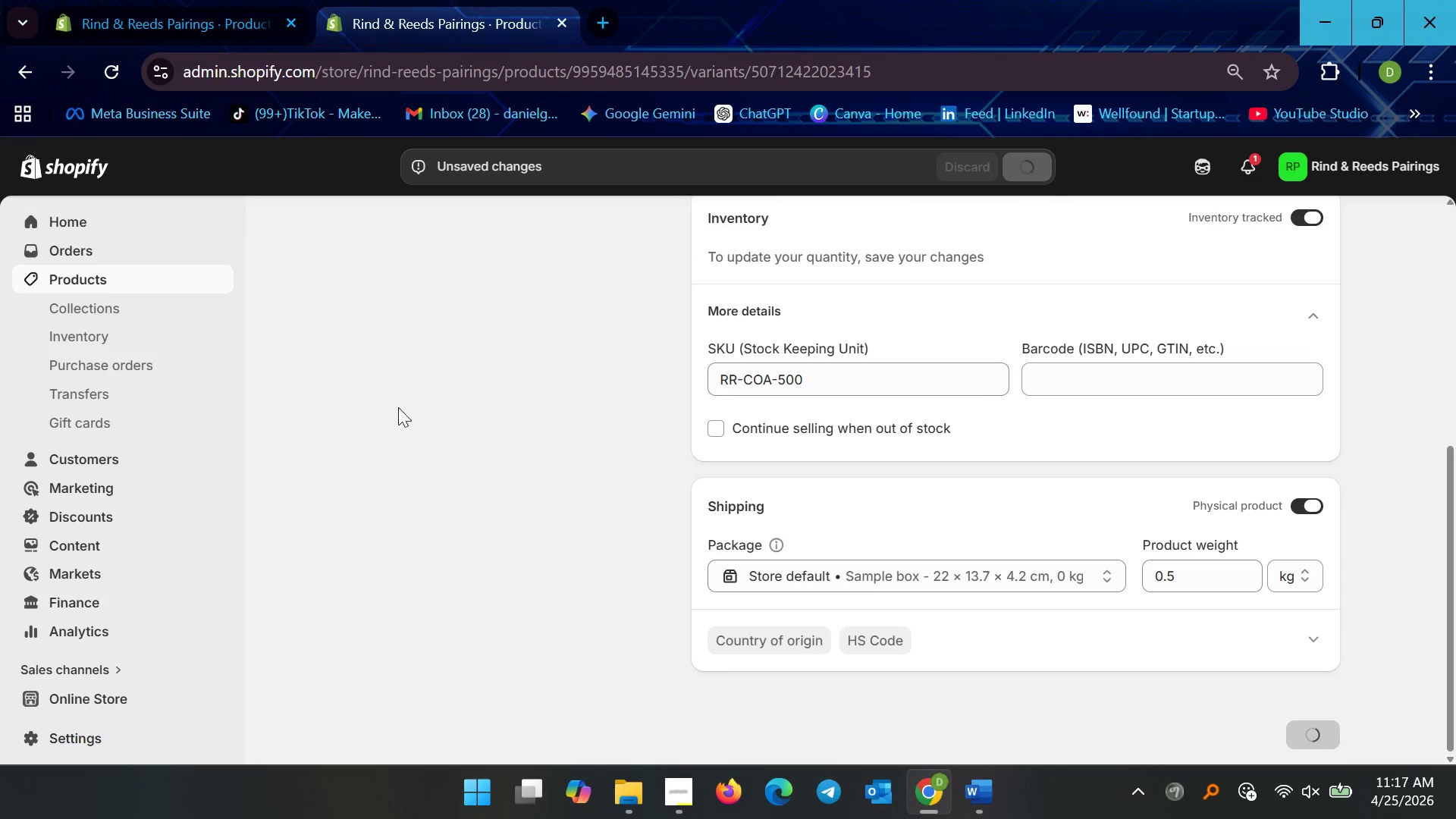 
scroll: coordinate [378, 402], scroll_direction: up, amount: 6.0
 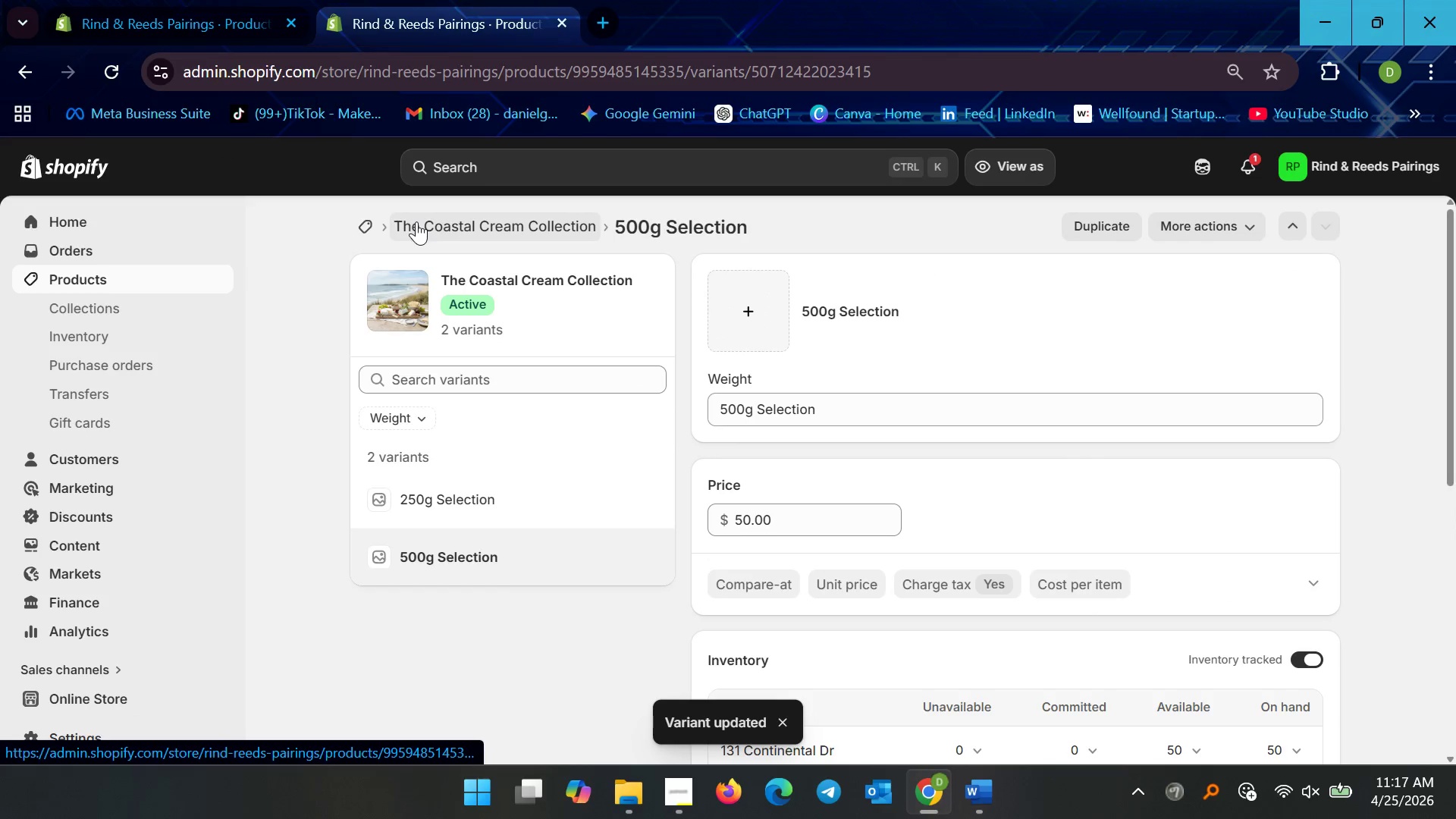 
left_click([416, 220])
 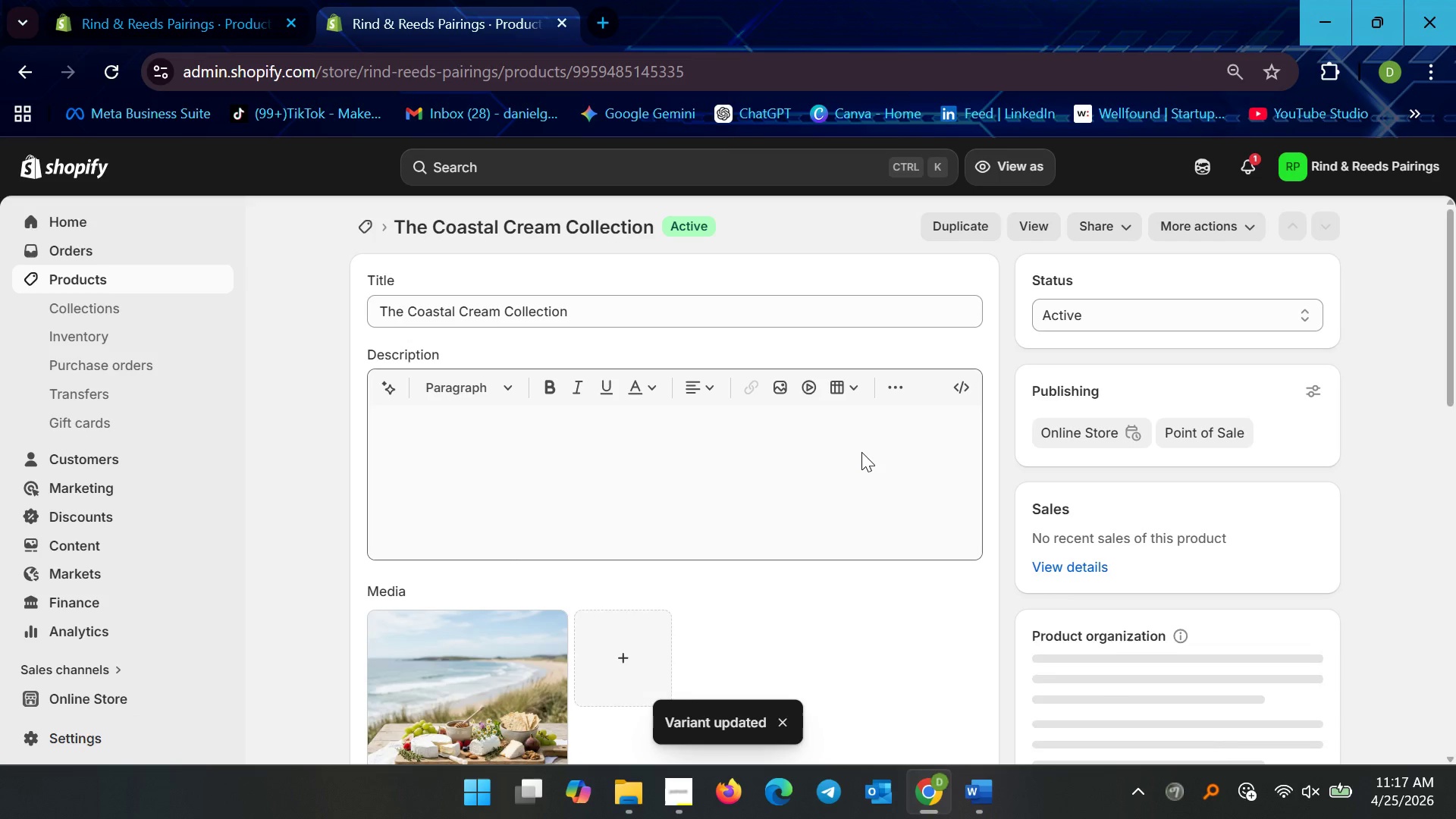 
scroll: coordinate [850, 447], scroll_direction: down, amount: 22.0
 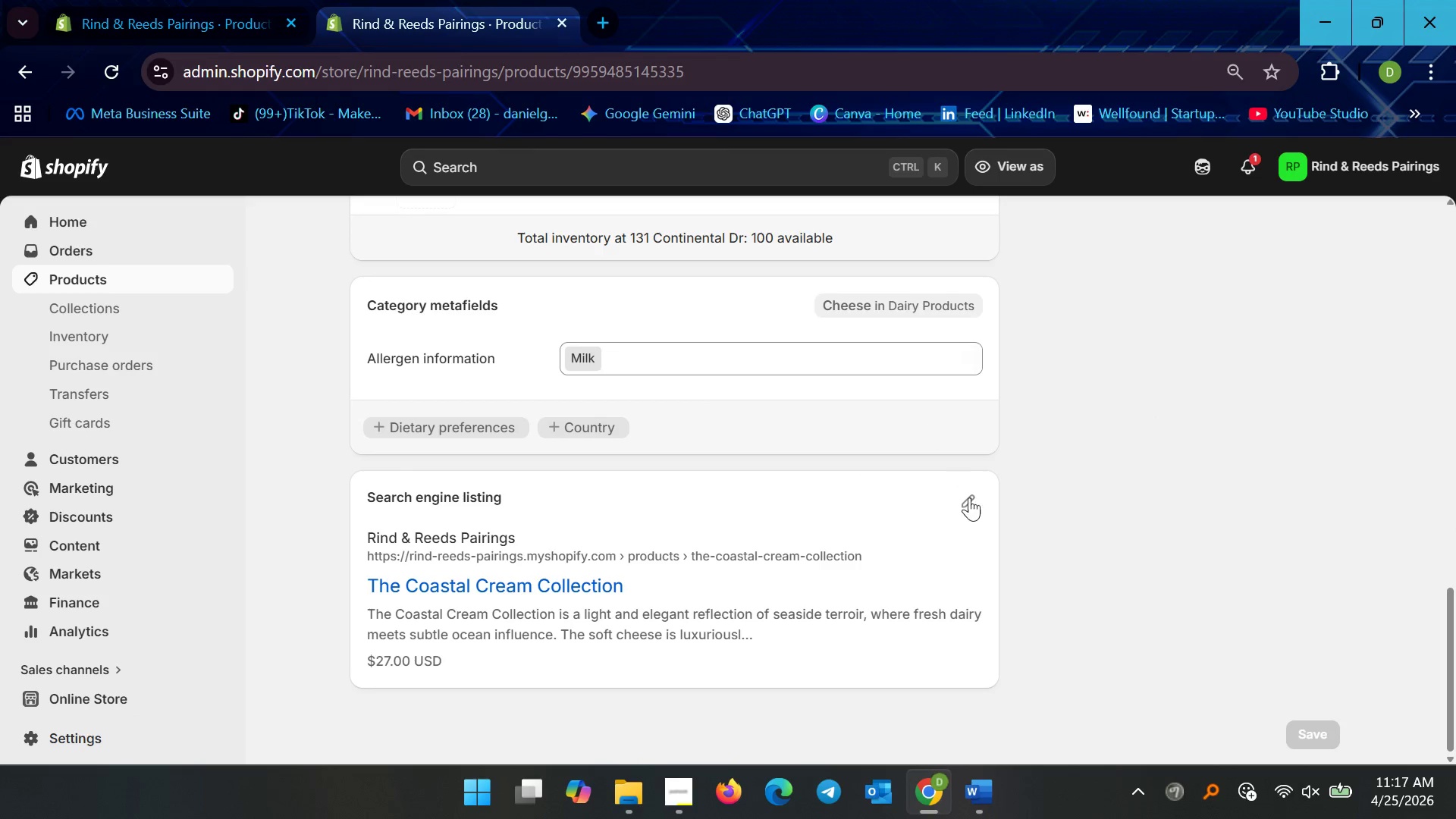 
left_click([970, 497])
 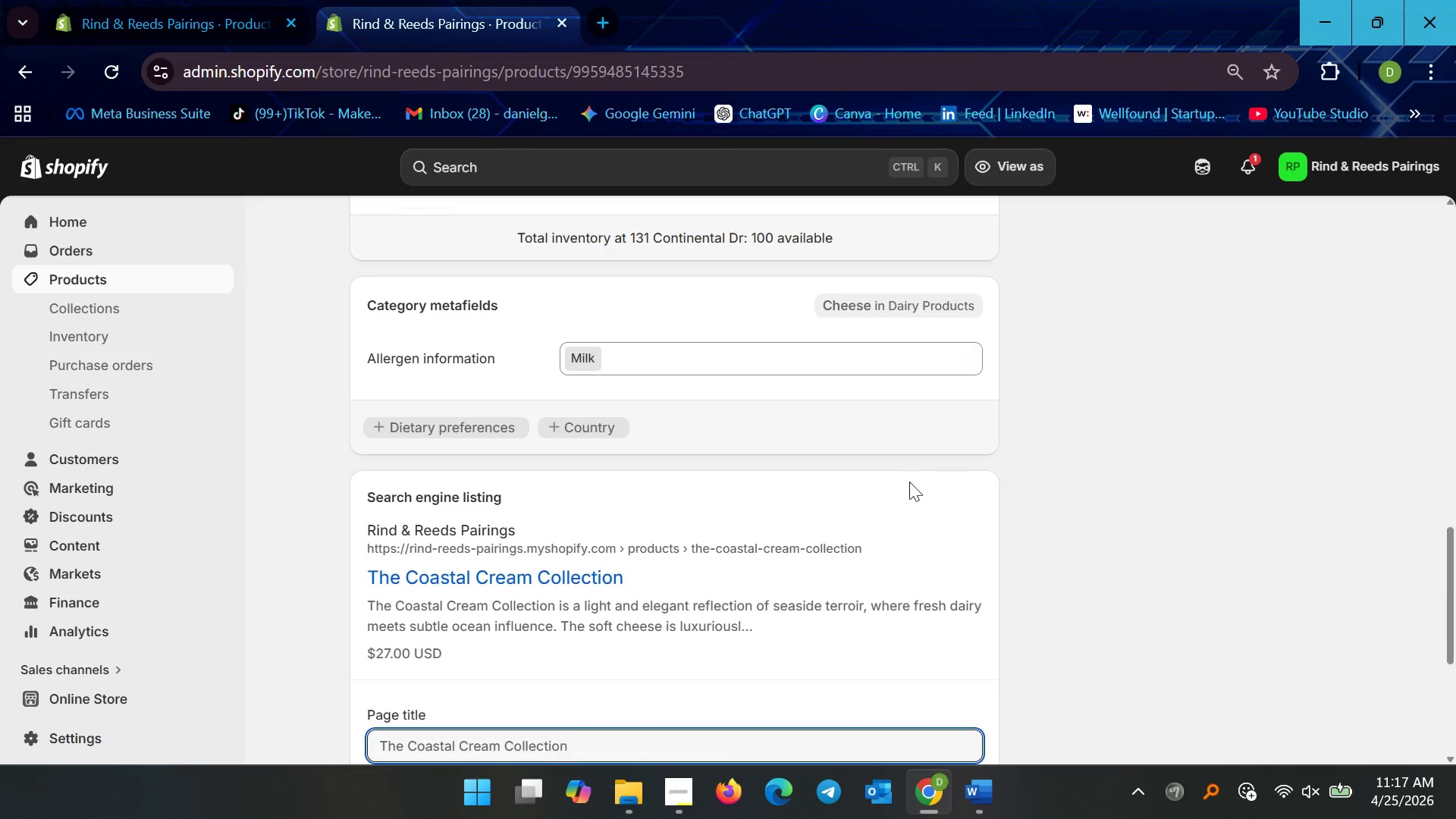 
scroll: coordinate [897, 483], scroll_direction: down, amount: 5.0
 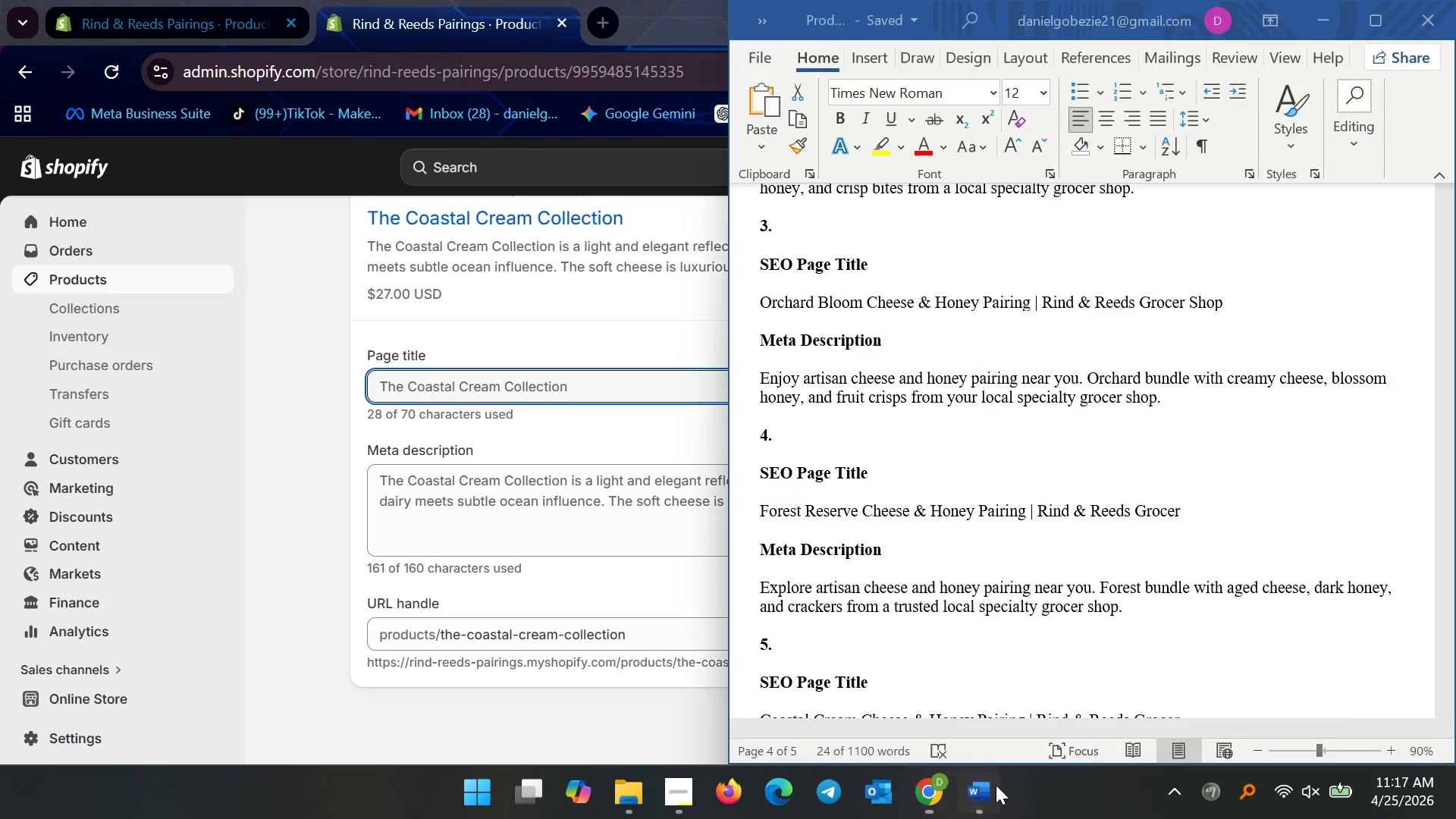 
left_click([1010, 551])
 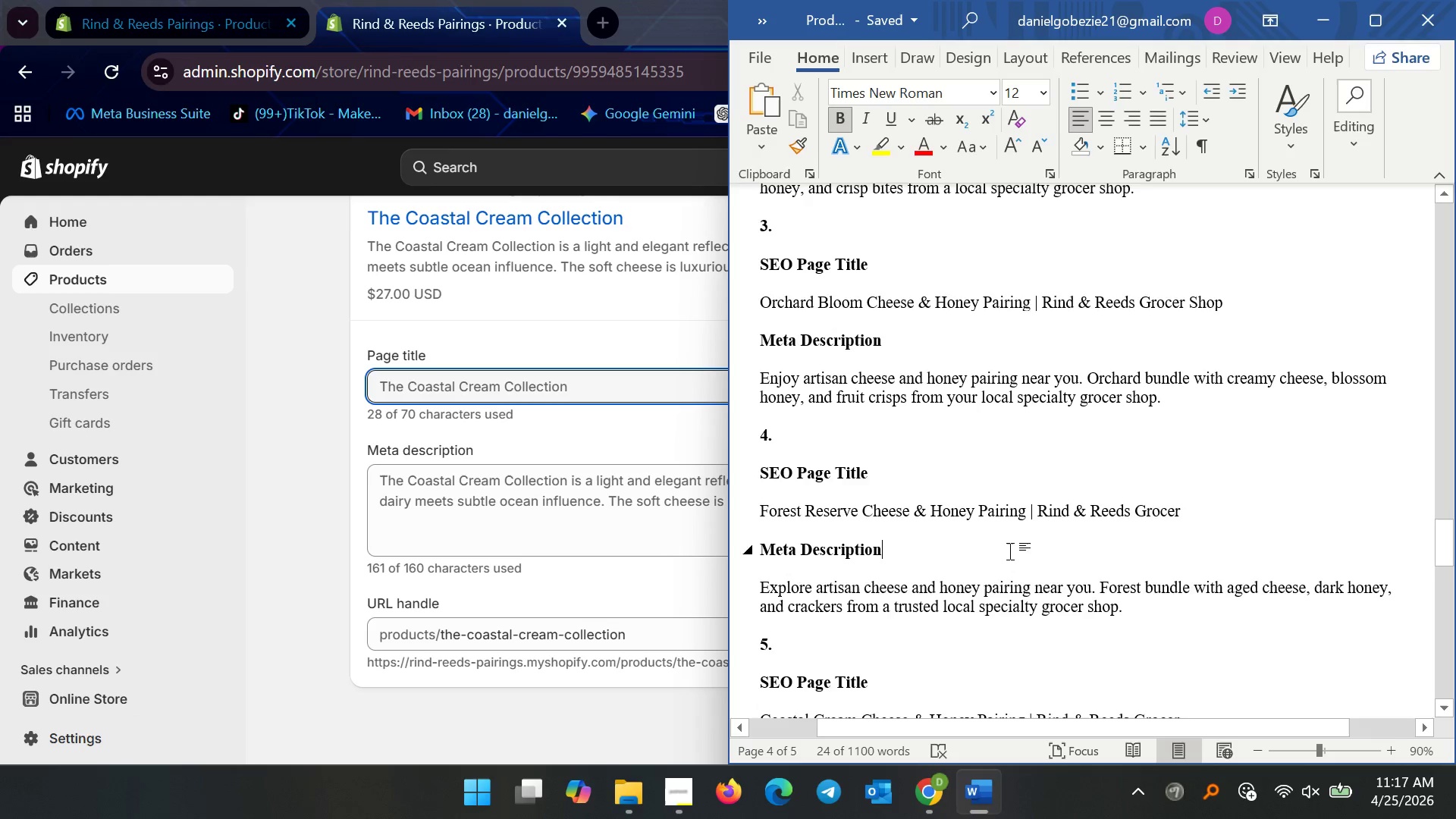 
scroll: coordinate [1010, 556], scroll_direction: down, amount: 4.0
 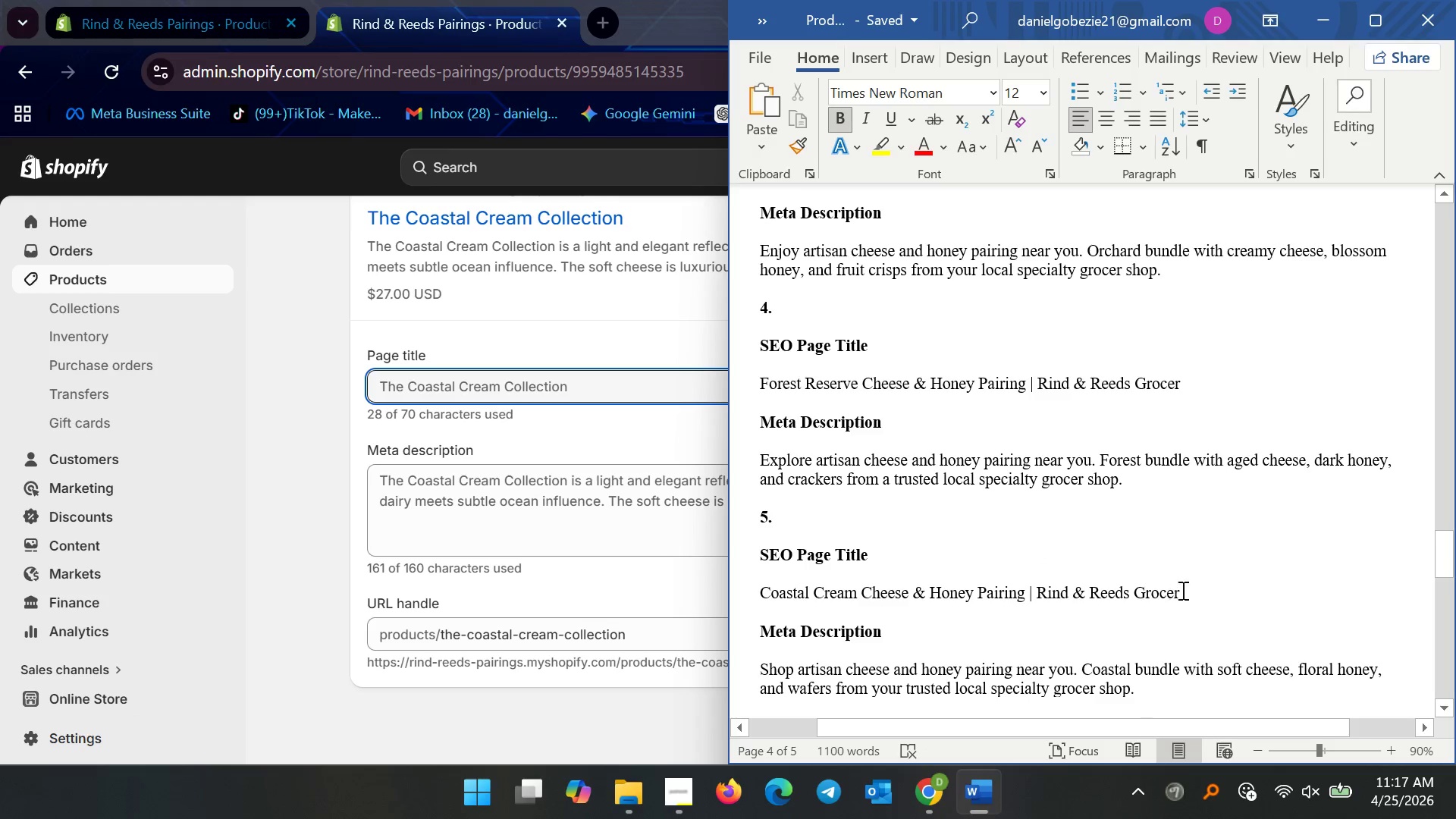 
left_click_drag(start_coordinate=[1209, 588], to_coordinate=[717, 584])
 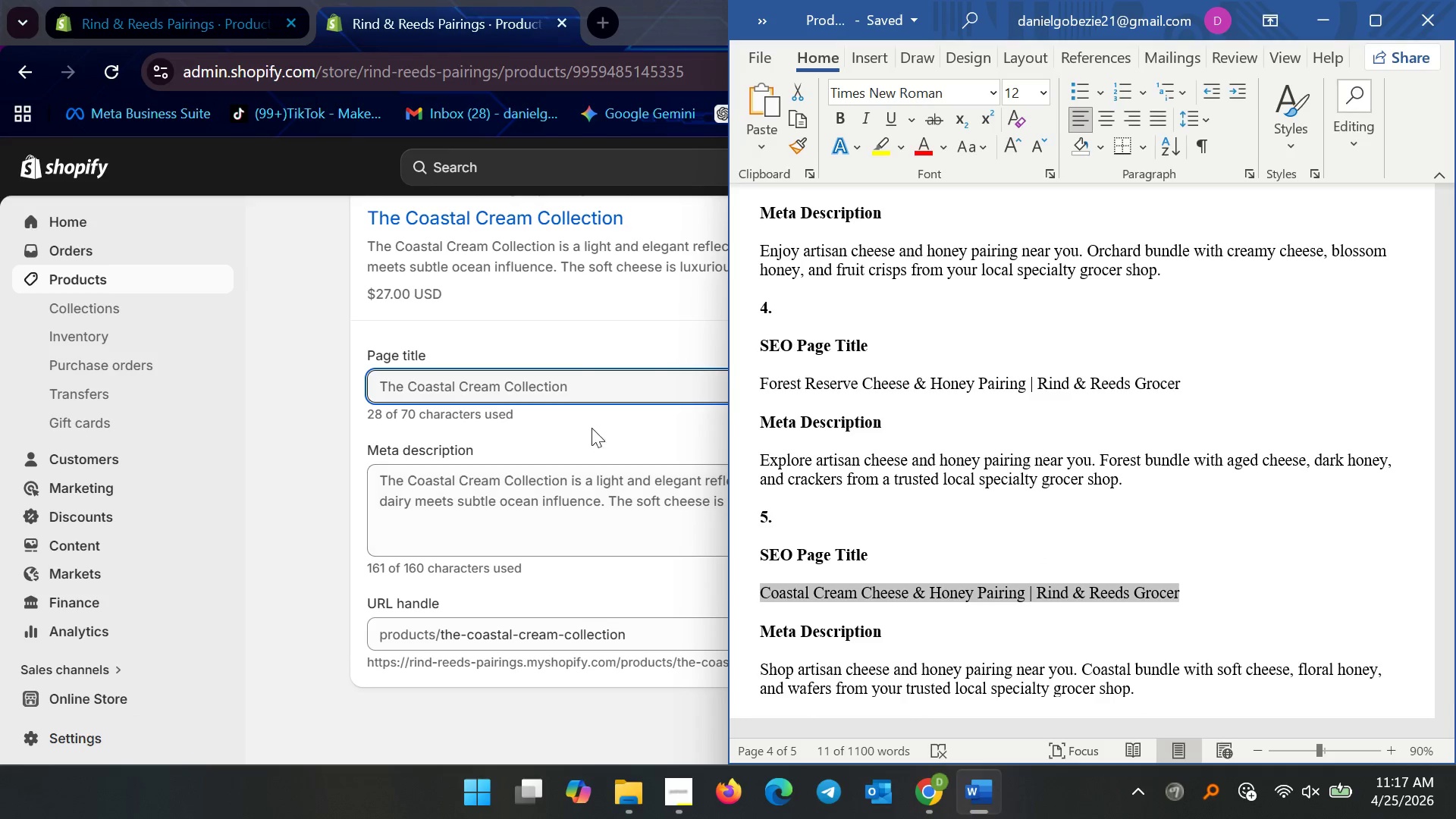 
key(Control+C)
 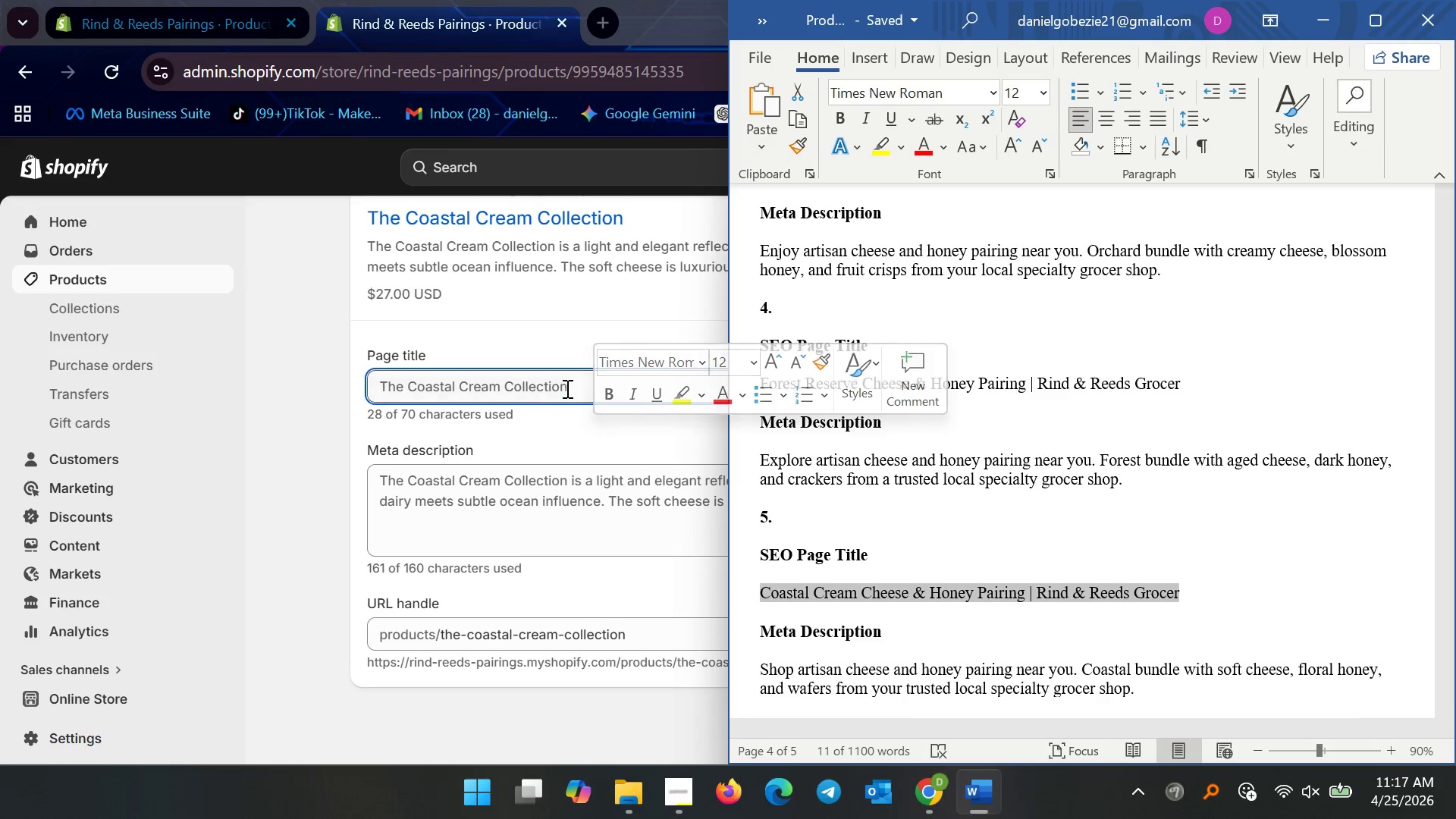 
left_click([565, 384])
 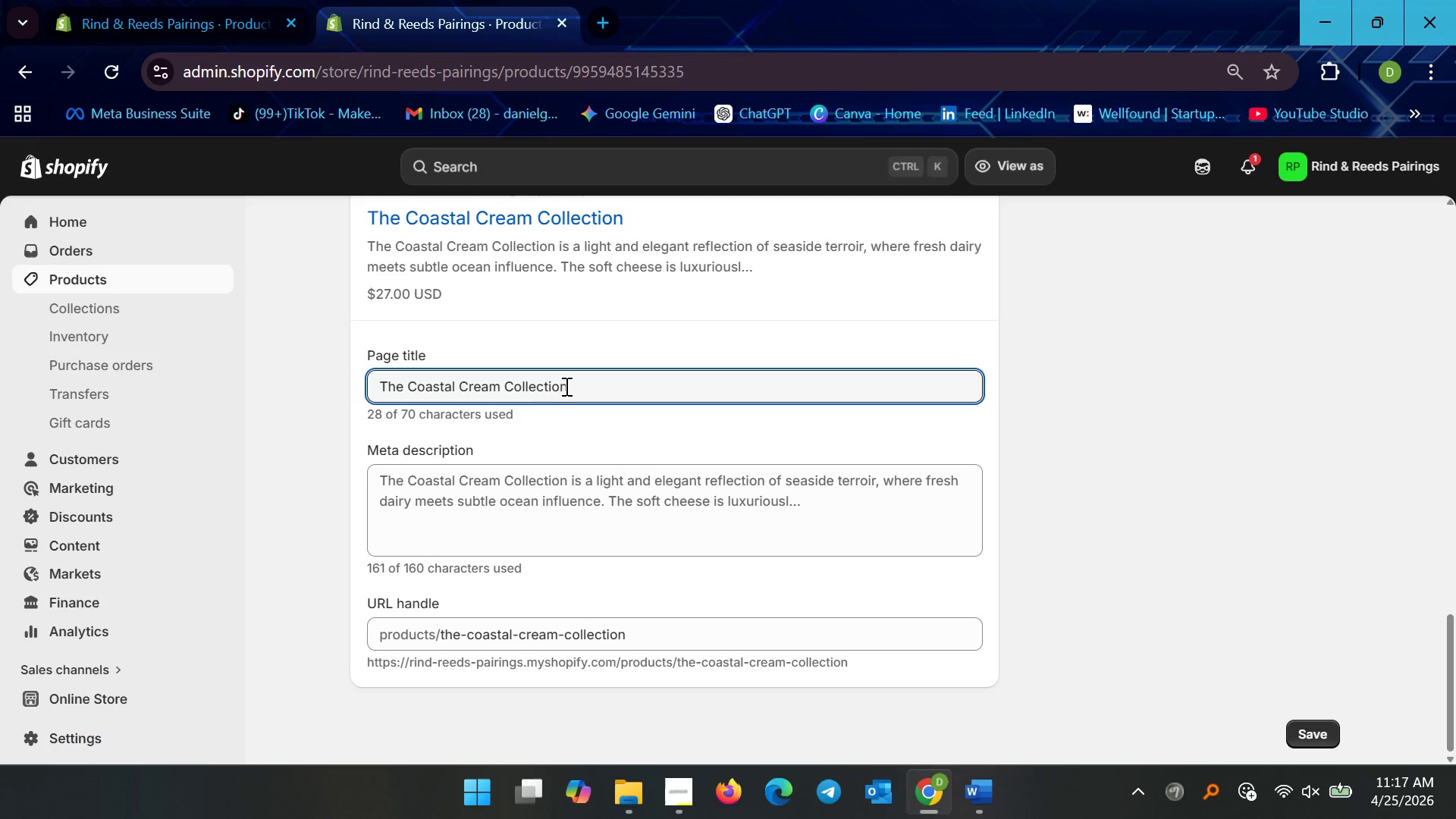 
key(Control+A)
 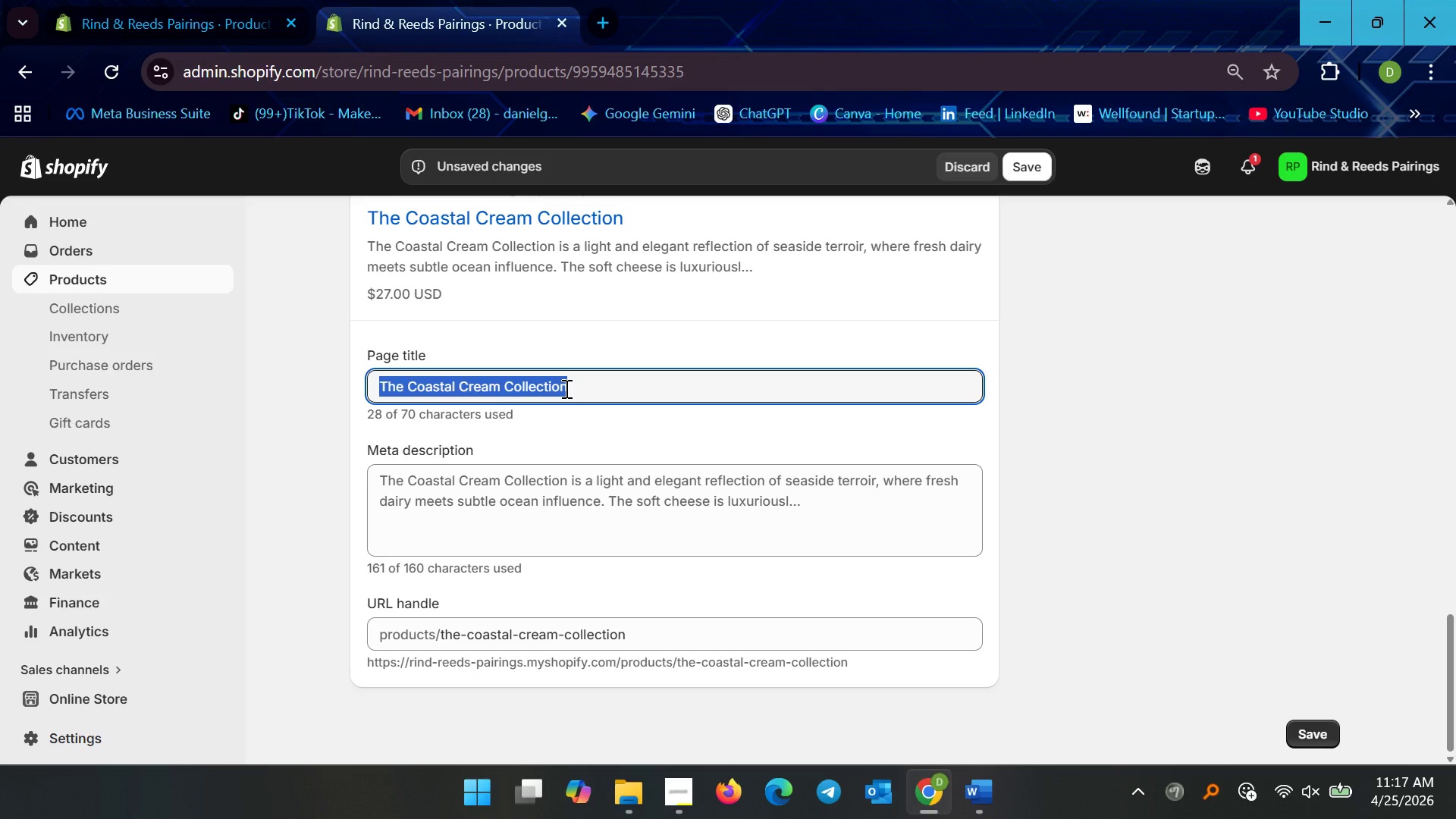 
key(Control+V)
 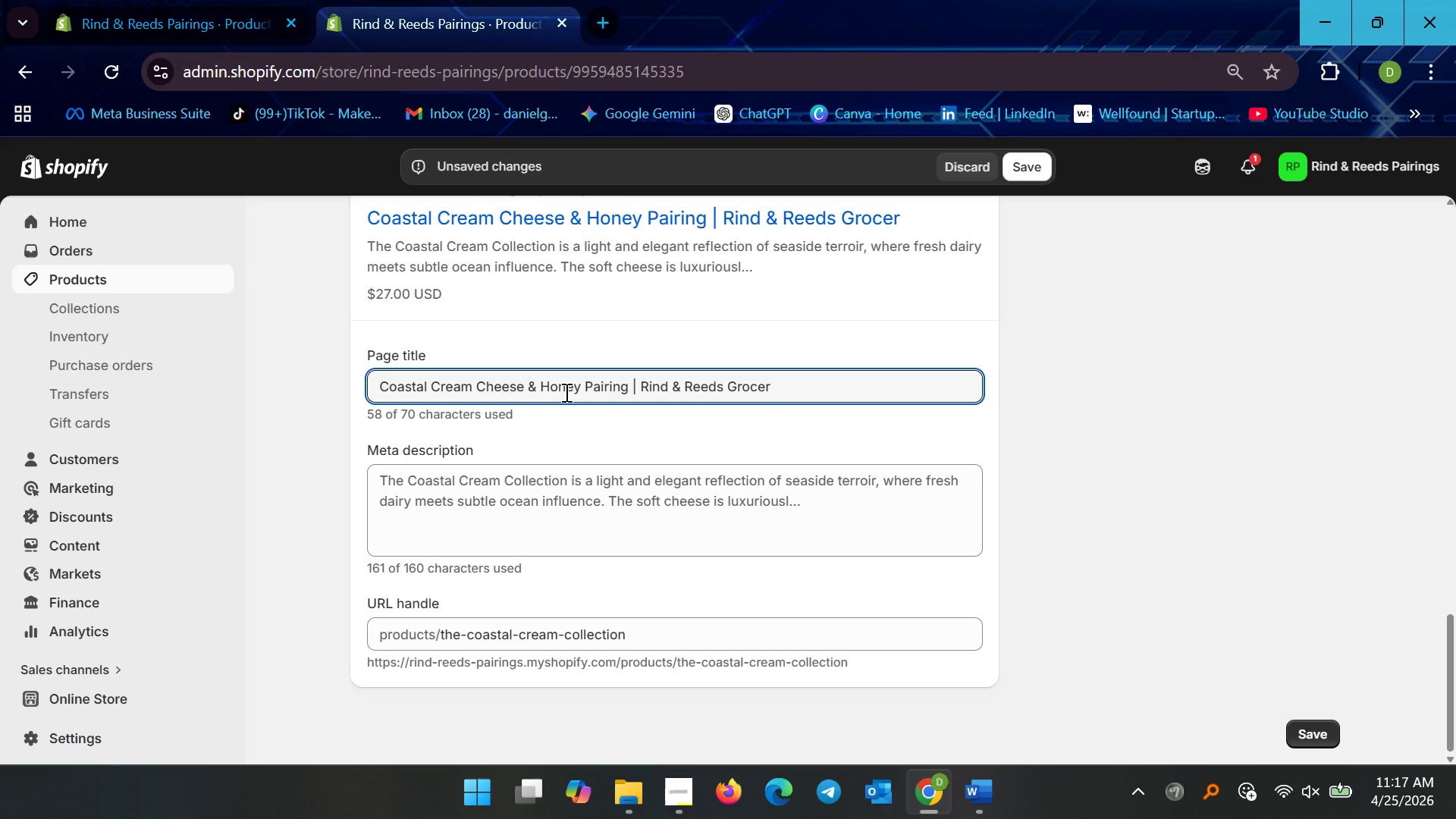 
key(Backspace)
key(Backspace)
key(Backspace)
key(Backspace)
key(Backspace)
key(Backspace)
type(pAI)
key(Backspace)
key(Backspace)
key(Backspace)
type(Pait)
key(Backspace)
type(rings)
 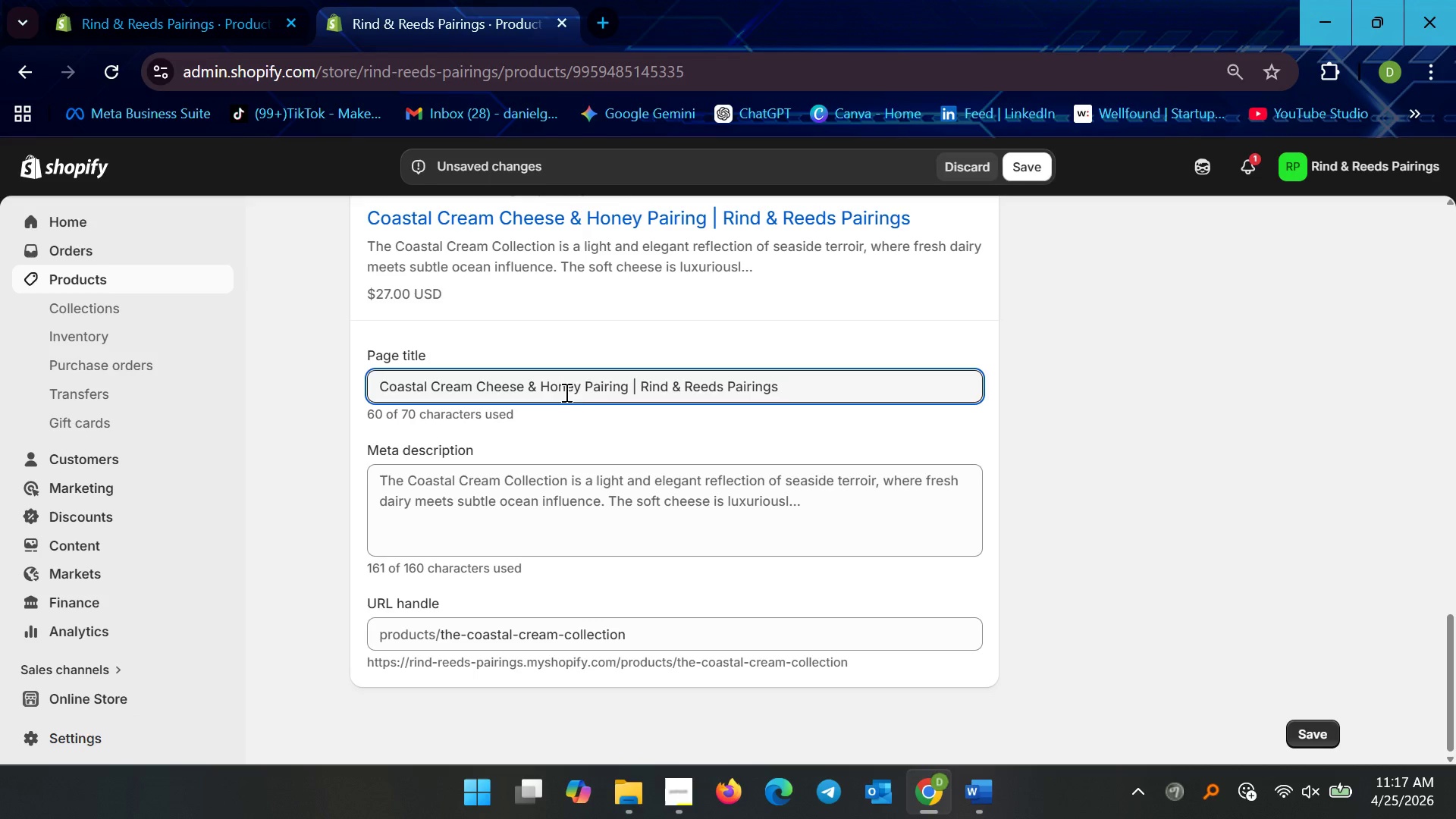 
left_click([980, 777])
 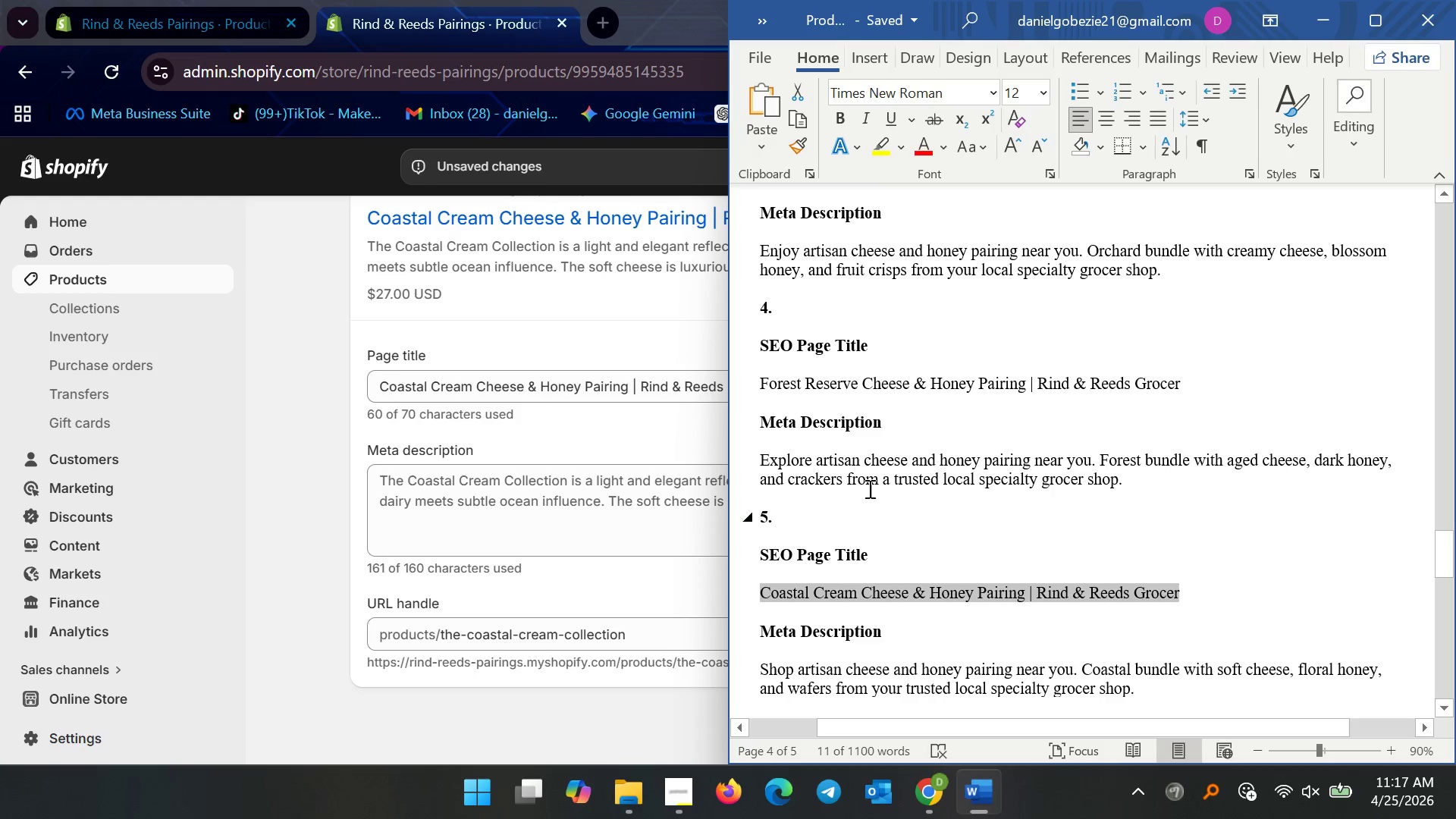 
left_click([868, 483])
 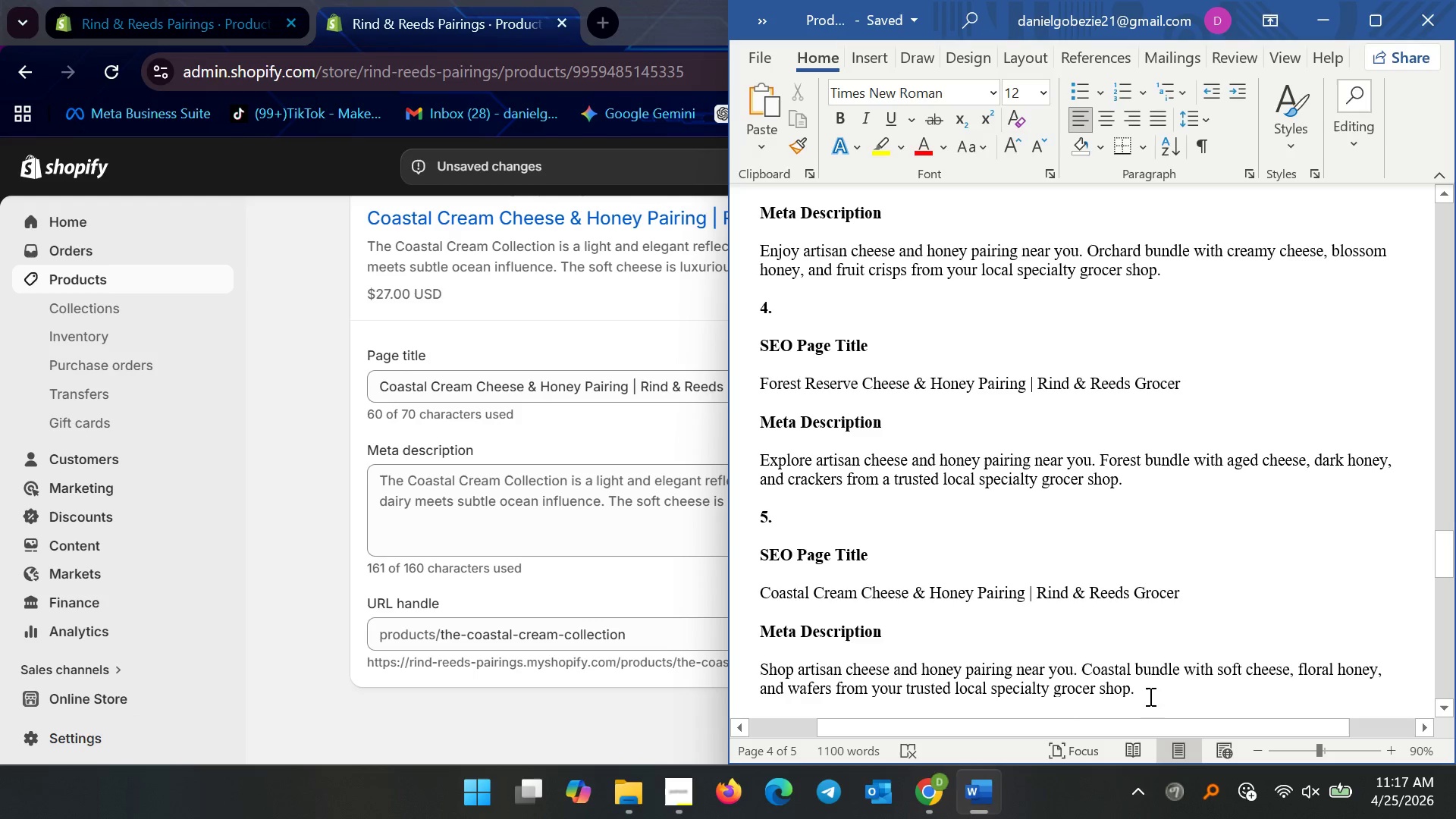 
left_click_drag(start_coordinate=[1146, 691], to_coordinate=[665, 660])
 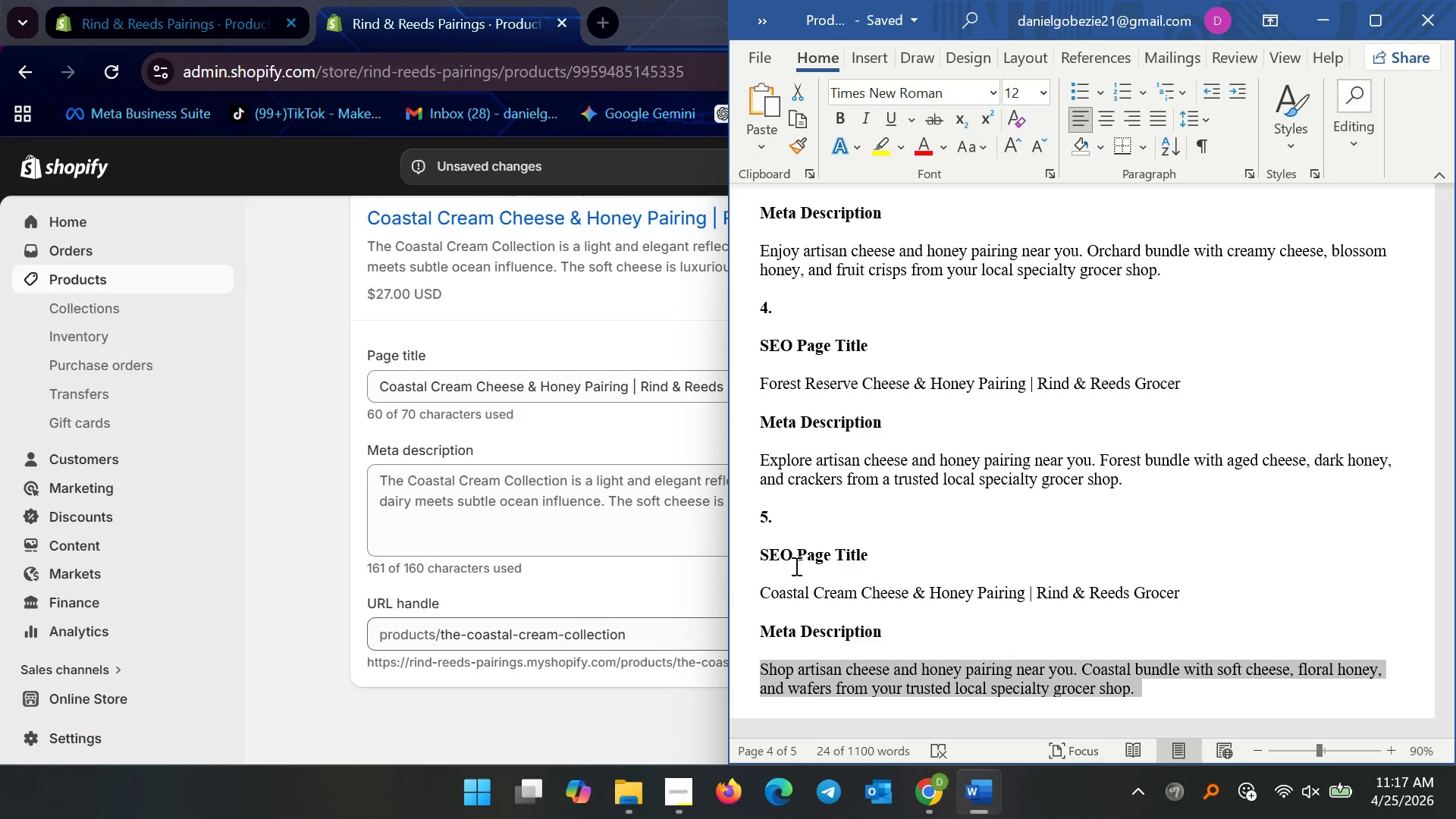 
key(Control+C)
 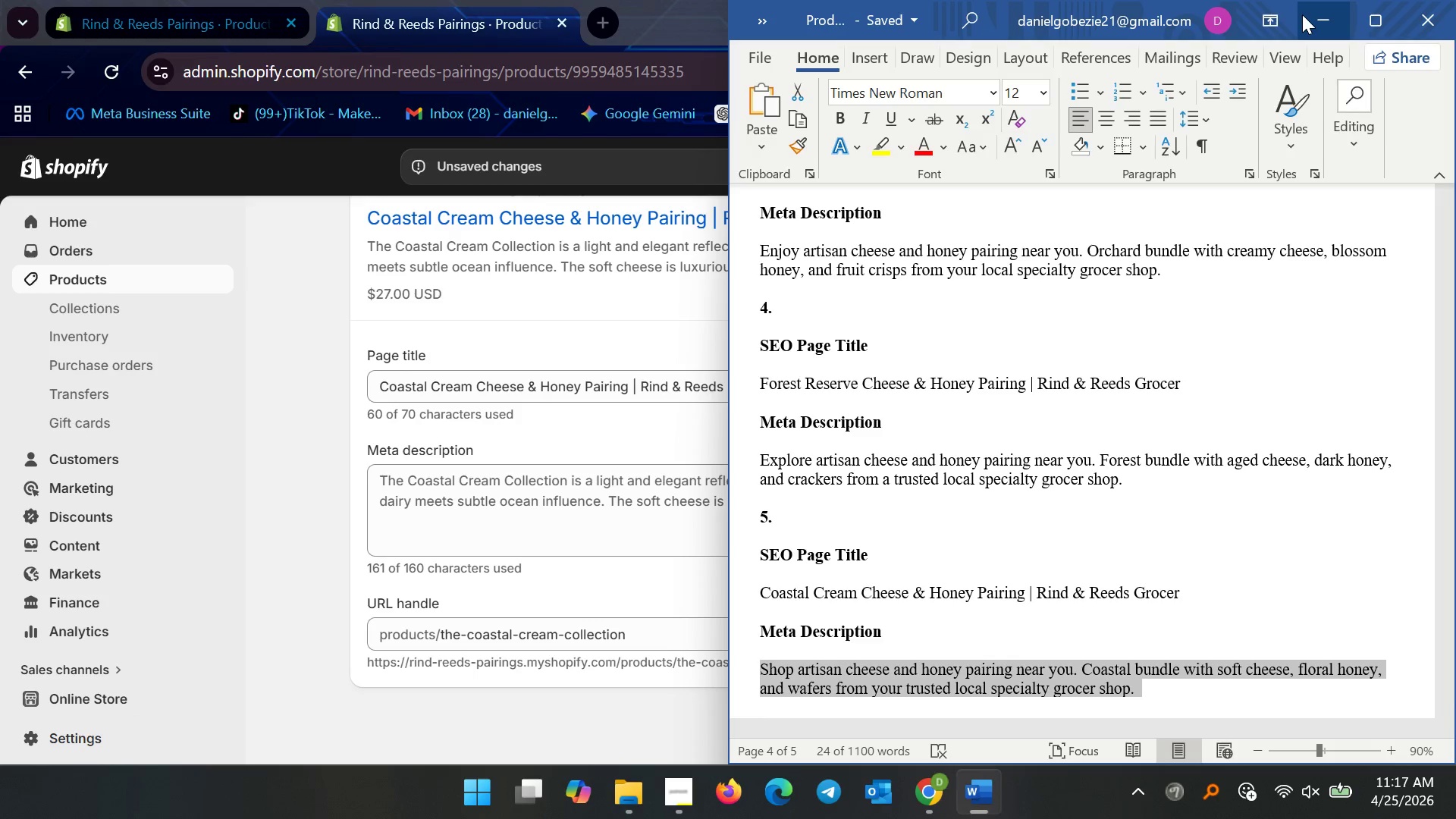 
left_click([1304, 14])
 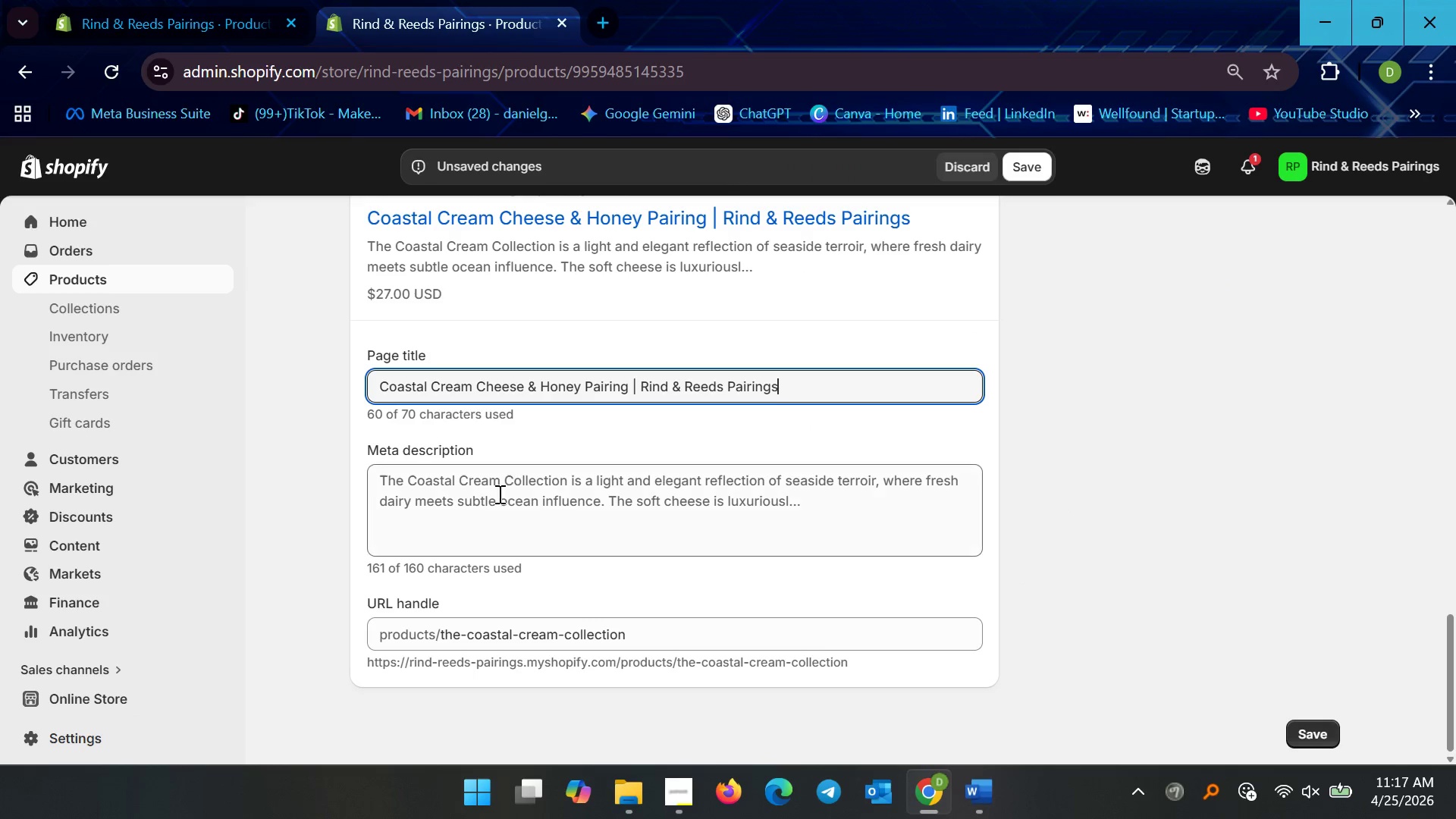 
left_click([498, 494])
 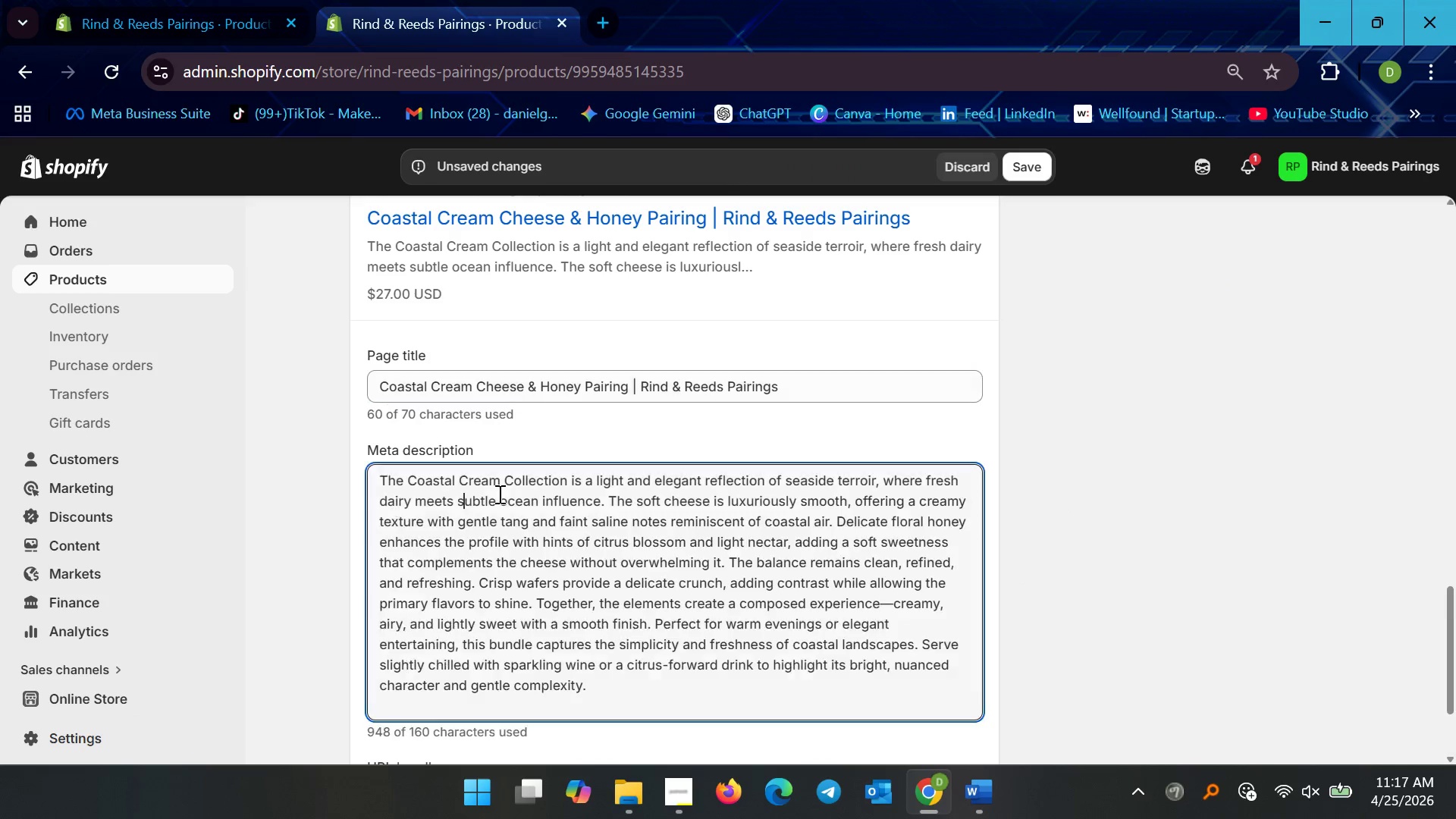 
key(Control+A)
 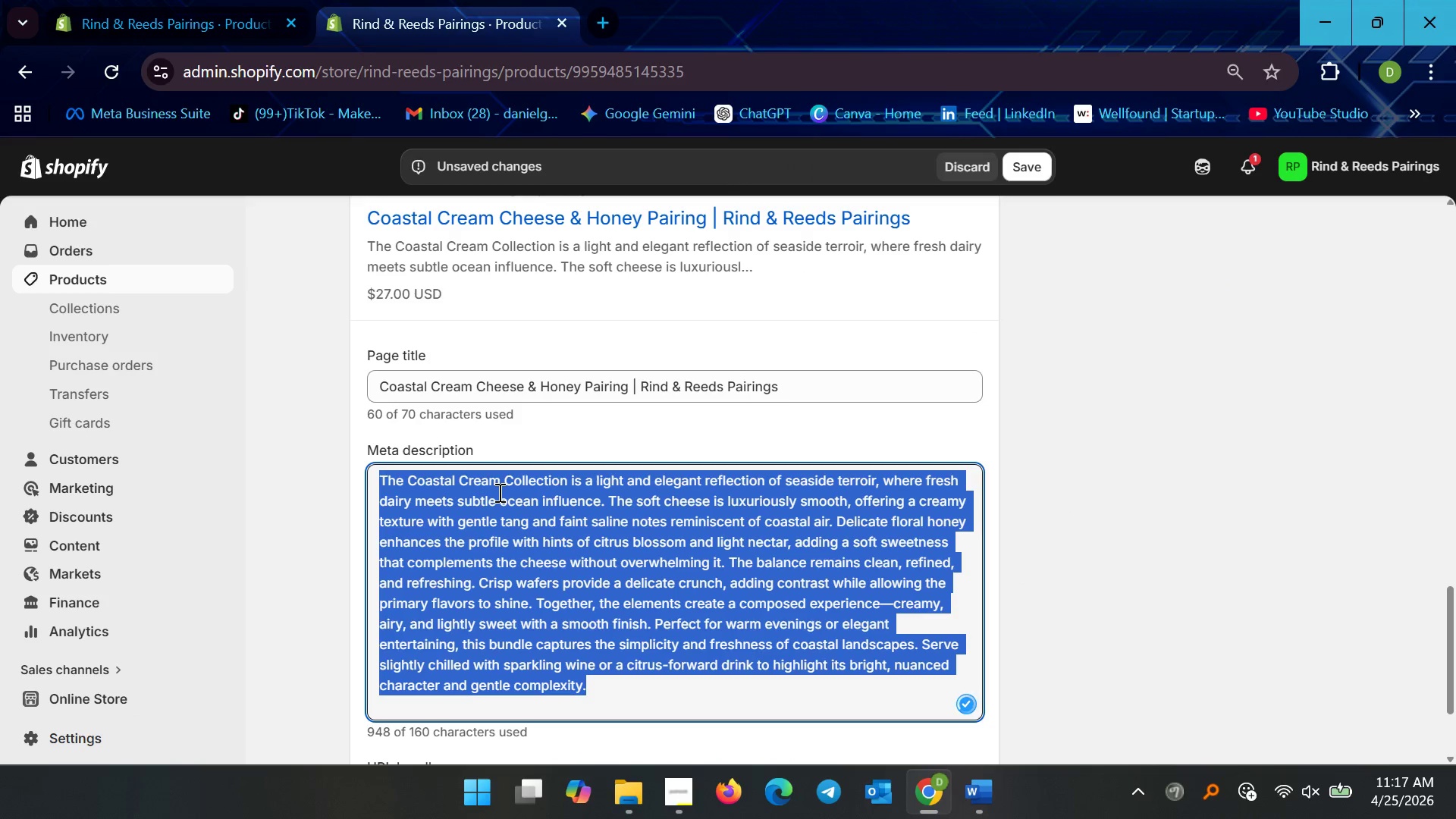 
key(Control+V)
 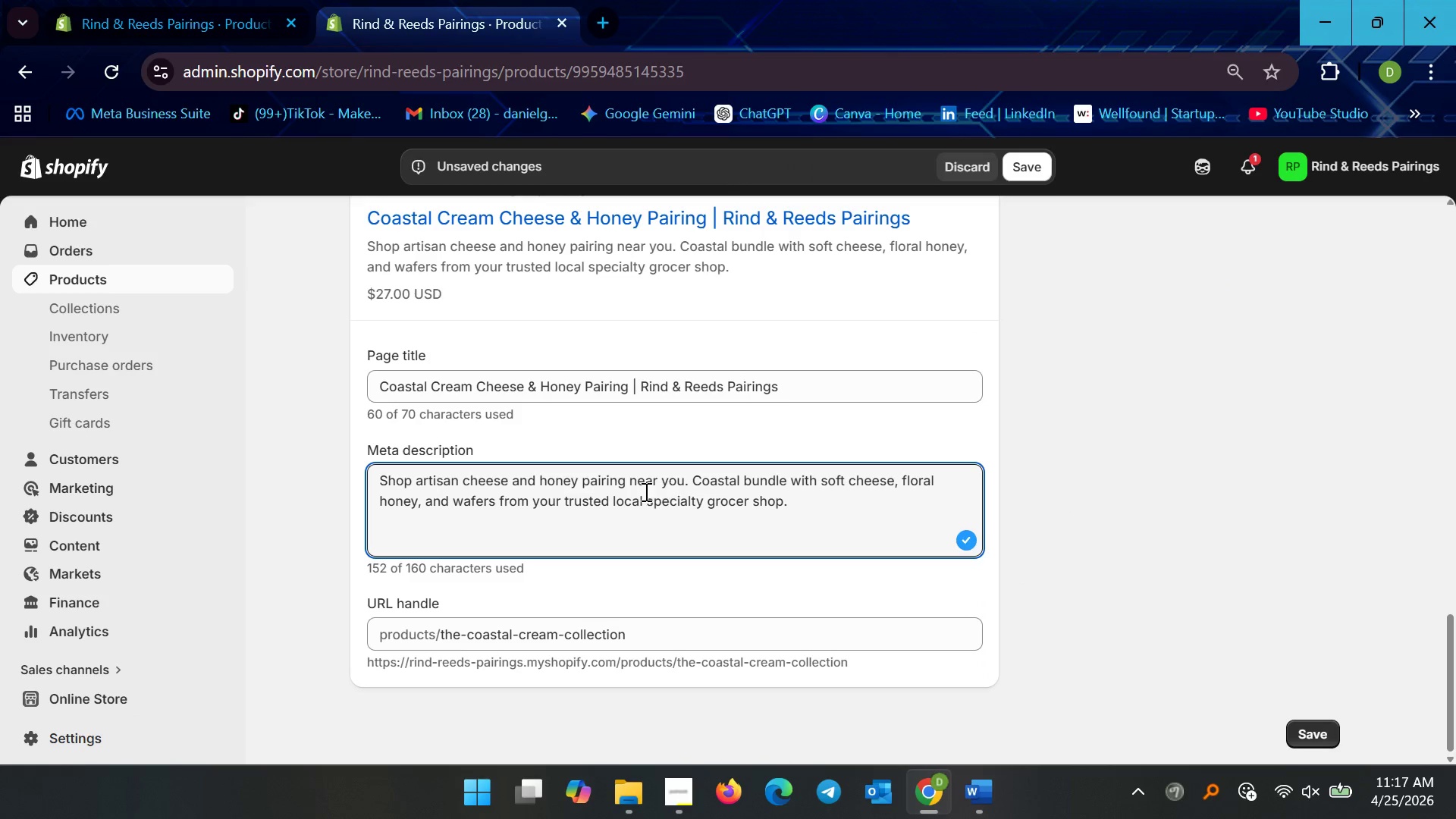 
left_click([604, 472])
 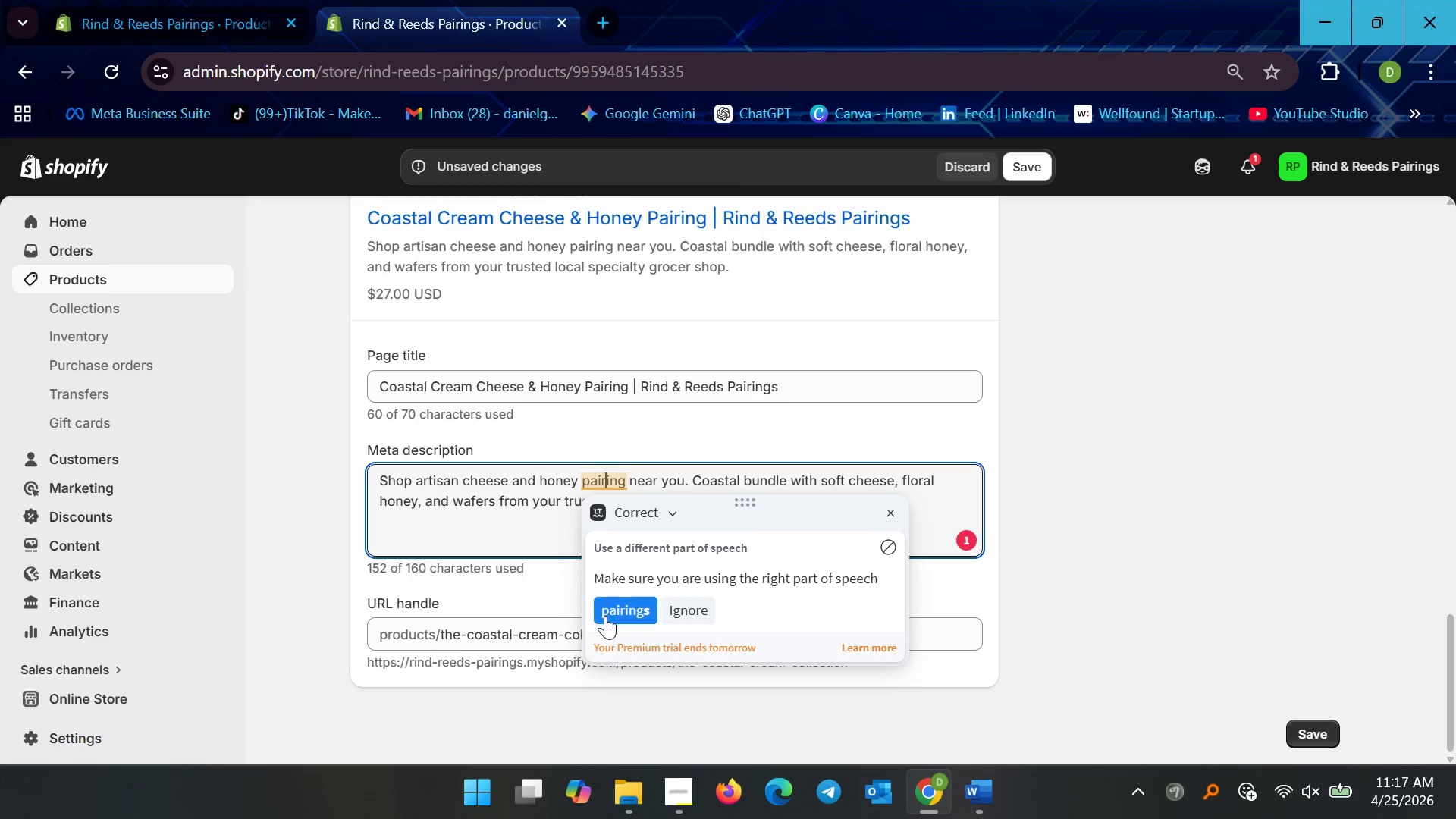 
left_click([605, 613])
 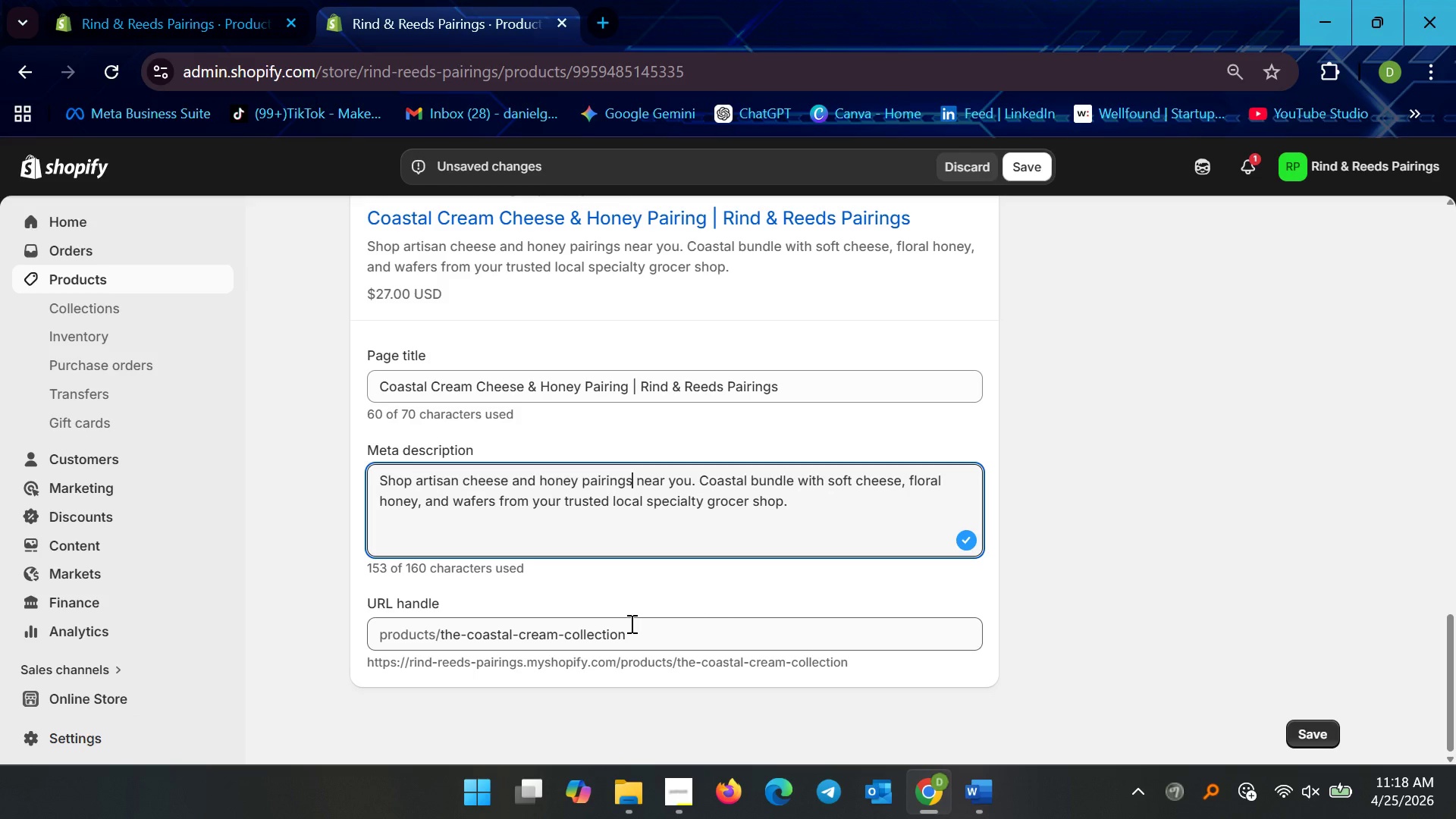 
wait(6.39)
 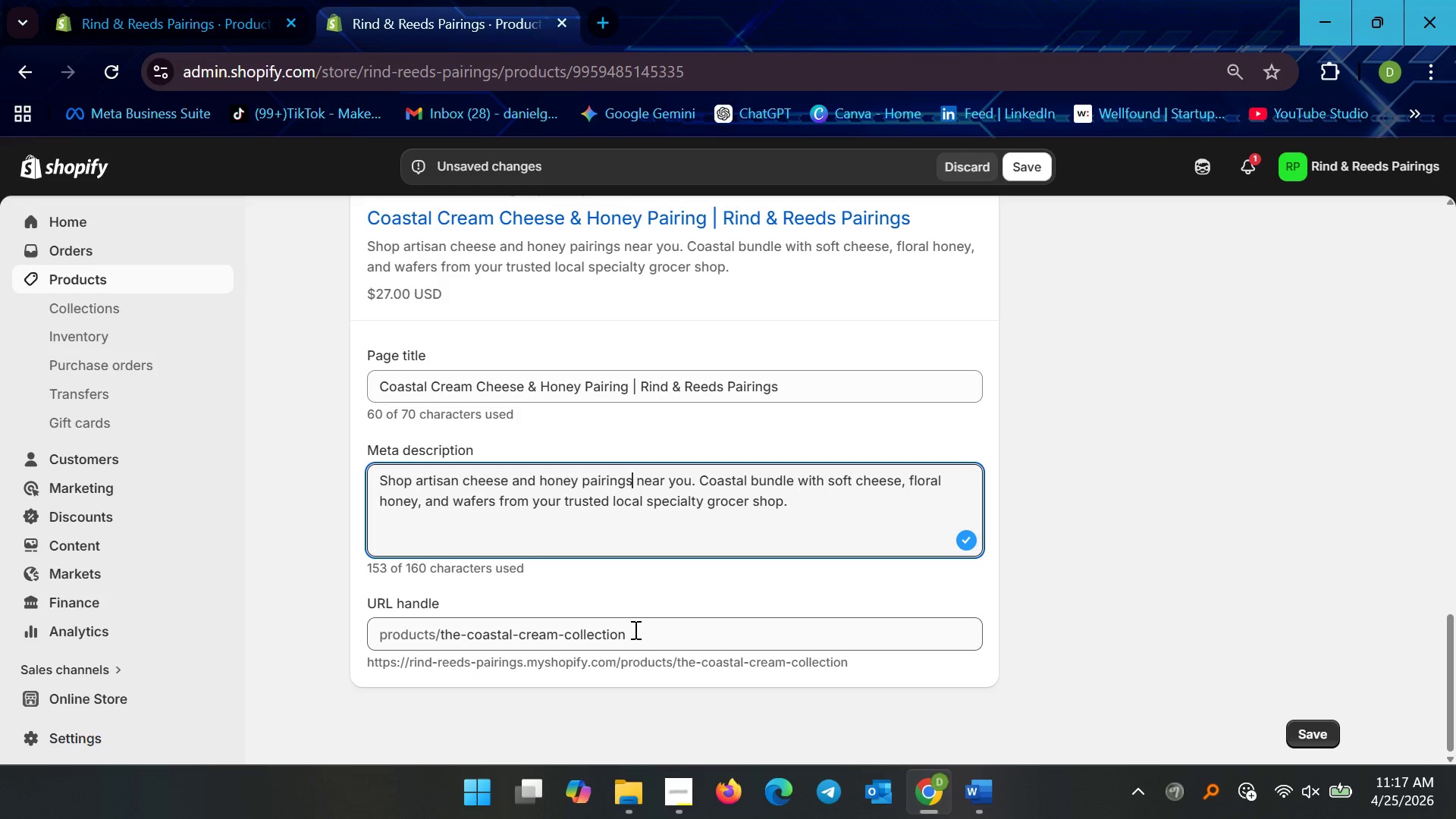 
left_click_drag(start_coordinate=[650, 640], to_coordinate=[563, 653])
 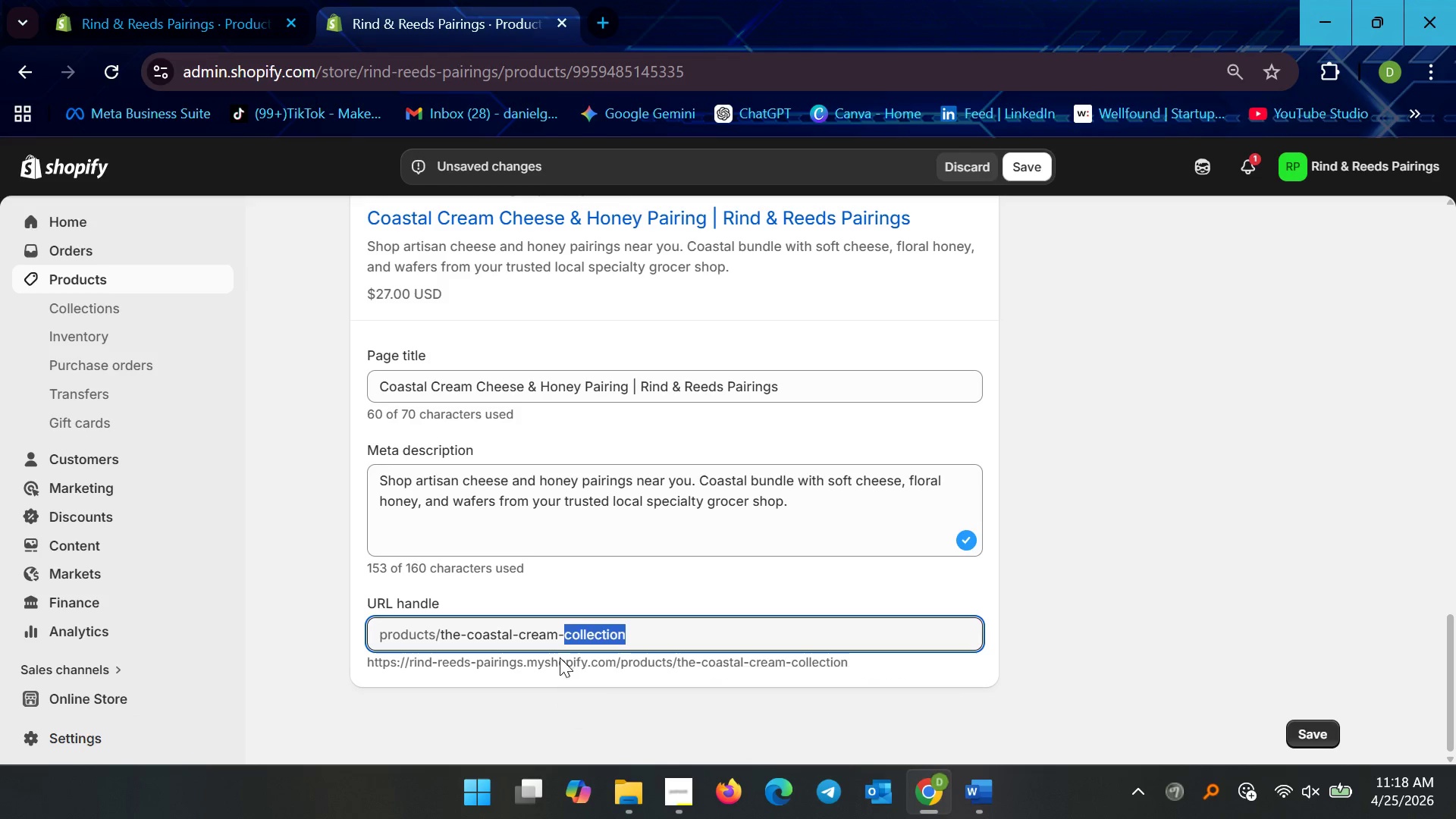 
type(cheese-honey-bundle)
 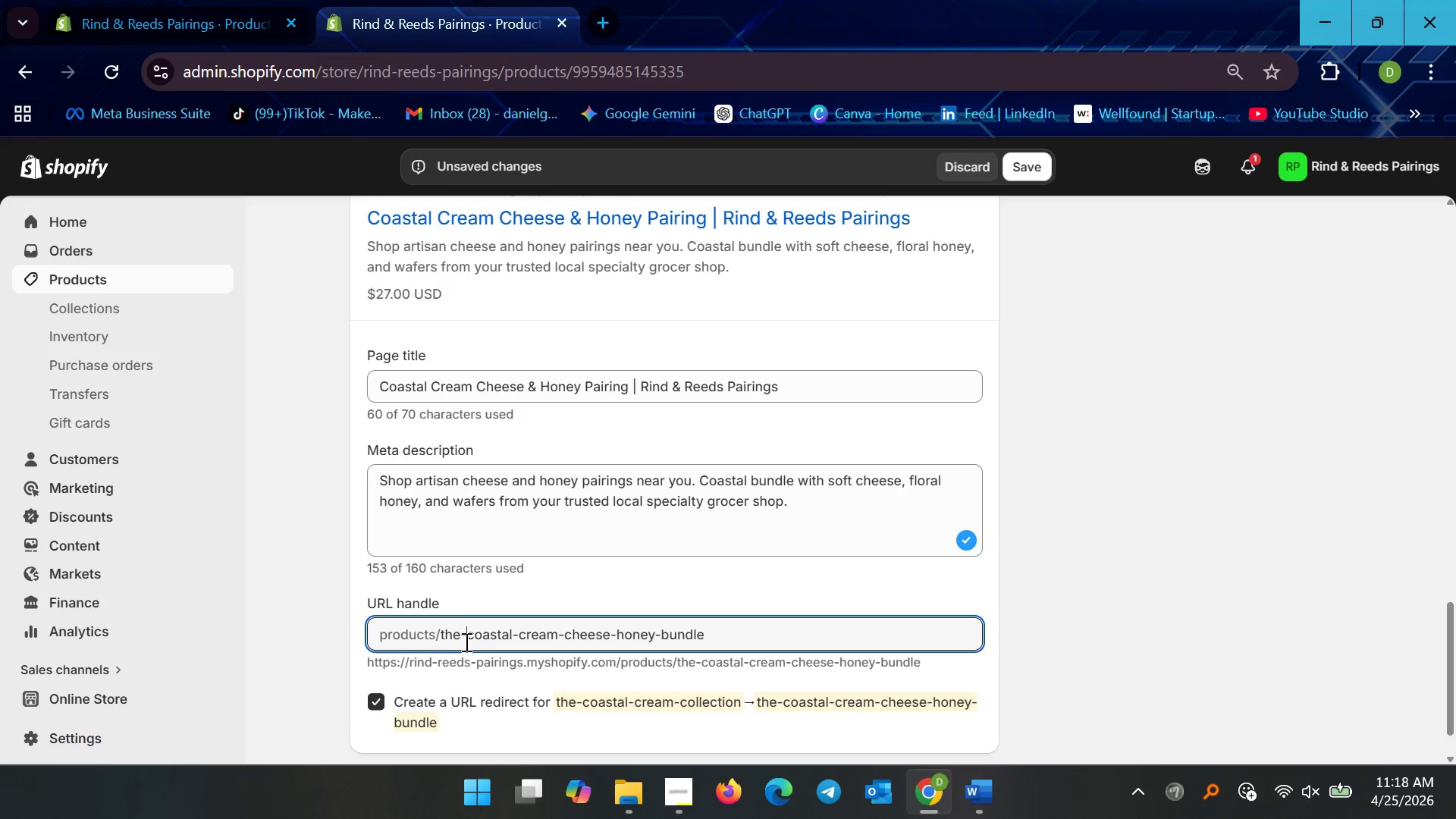 
key(Backspace)
 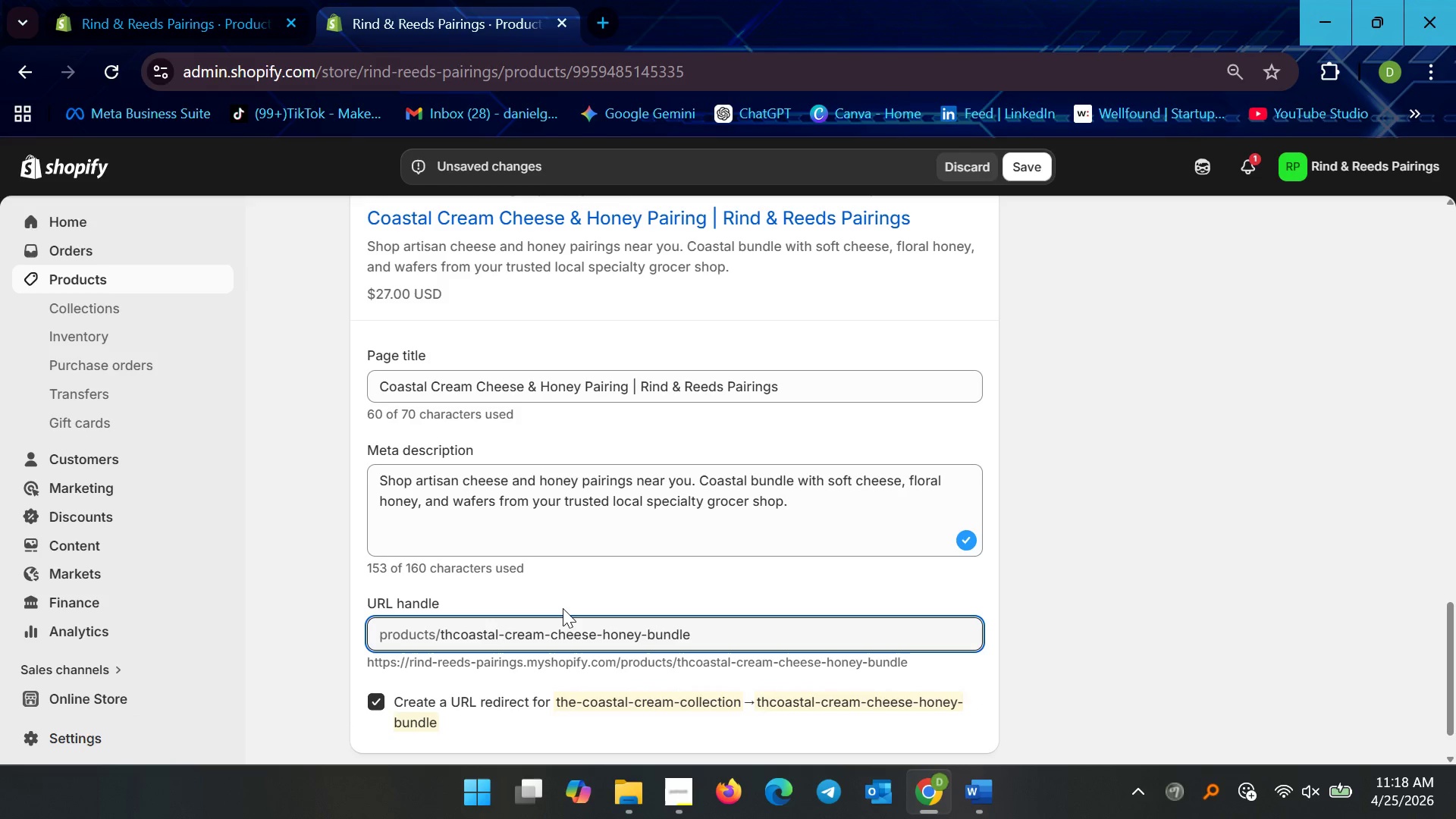 
key(Backspace)
 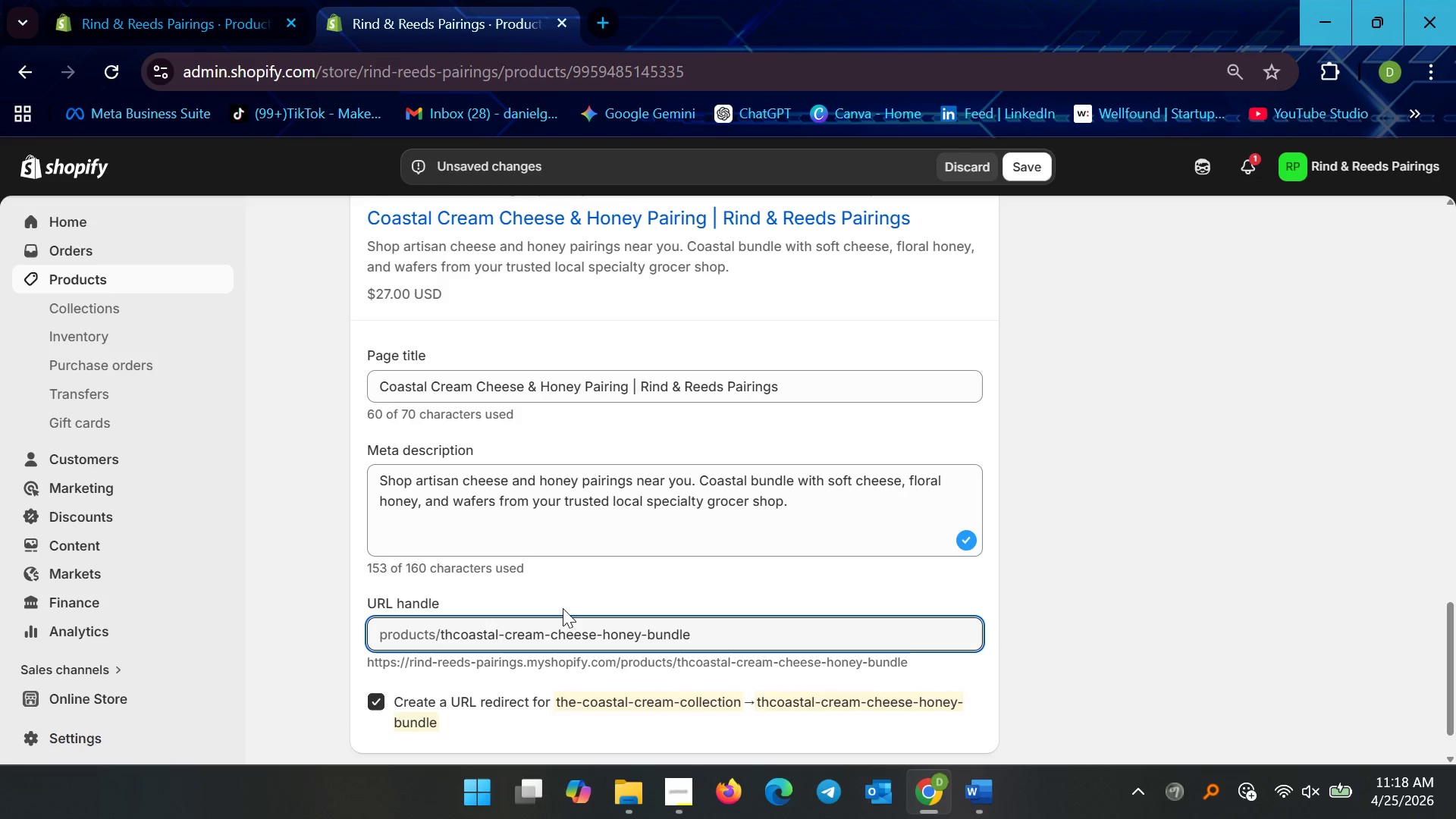 
key(Backspace)
 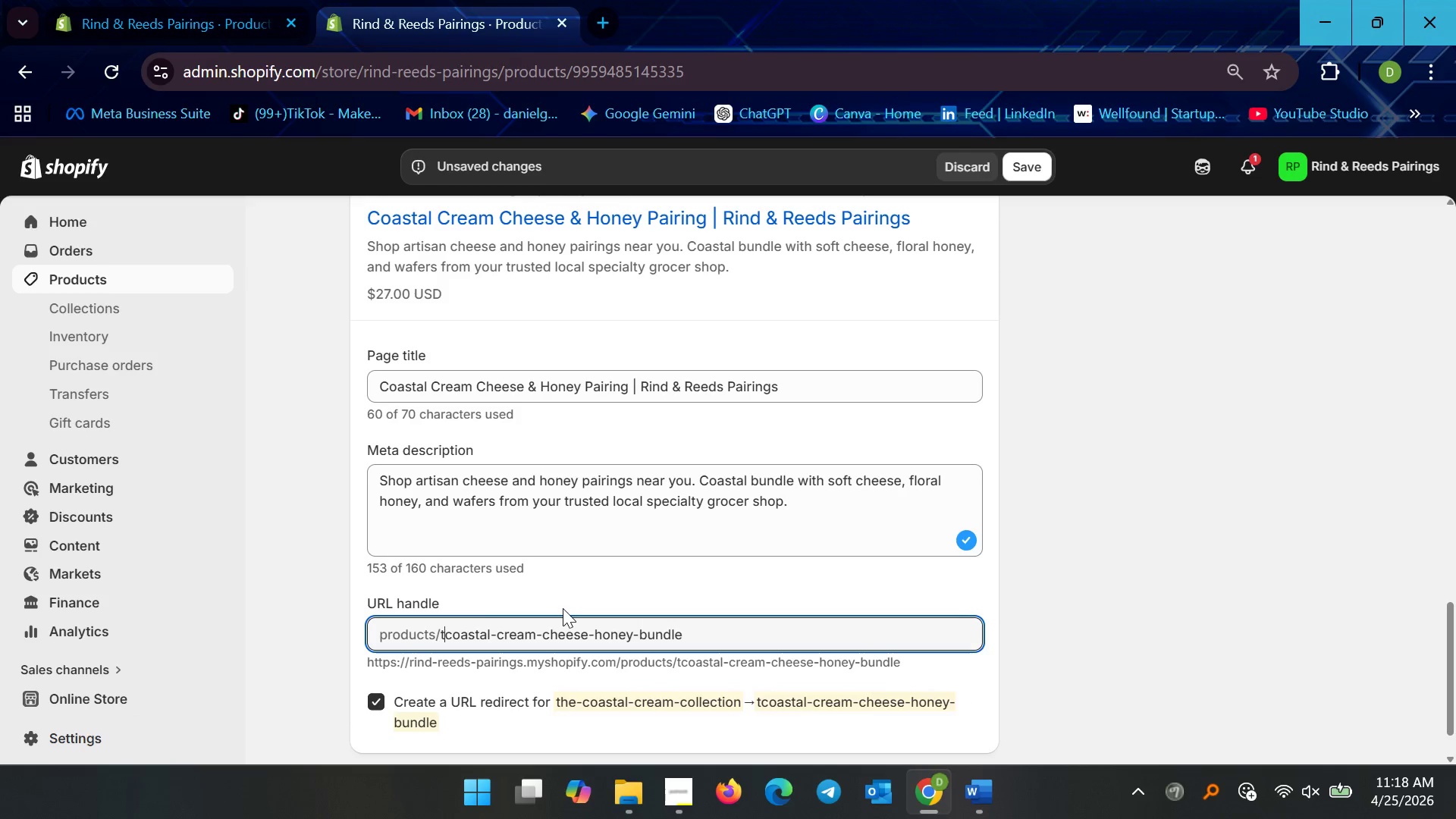 
key(Backspace)
 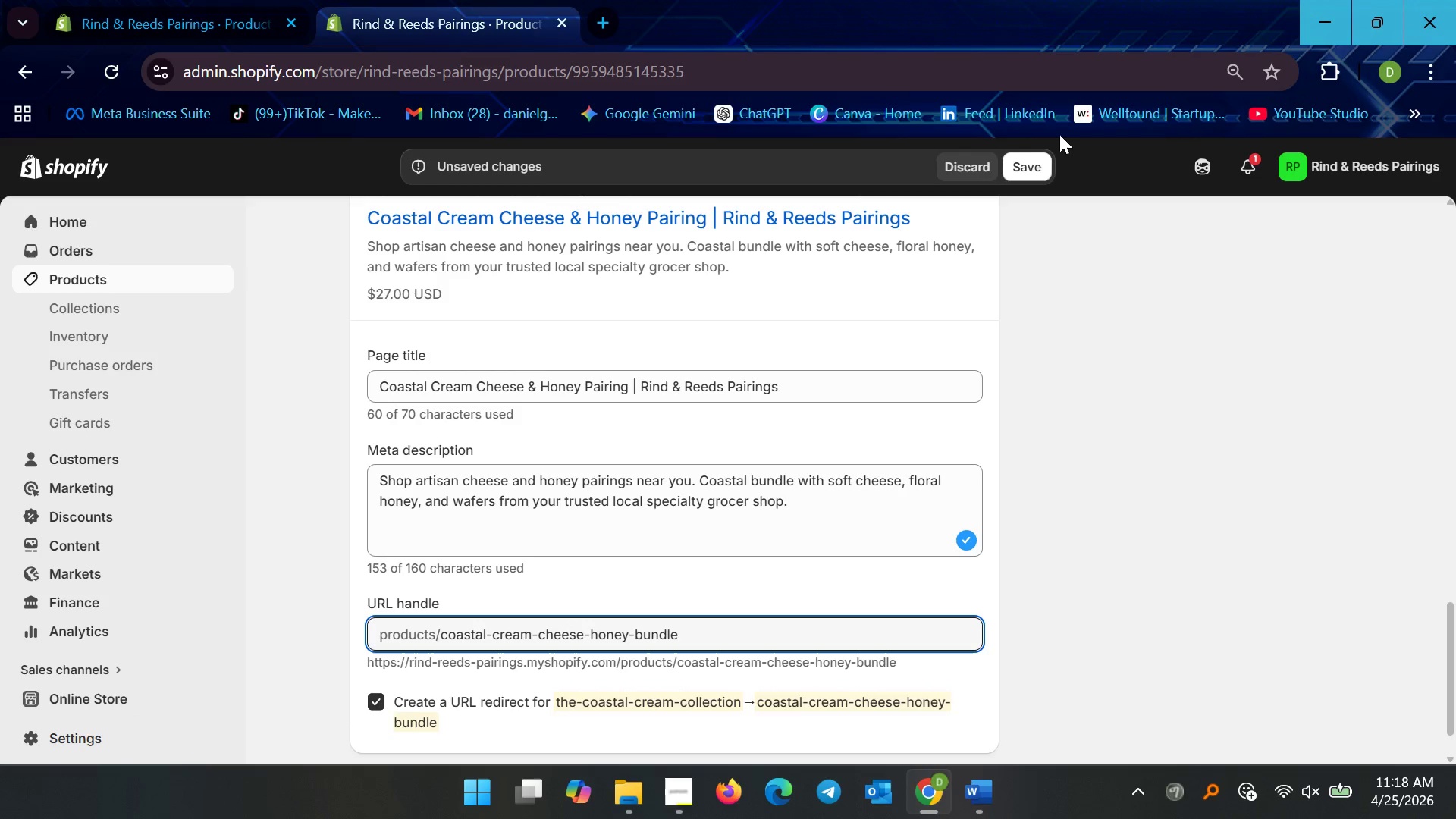 
left_click([1025, 170])
 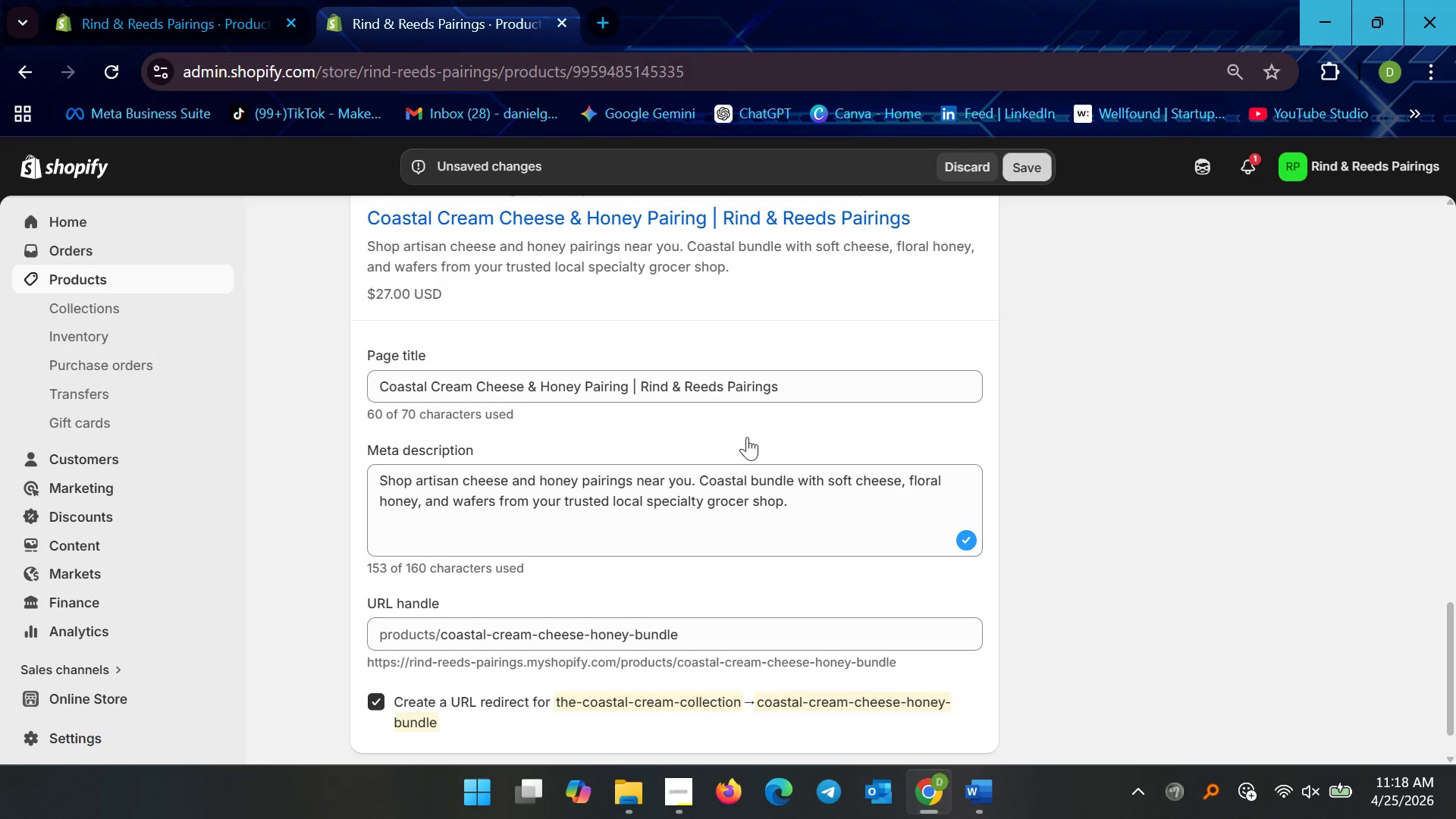 
scroll: coordinate [705, 536], scroll_direction: up, amount: 7.0
 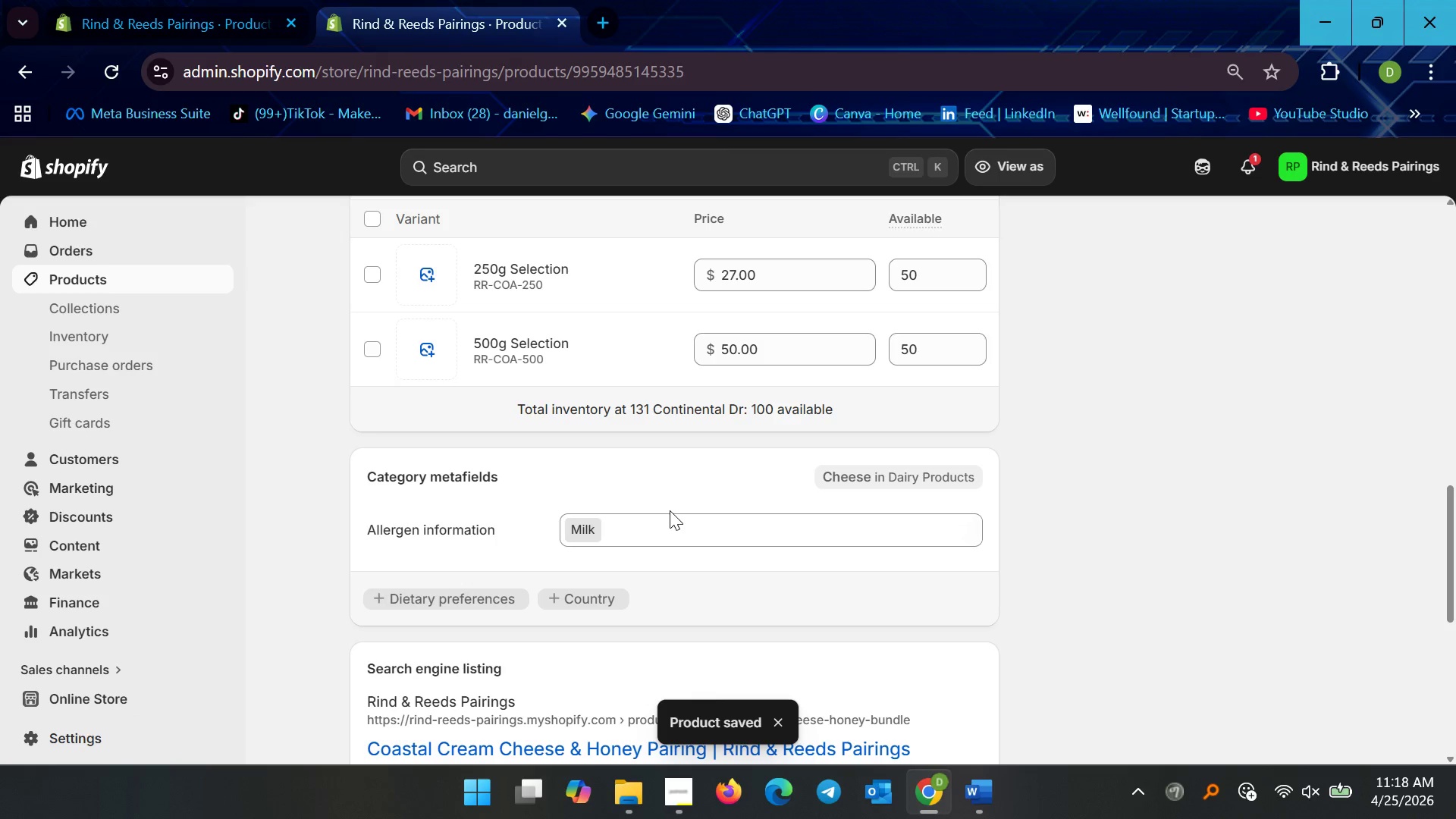 
wait(8.07)
 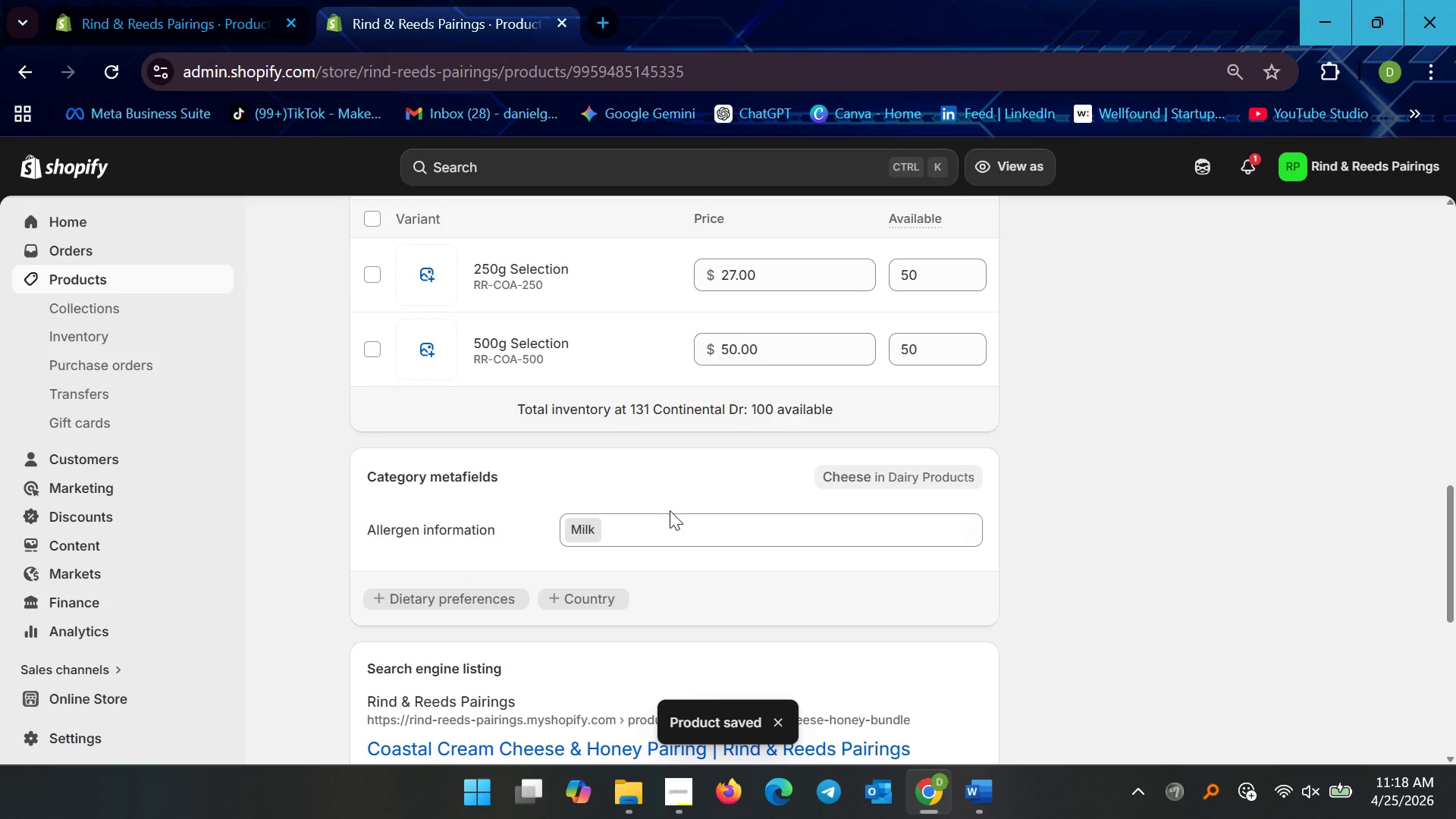 
scroll: coordinate [880, 414], scroll_direction: up, amount: 13.0
 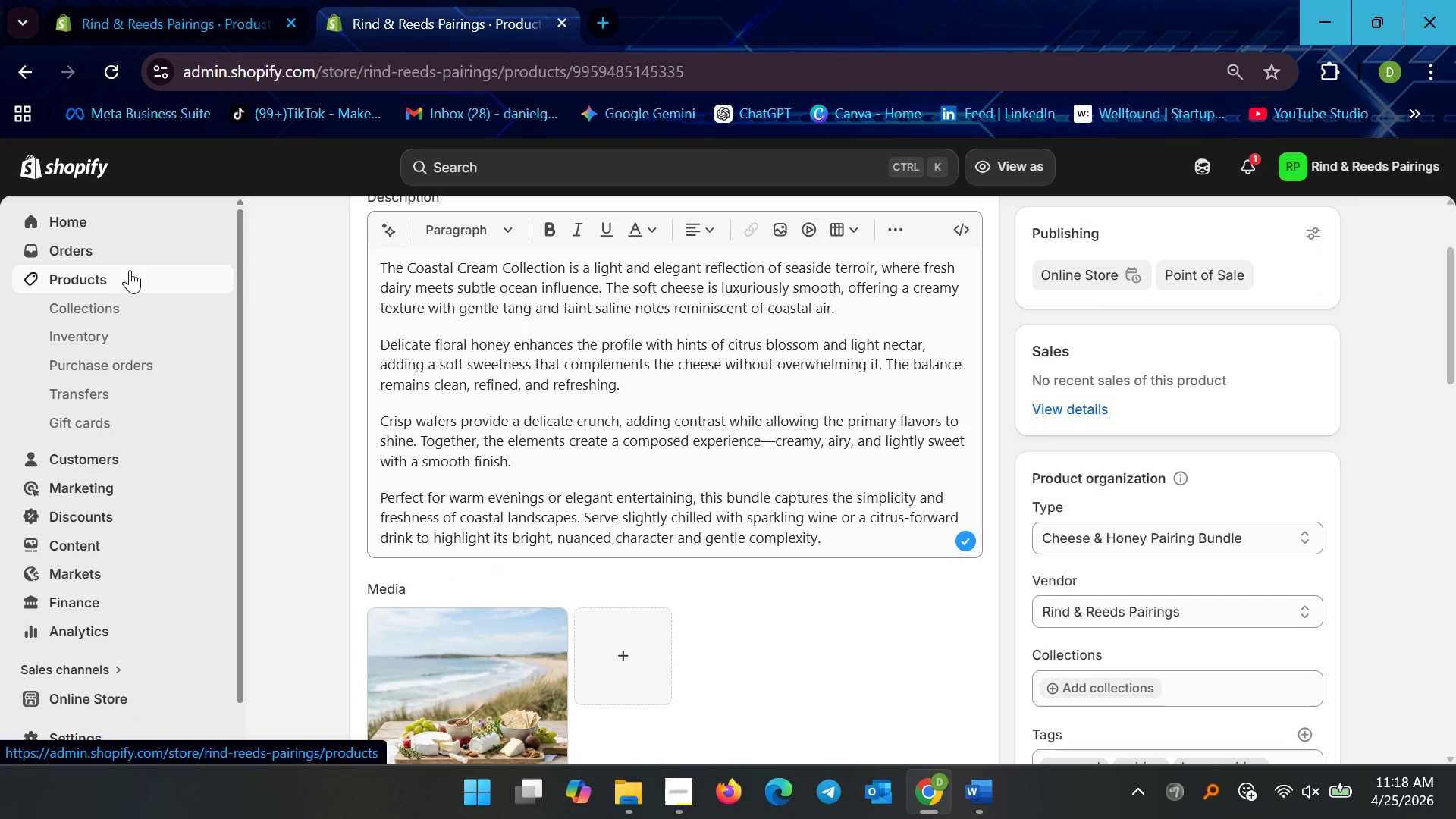 
left_click([130, 270])
 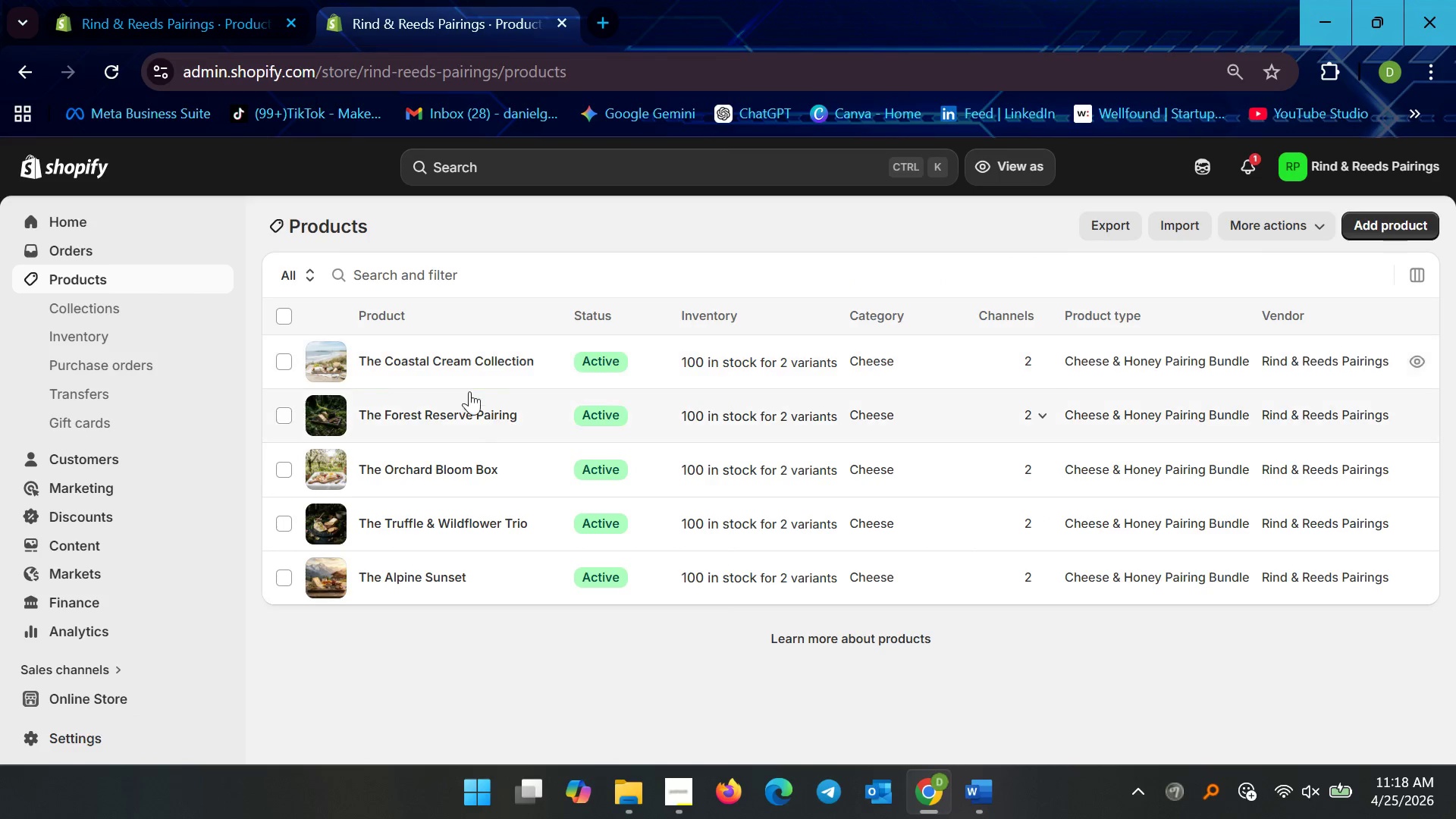 
left_click([89, 328])
 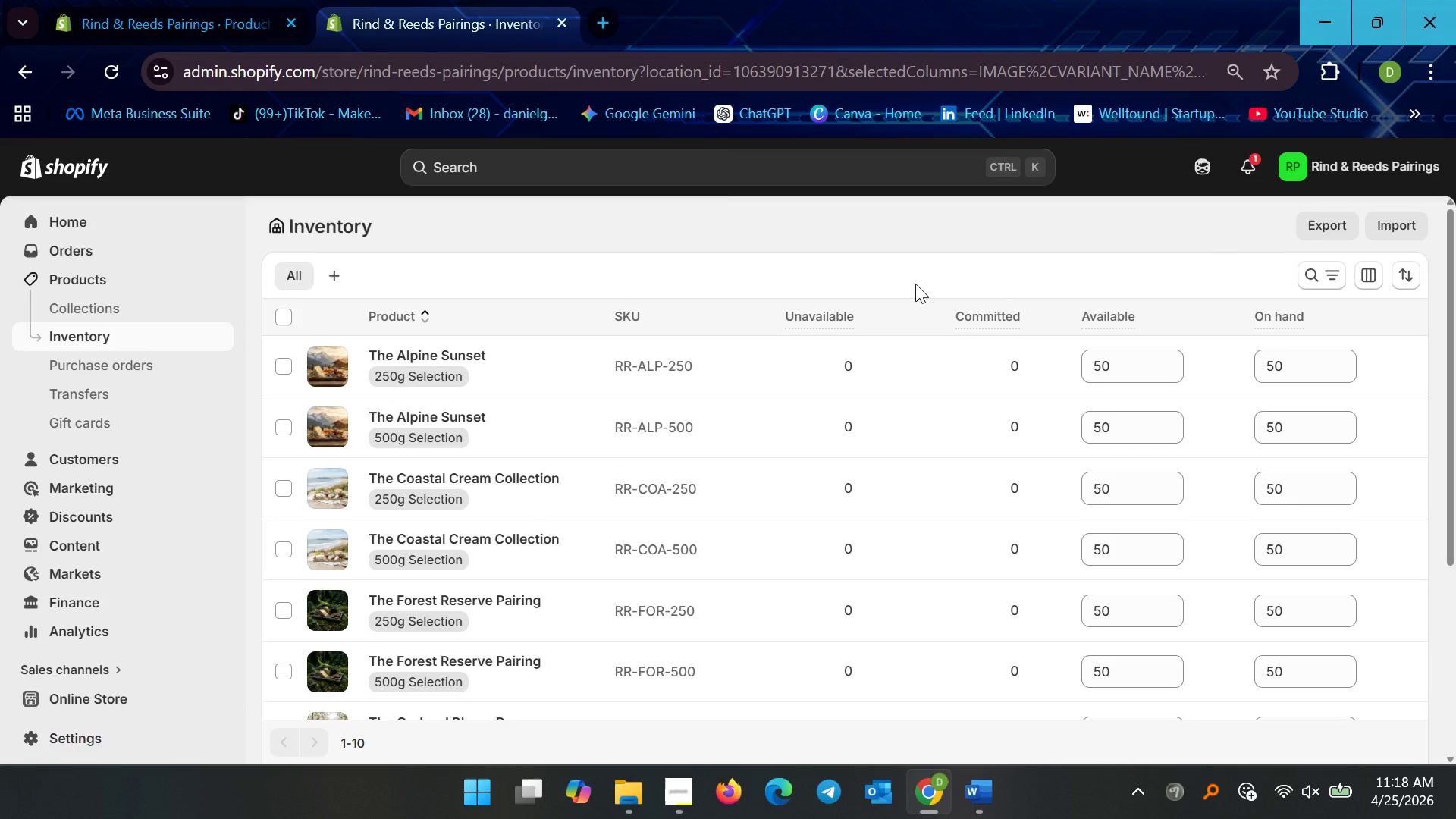 
wait(5.16)
 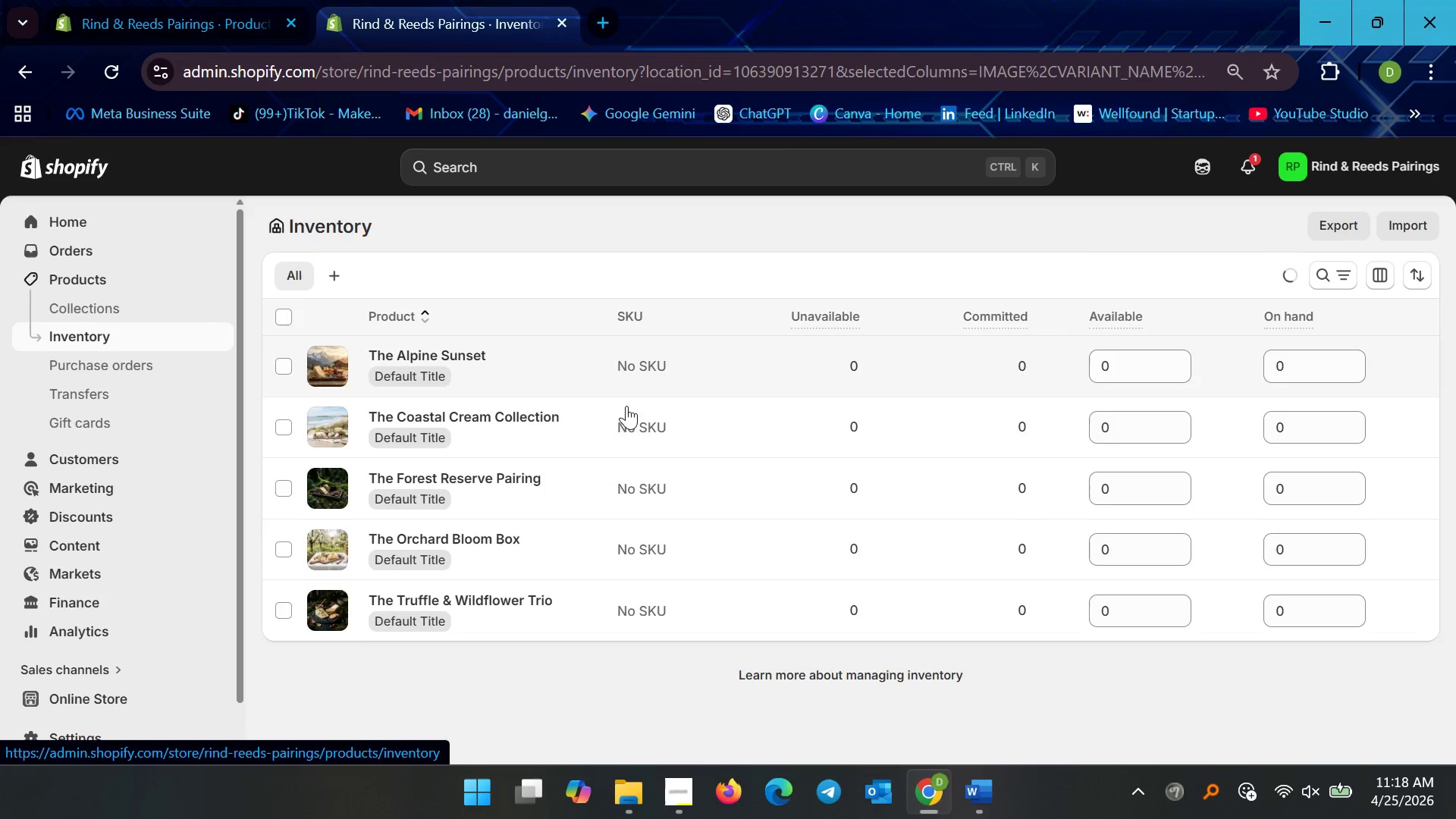 
scroll: coordinate [780, 381], scroll_direction: down, amount: 3.0
 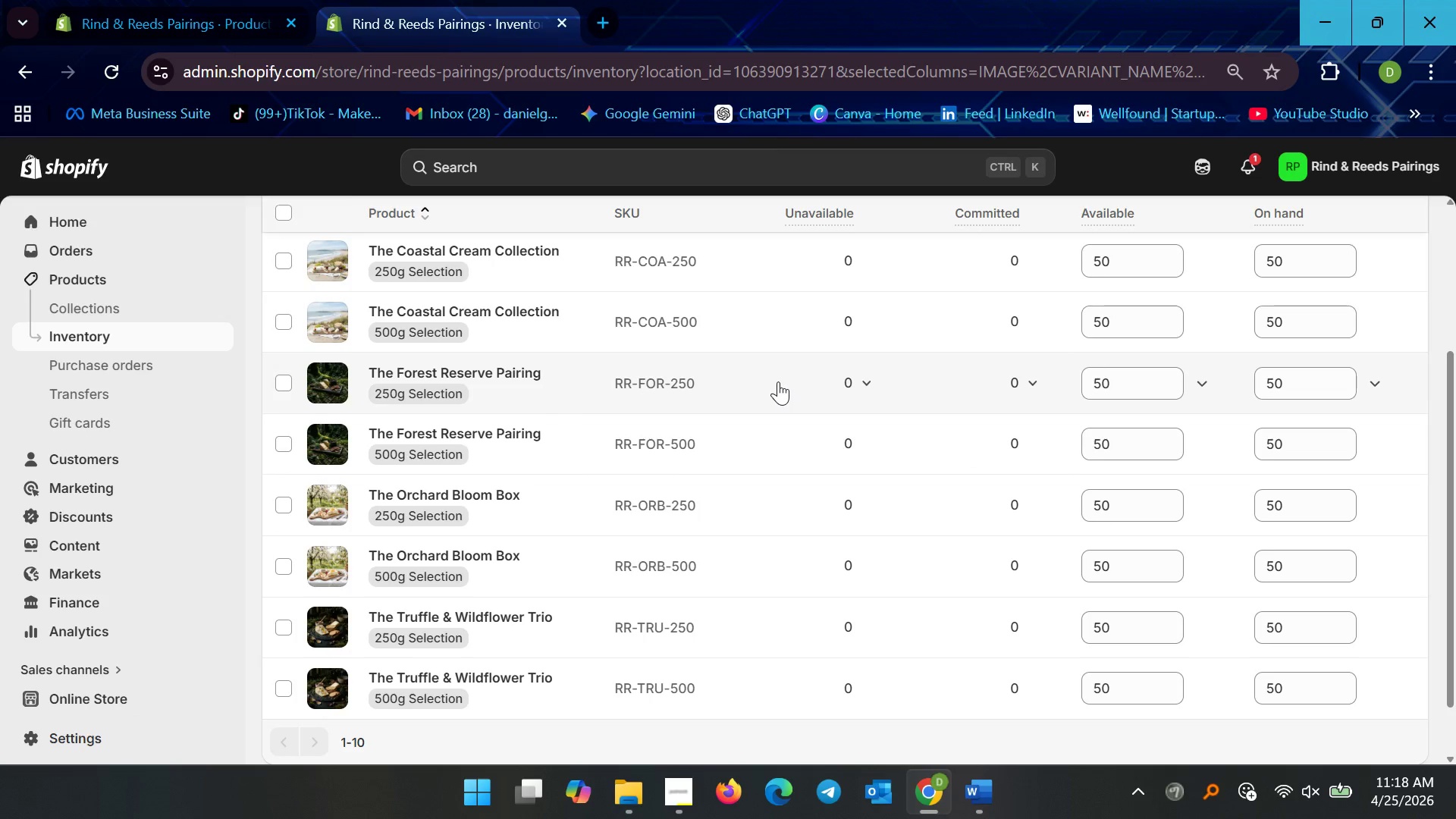 
scroll: coordinate [777, 384], scroll_direction: up, amount: 3.0
 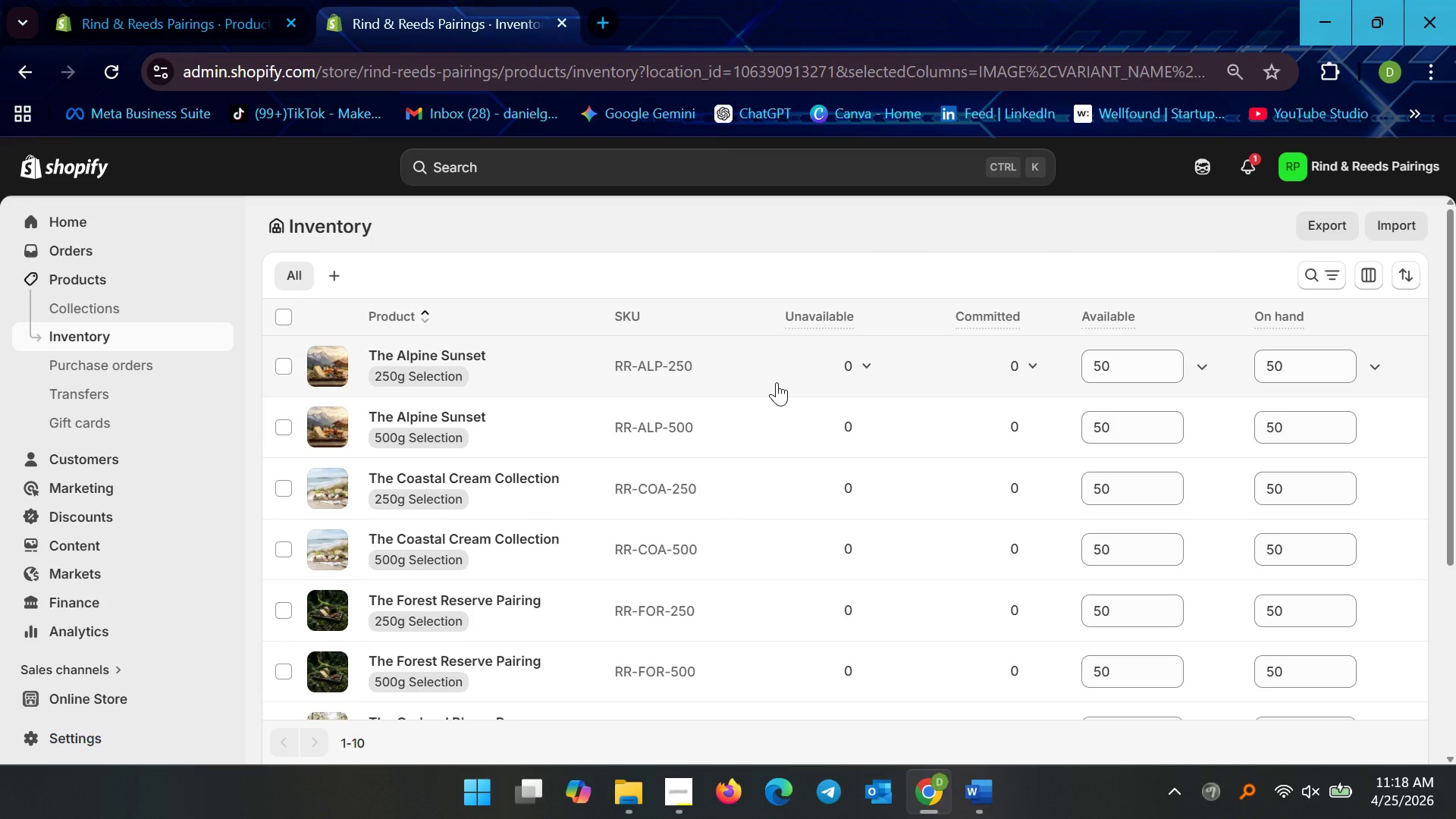 
scroll: coordinate [777, 381], scroll_direction: down, amount: 5.0
 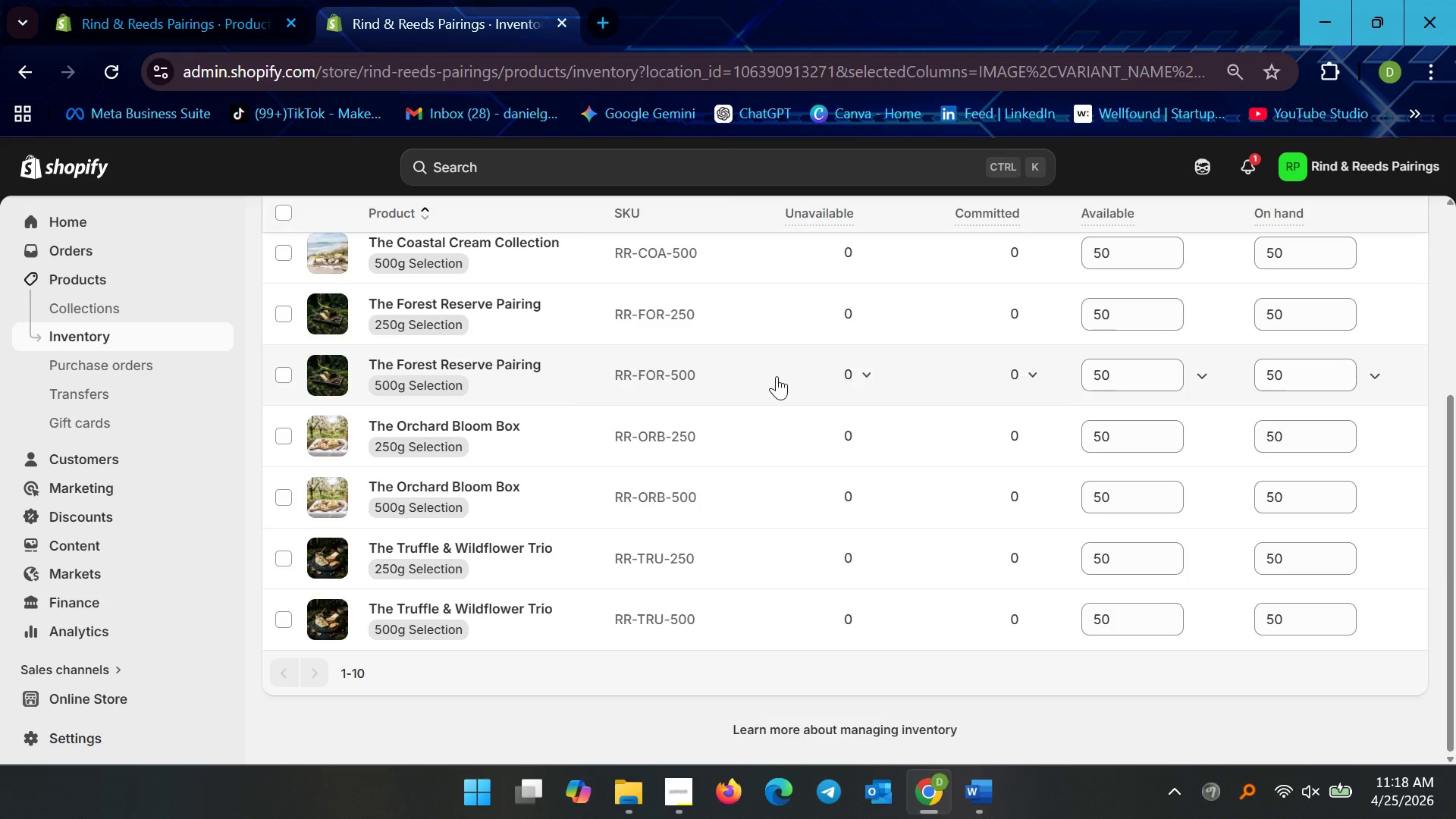 
scroll: coordinate [777, 373], scroll_direction: up, amount: 4.0
 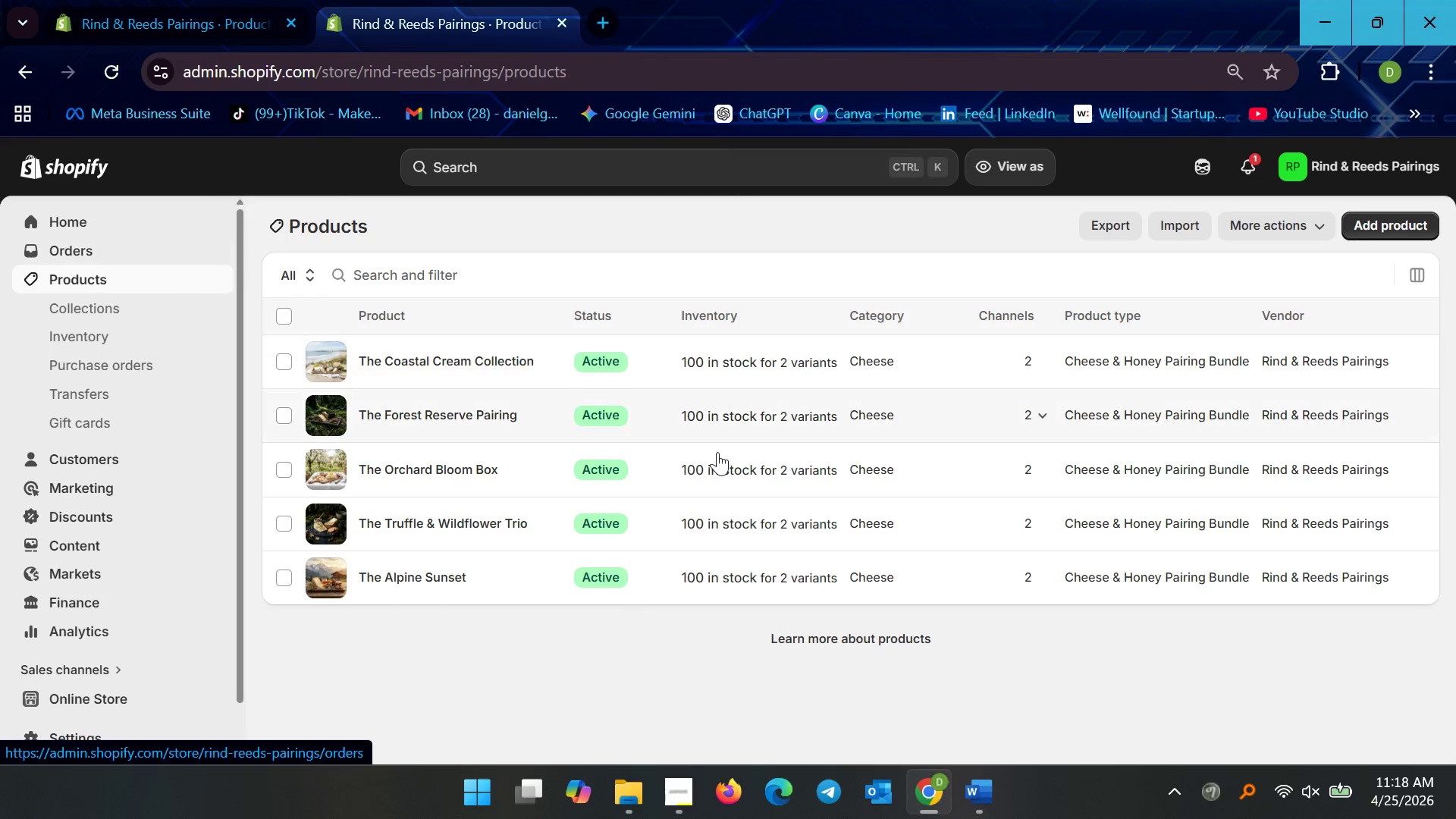 
wait(10.82)
 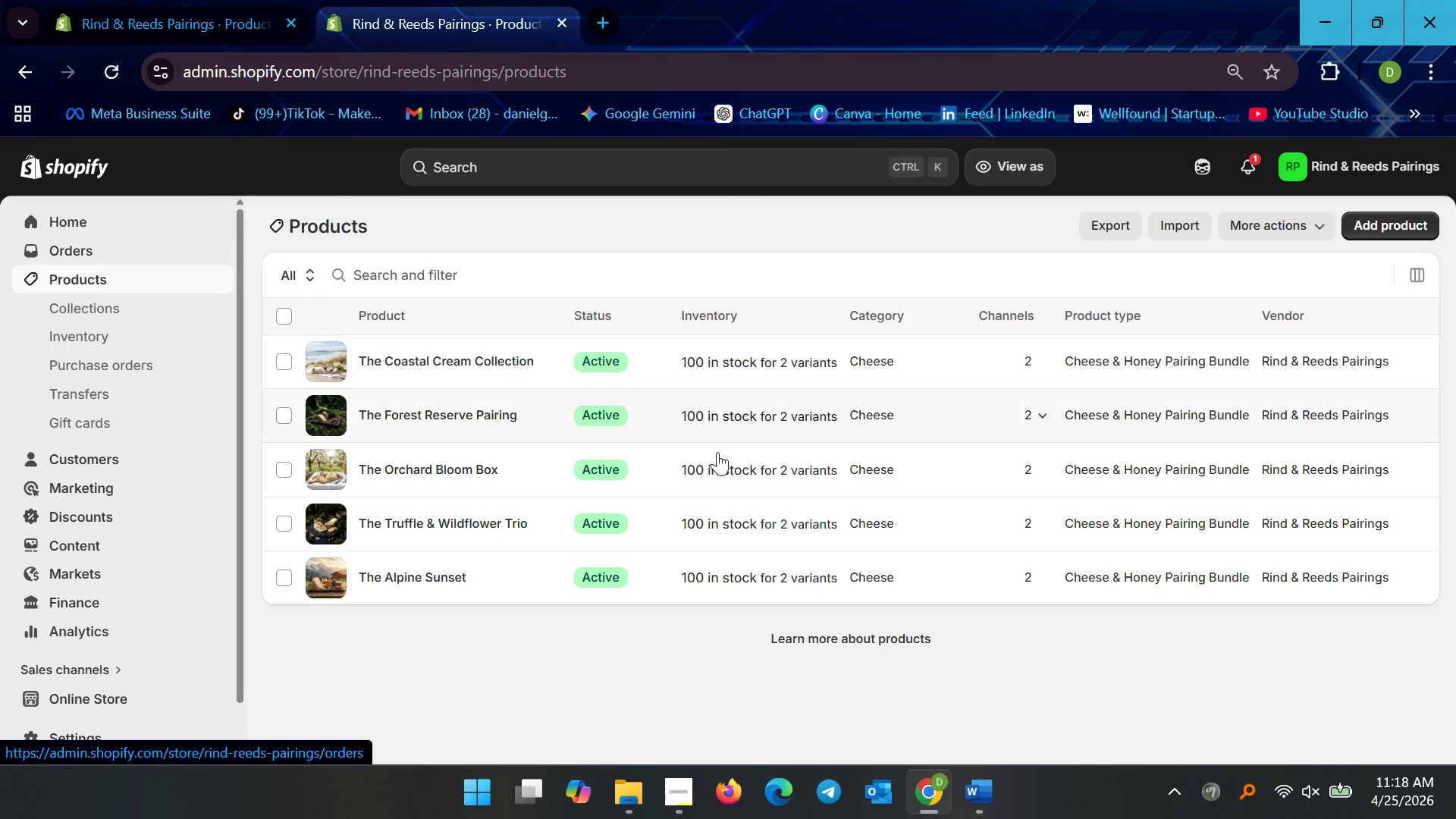 
left_click([158, 261])
 